 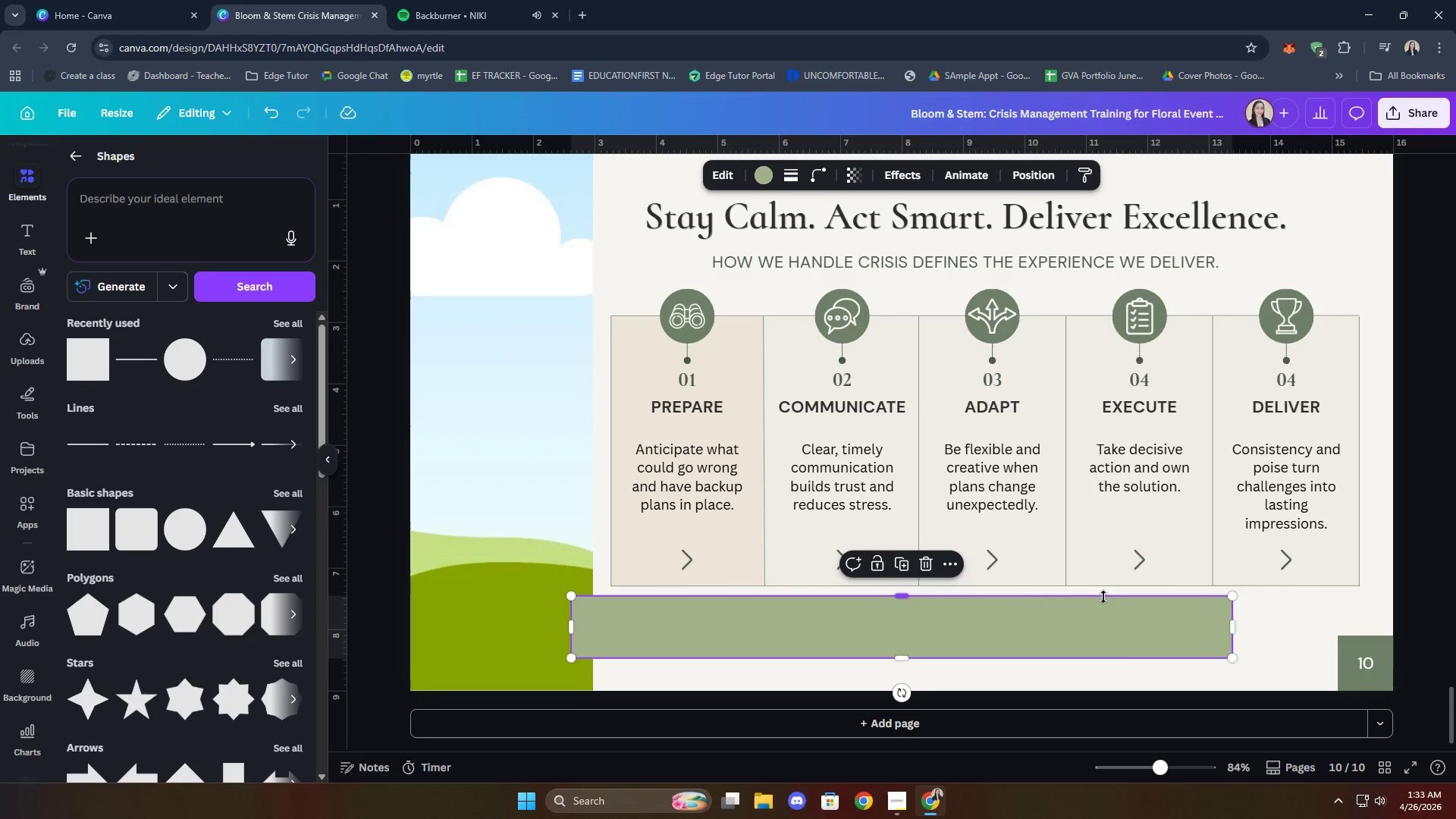 
left_click_drag(start_coordinate=[1015, 628], to_coordinate=[1096, 632])
 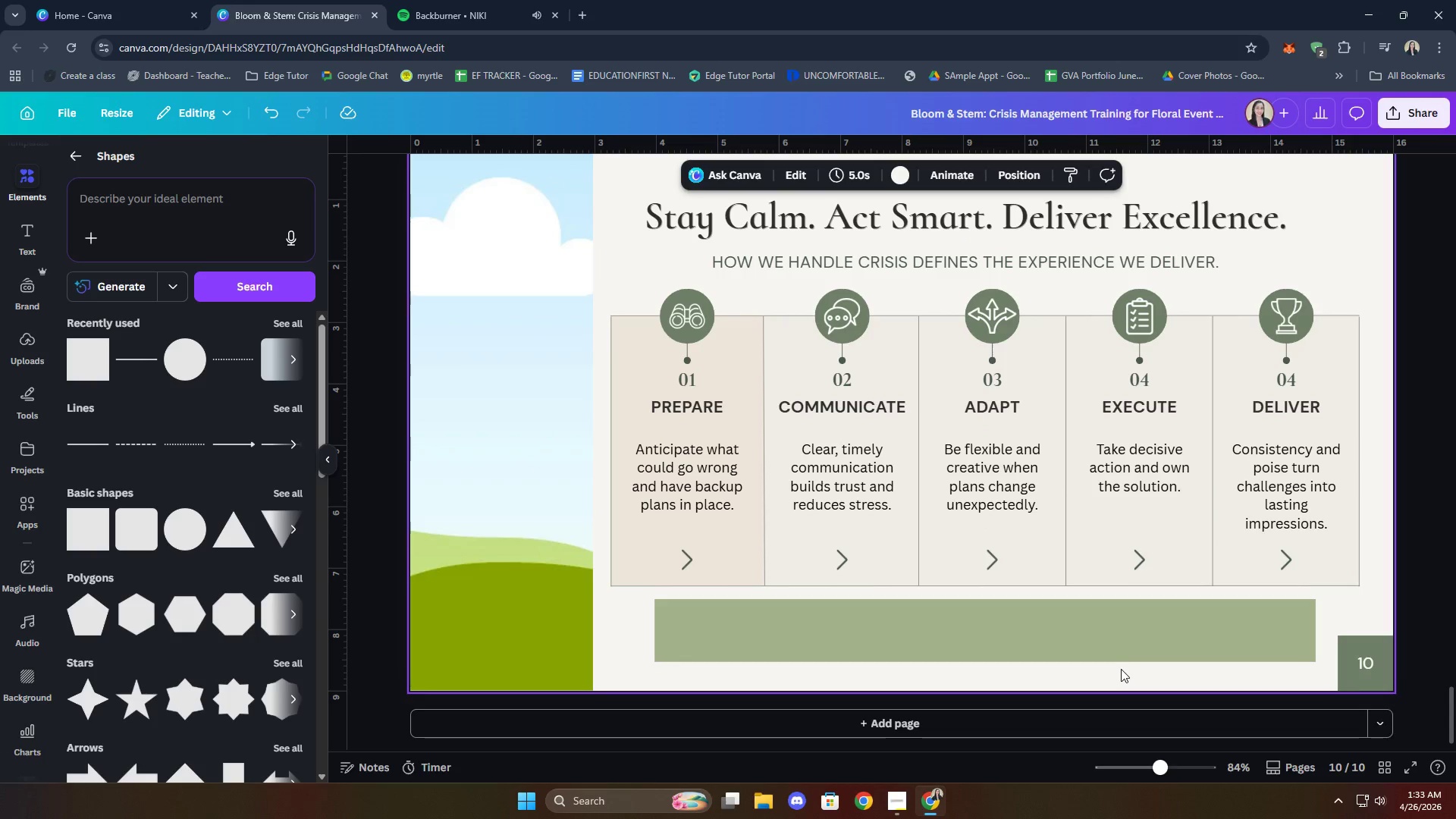 
left_click([1028, 643])
 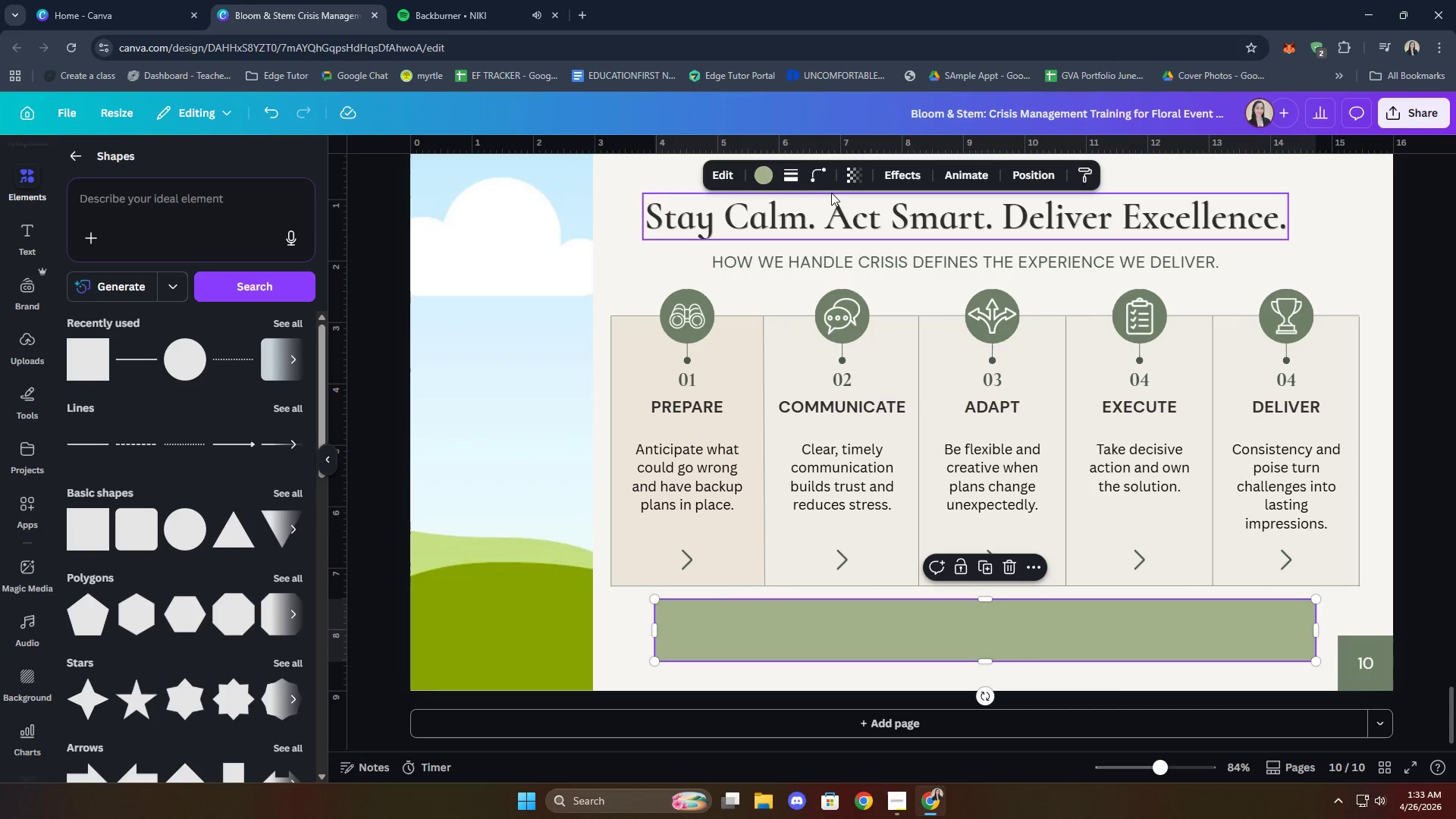 
left_click([767, 171])
 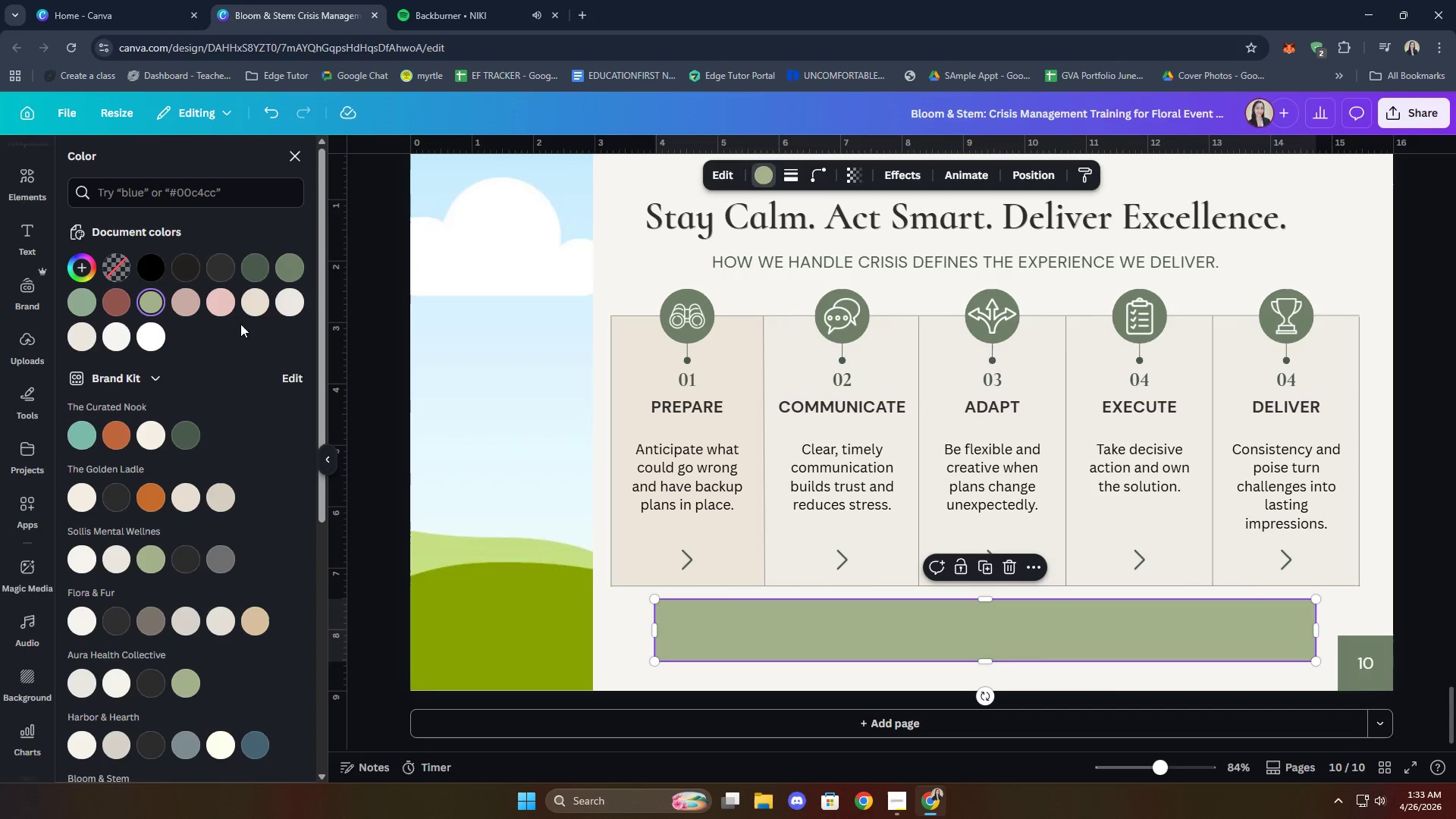 
left_click([262, 307])
 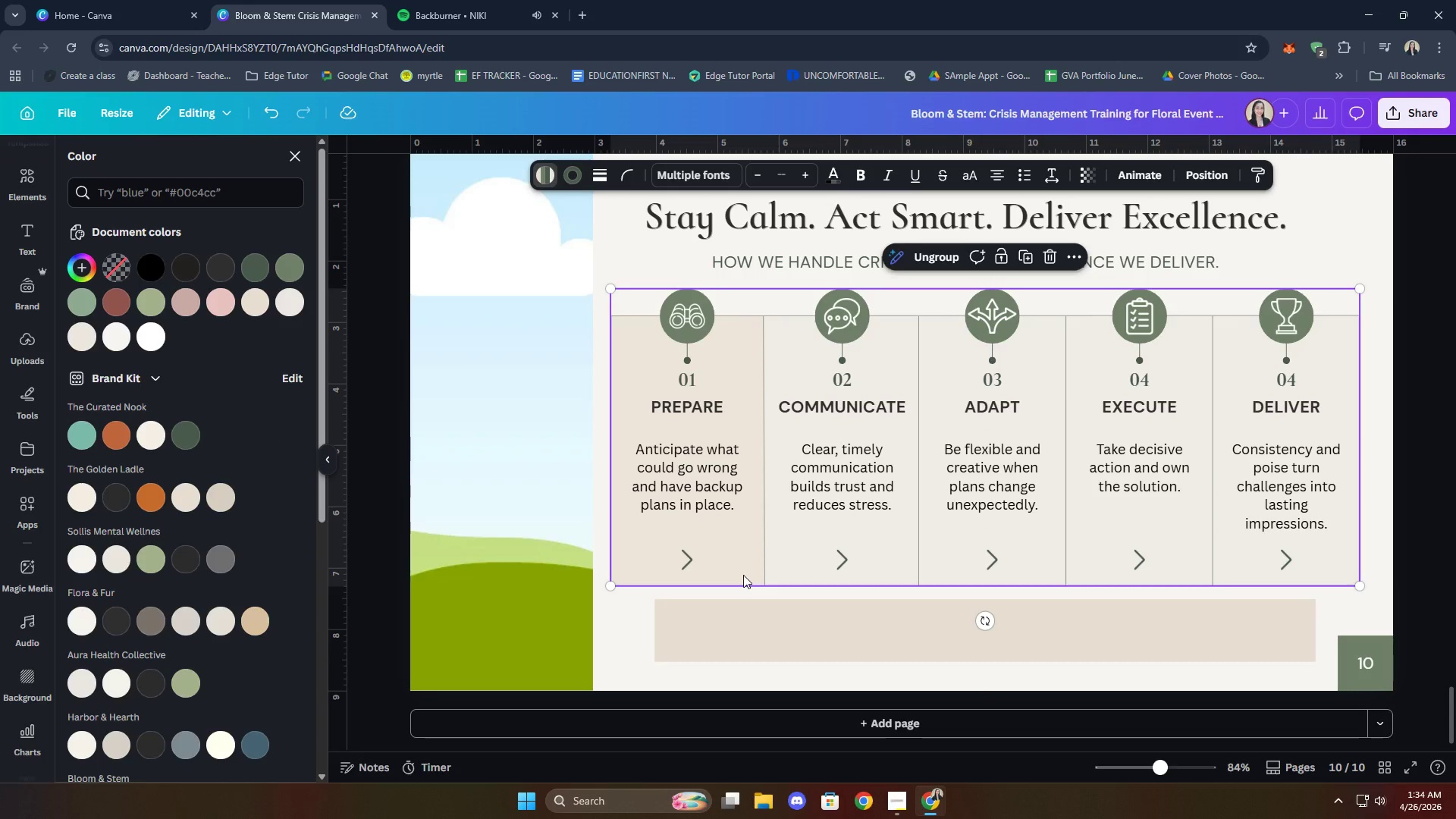 
wait(6.0)
 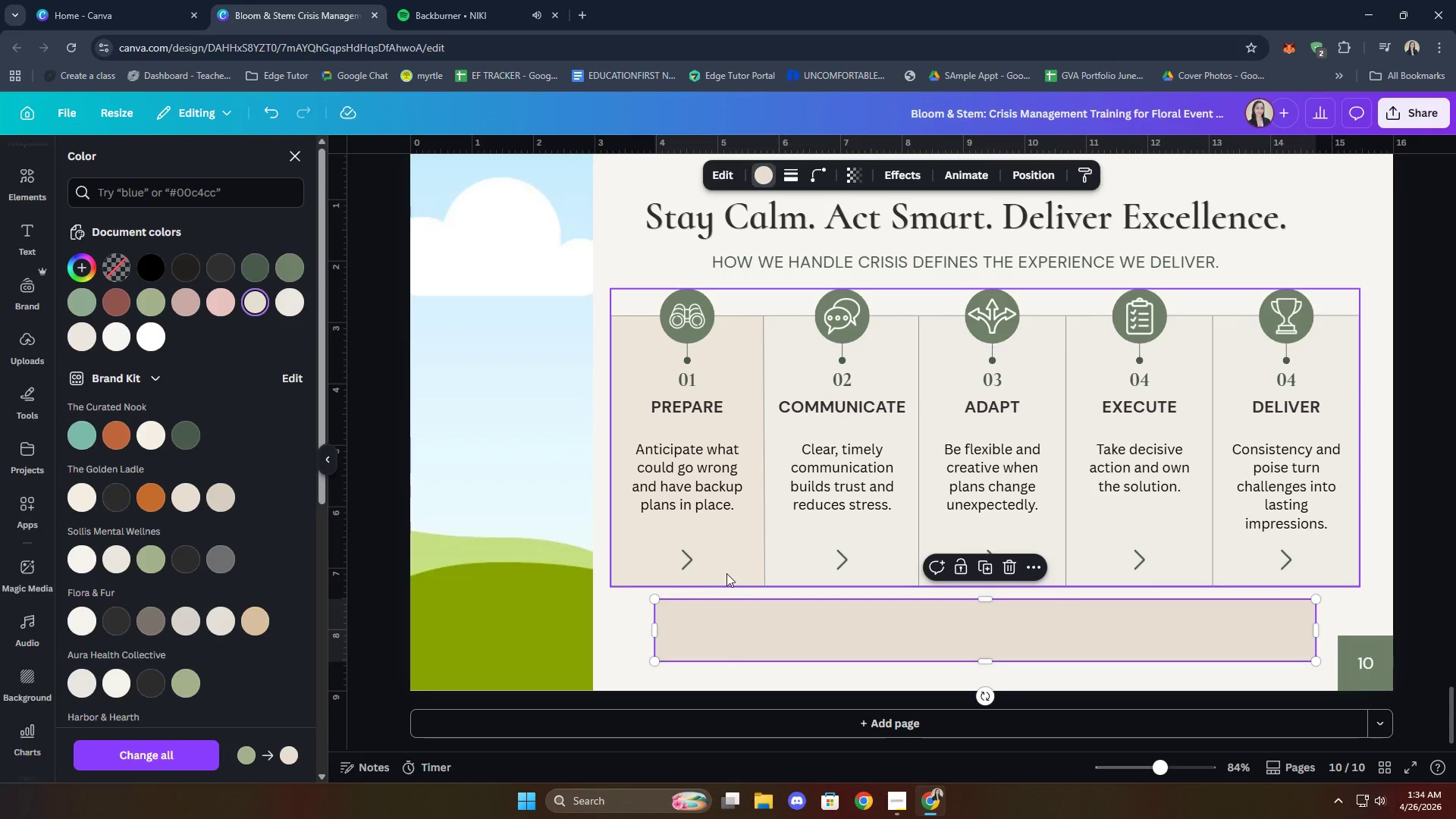 
left_click_drag(start_coordinate=[854, 173], to_coordinate=[855, 177])
 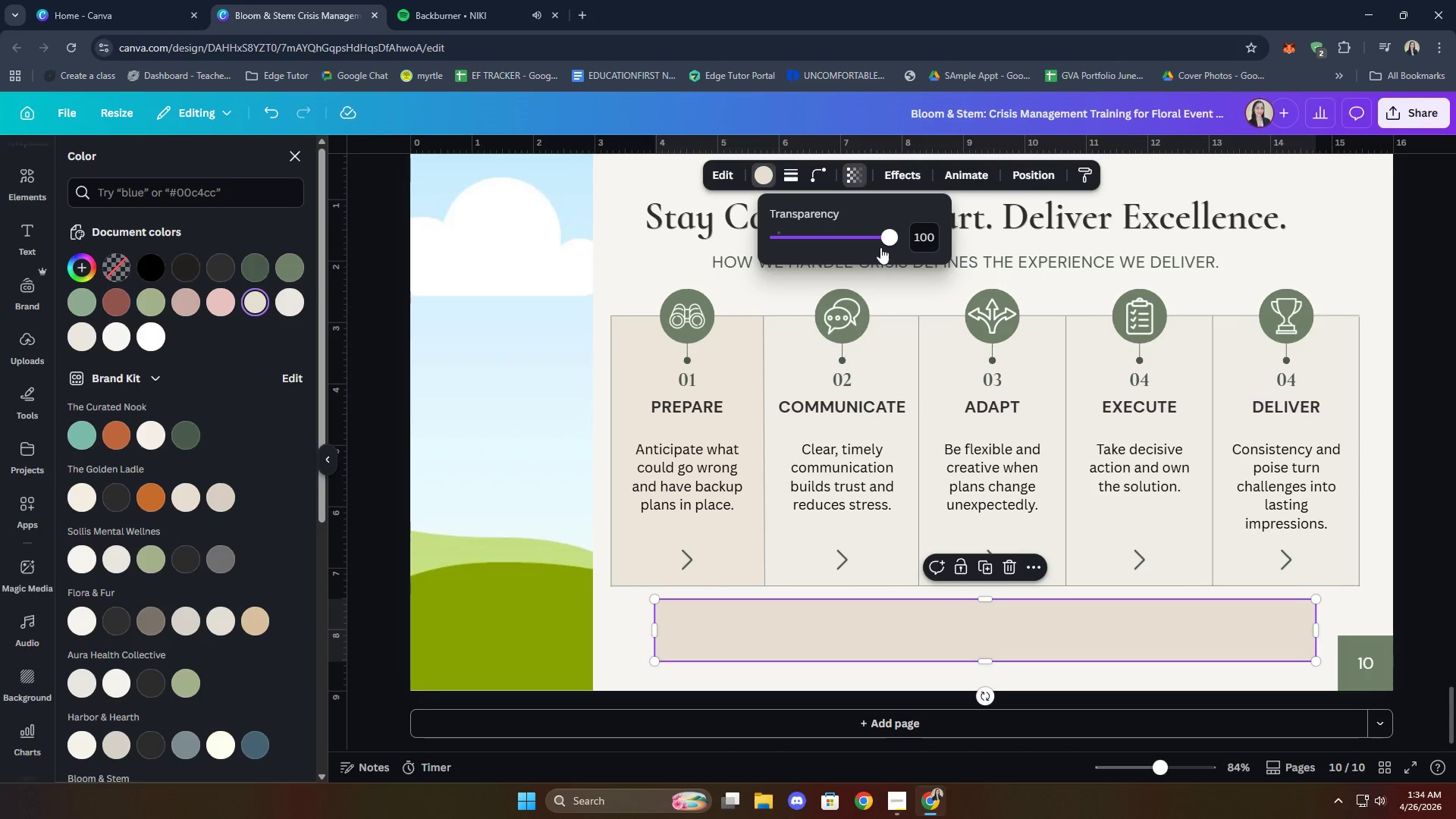 
left_click_drag(start_coordinate=[886, 240], to_coordinate=[845, 238])
 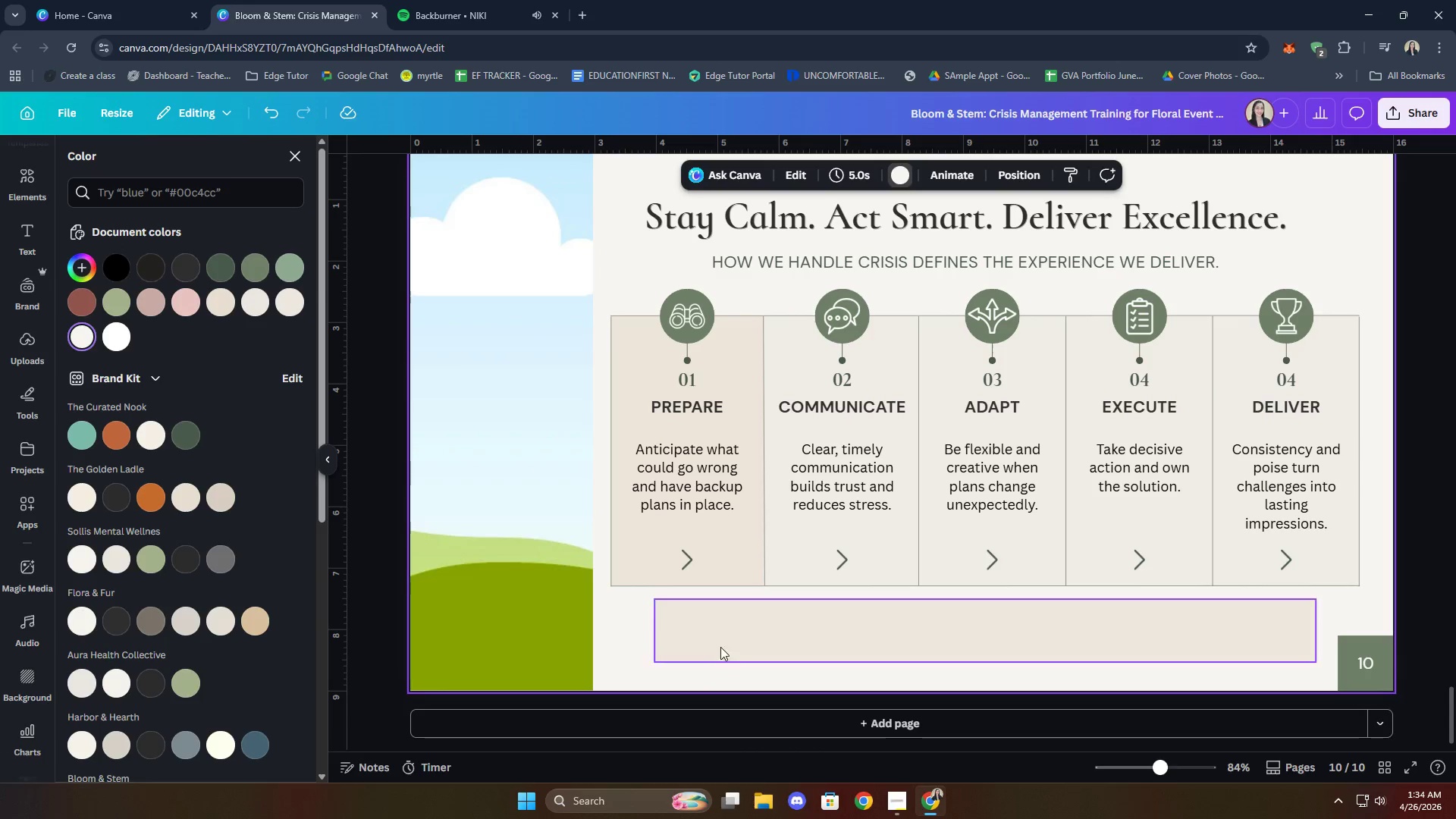 
left_click_drag(start_coordinate=[654, 629], to_coordinate=[612, 624])
 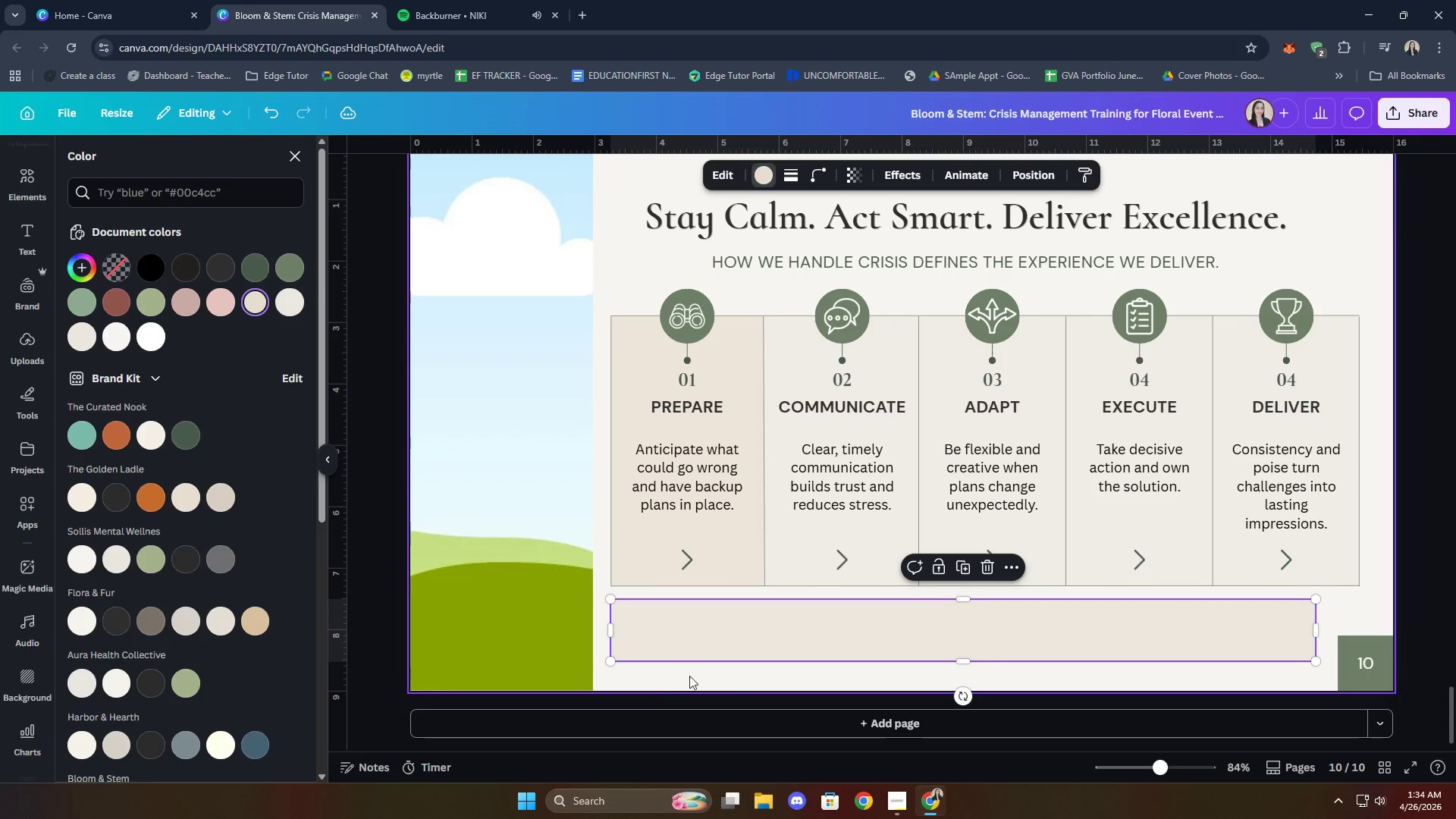 
left_click([736, 673])
 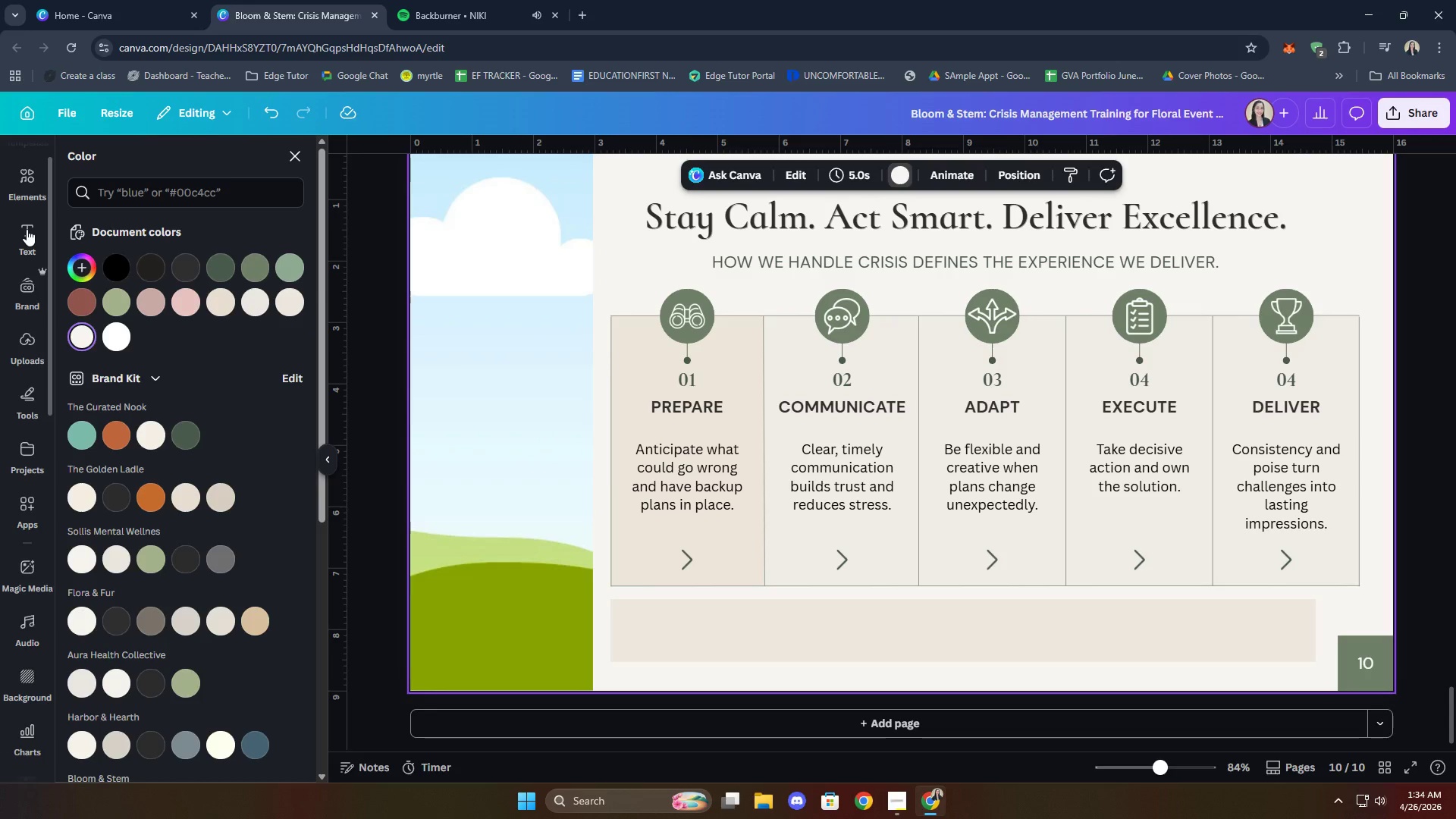 
double_click([33, 174])
 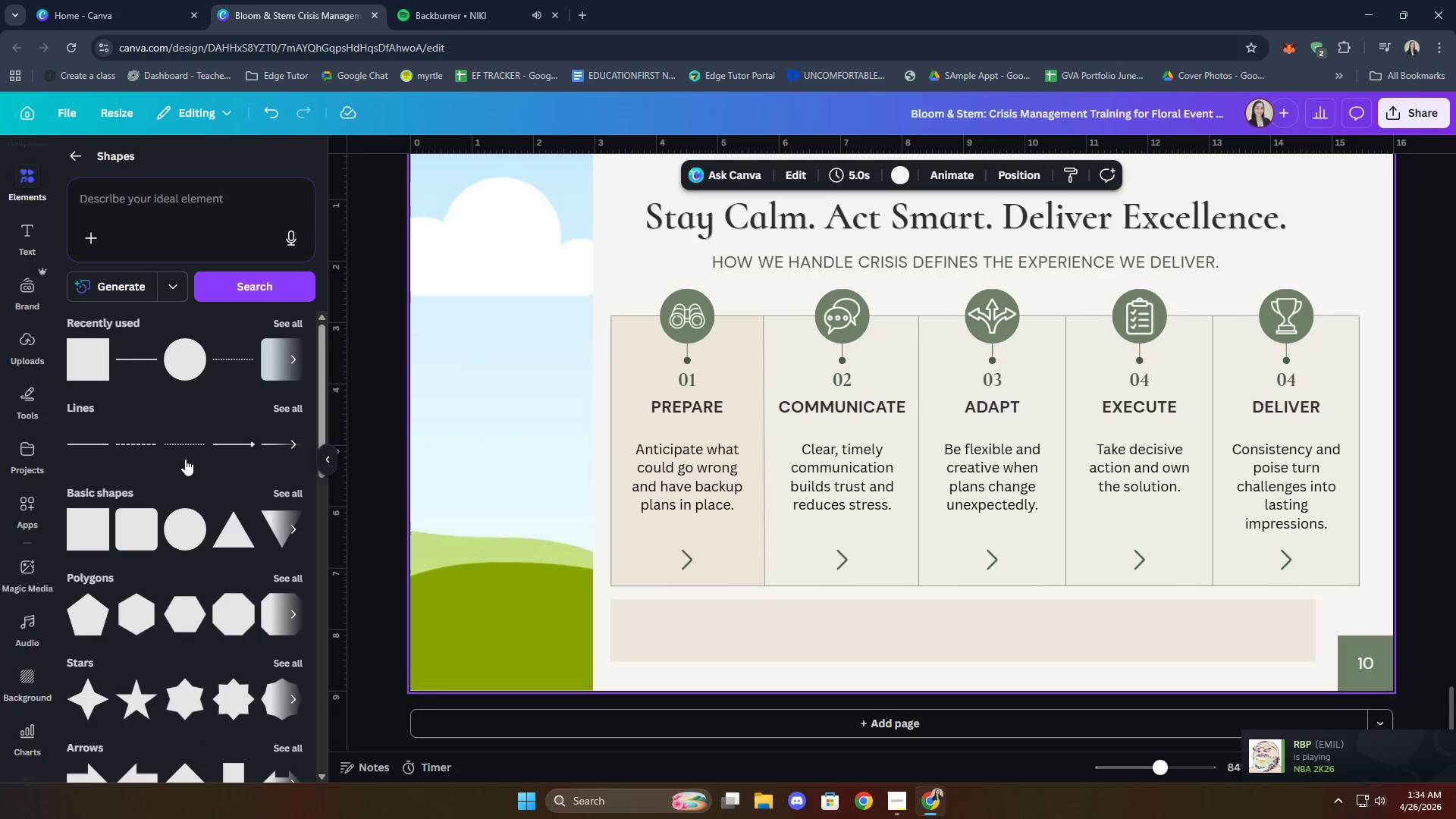 
scroll: coordinate [187, 474], scroll_direction: up, amount: 3.0
 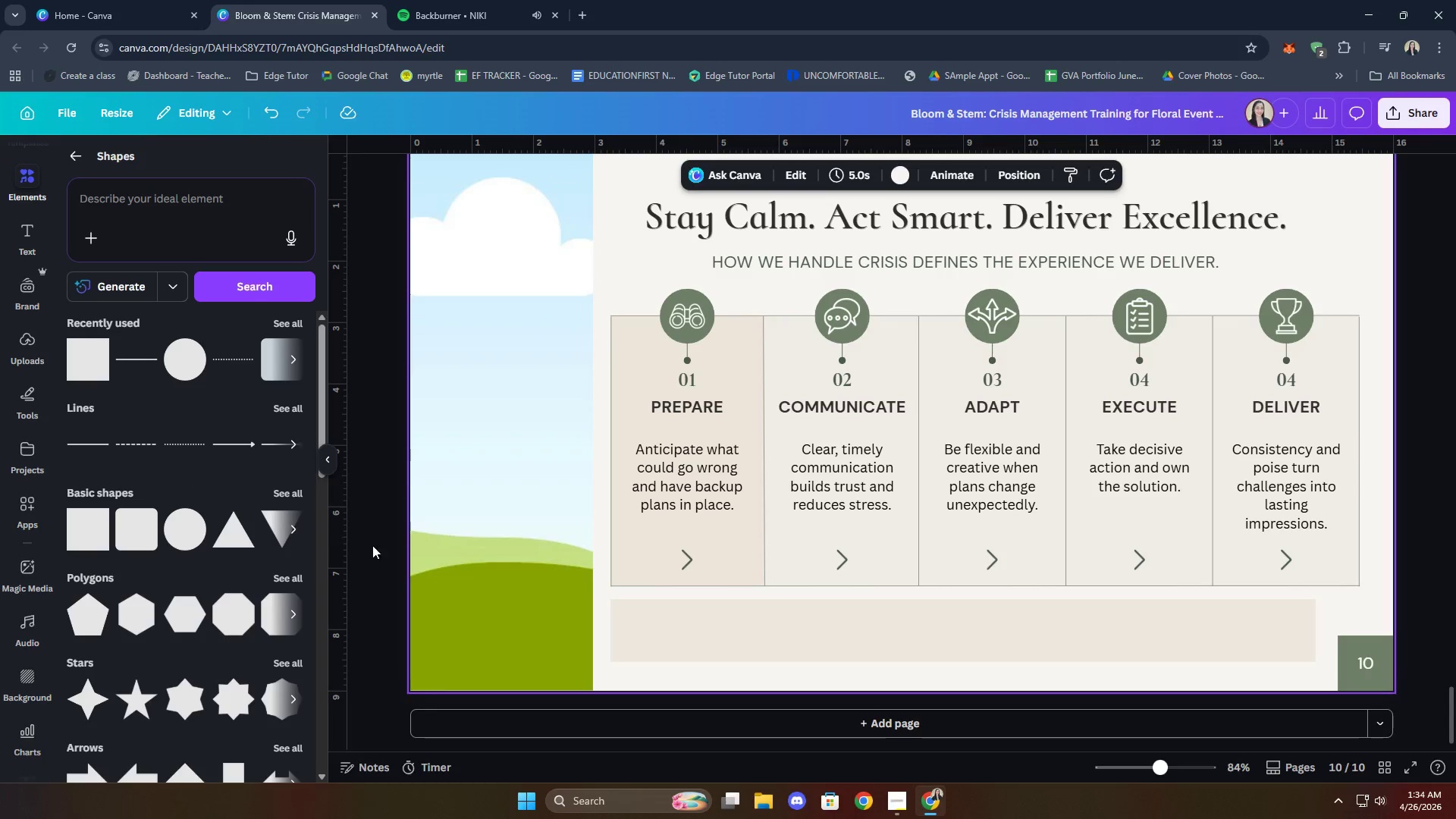 
wait(5.6)
 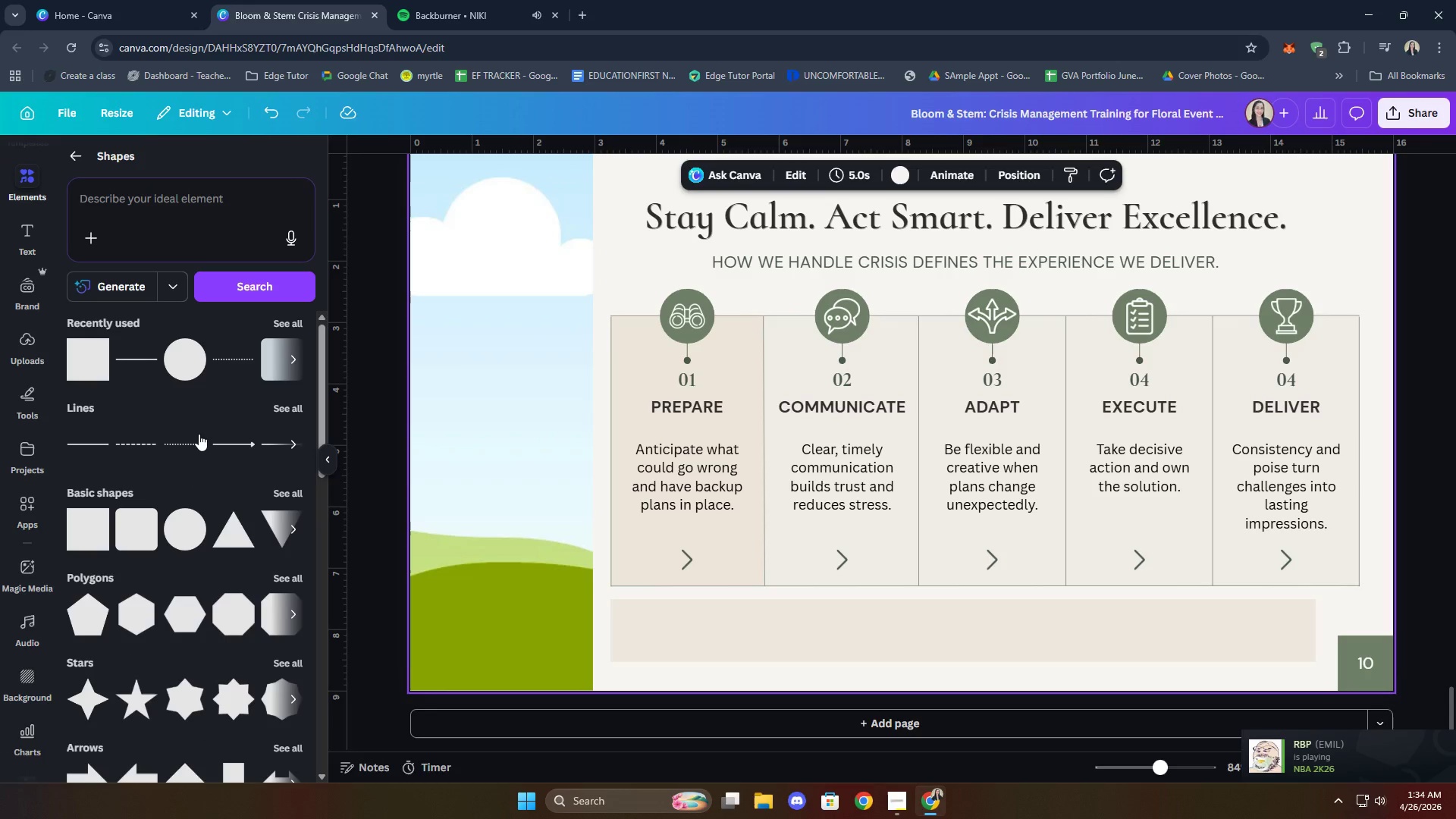 
left_click([86, 529])
 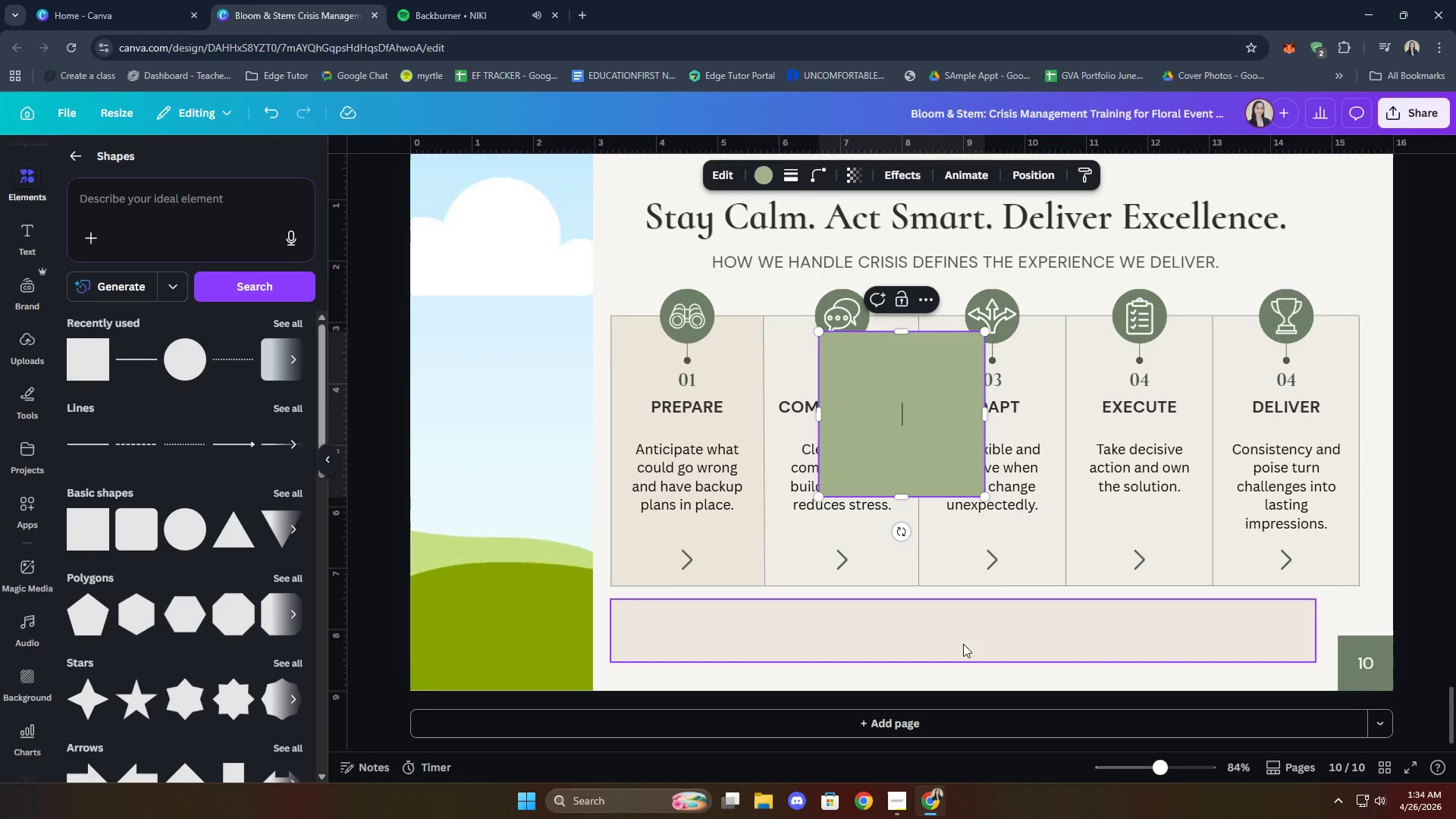 
left_click([989, 733])
 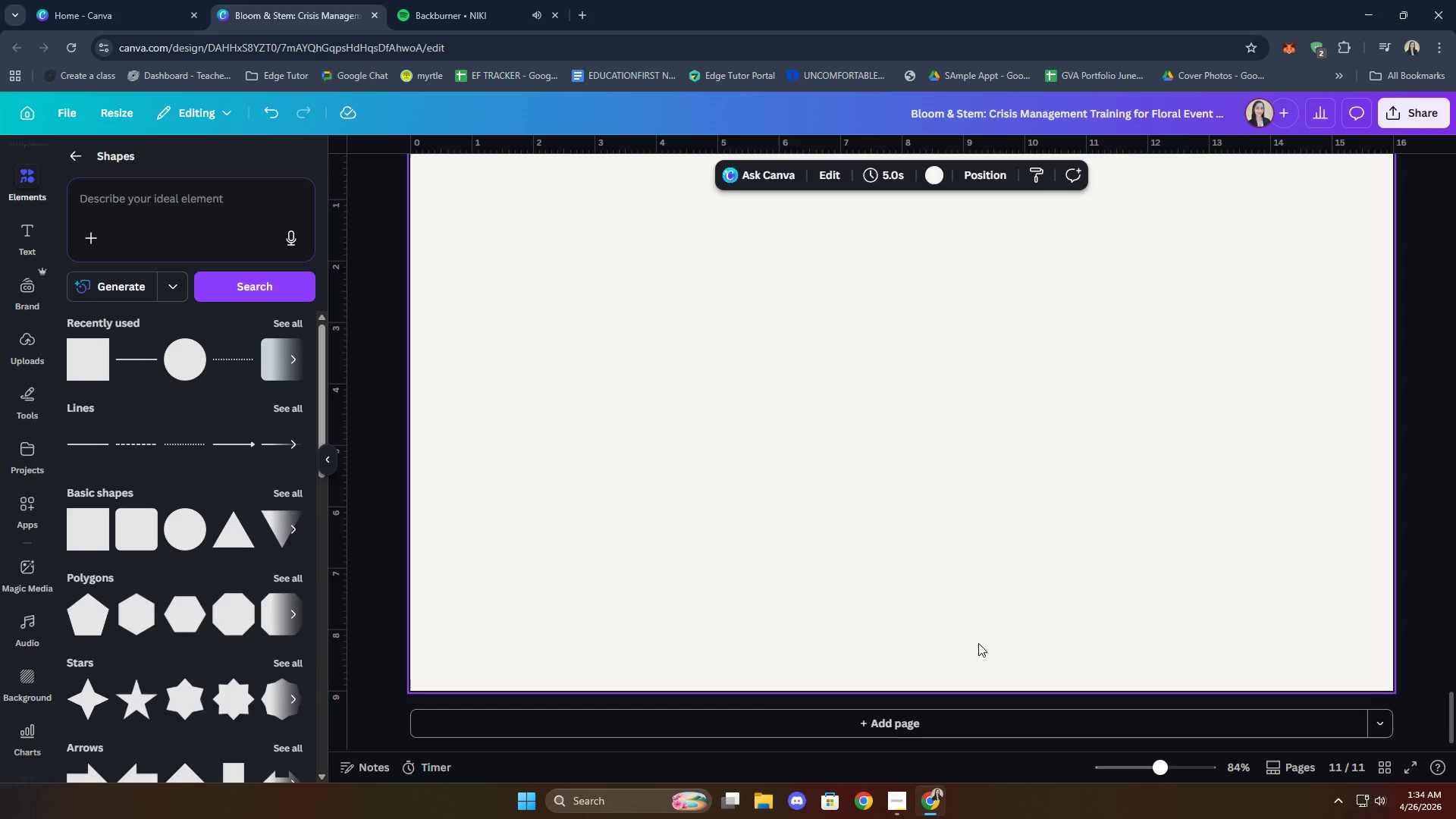 
scroll: coordinate [1293, 438], scroll_direction: up, amount: 5.0
 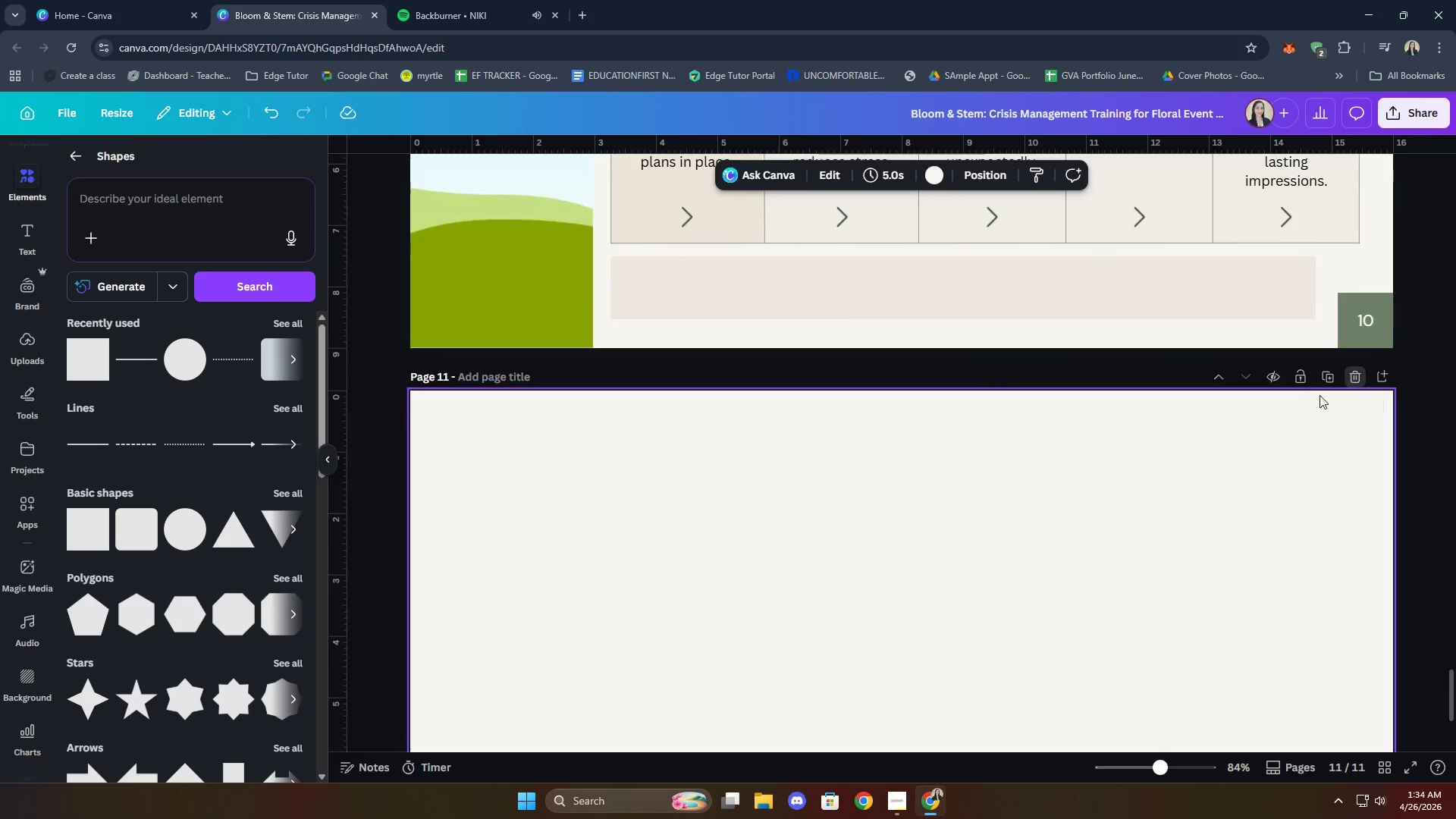 
scroll: coordinate [912, 697], scroll_direction: down, amount: 2.0
 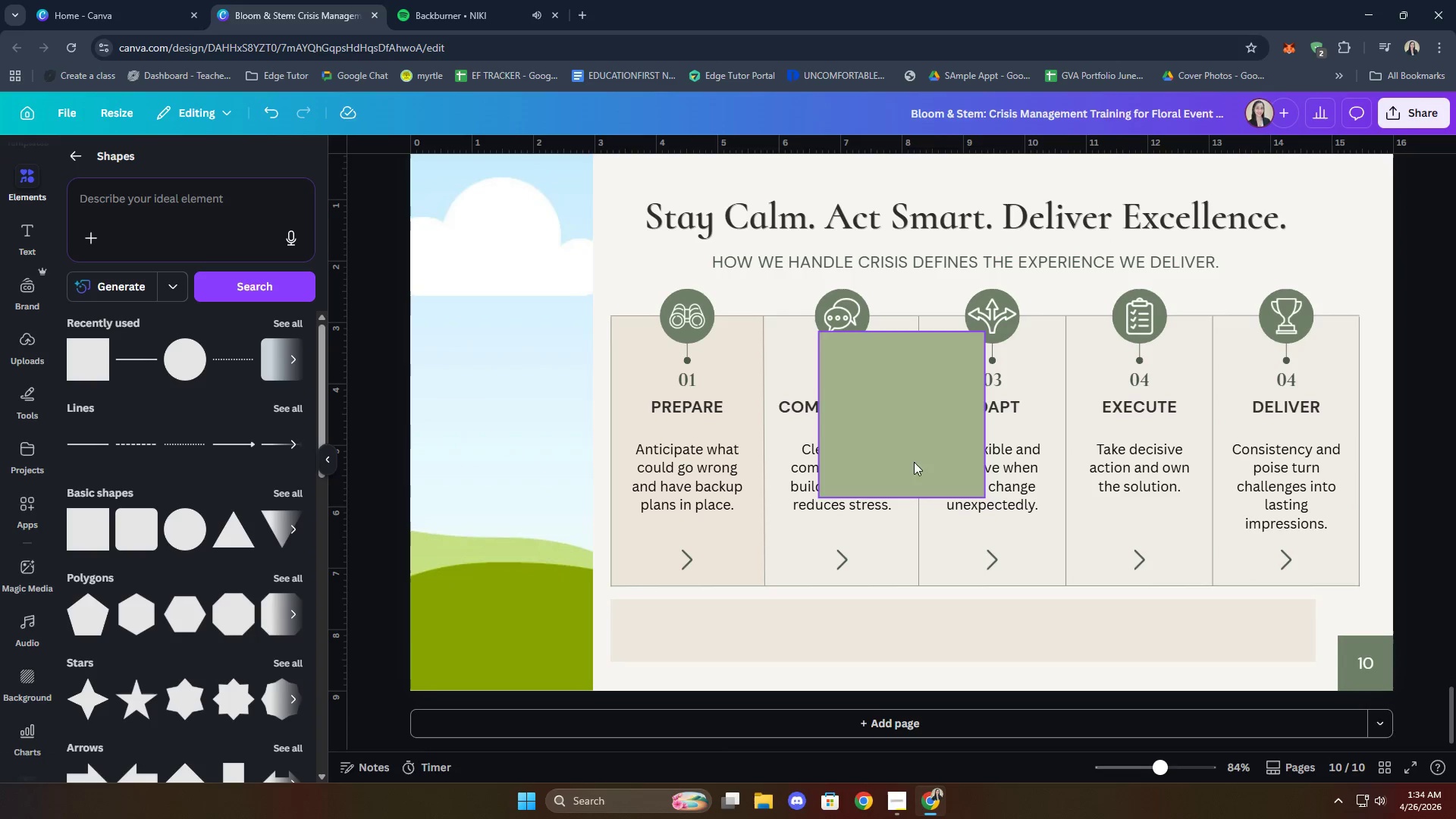 
left_click_drag(start_coordinate=[915, 444], to_coordinate=[710, 711])
 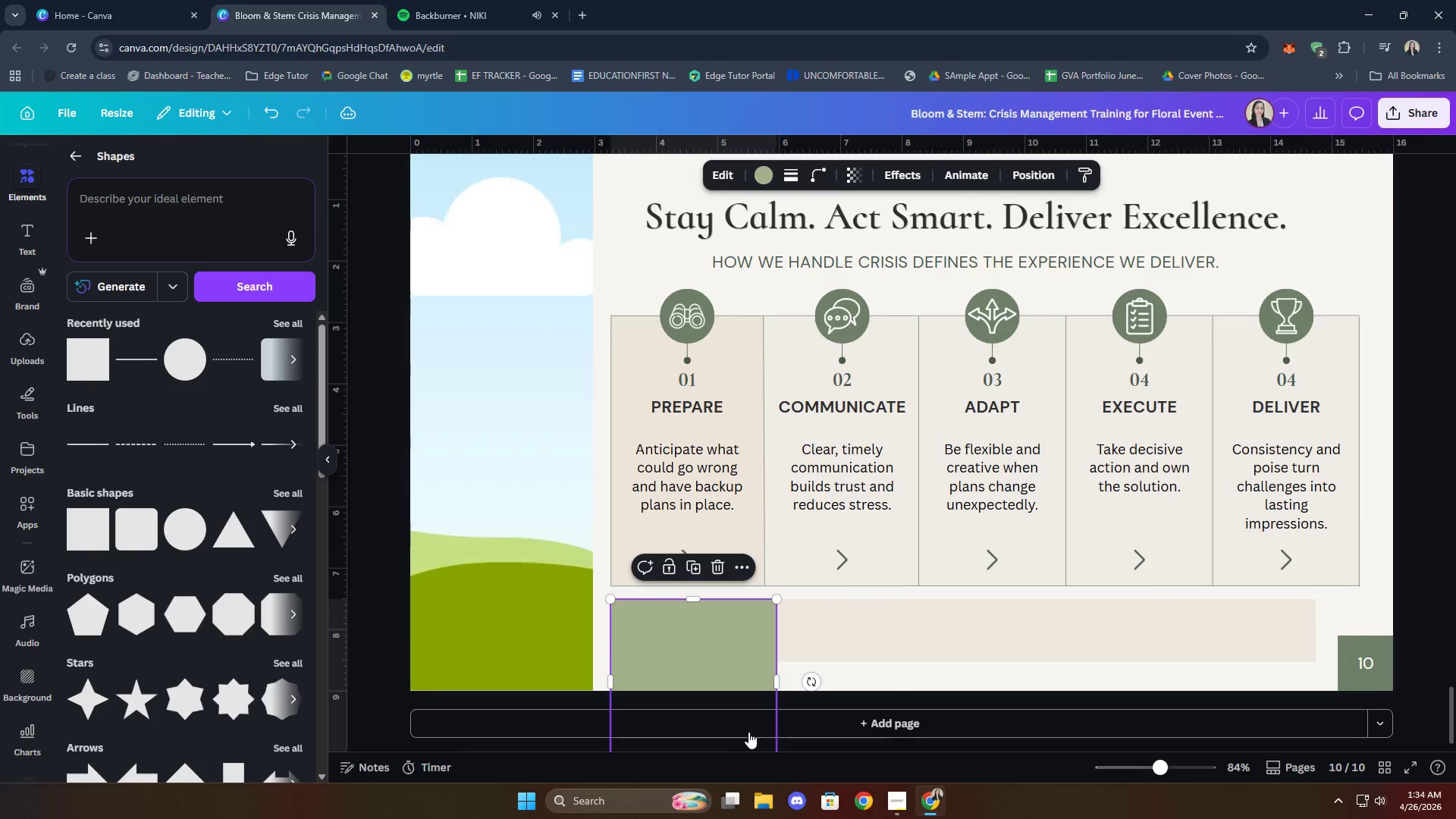 
scroll: coordinate [781, 722], scroll_direction: down, amount: 2.0
 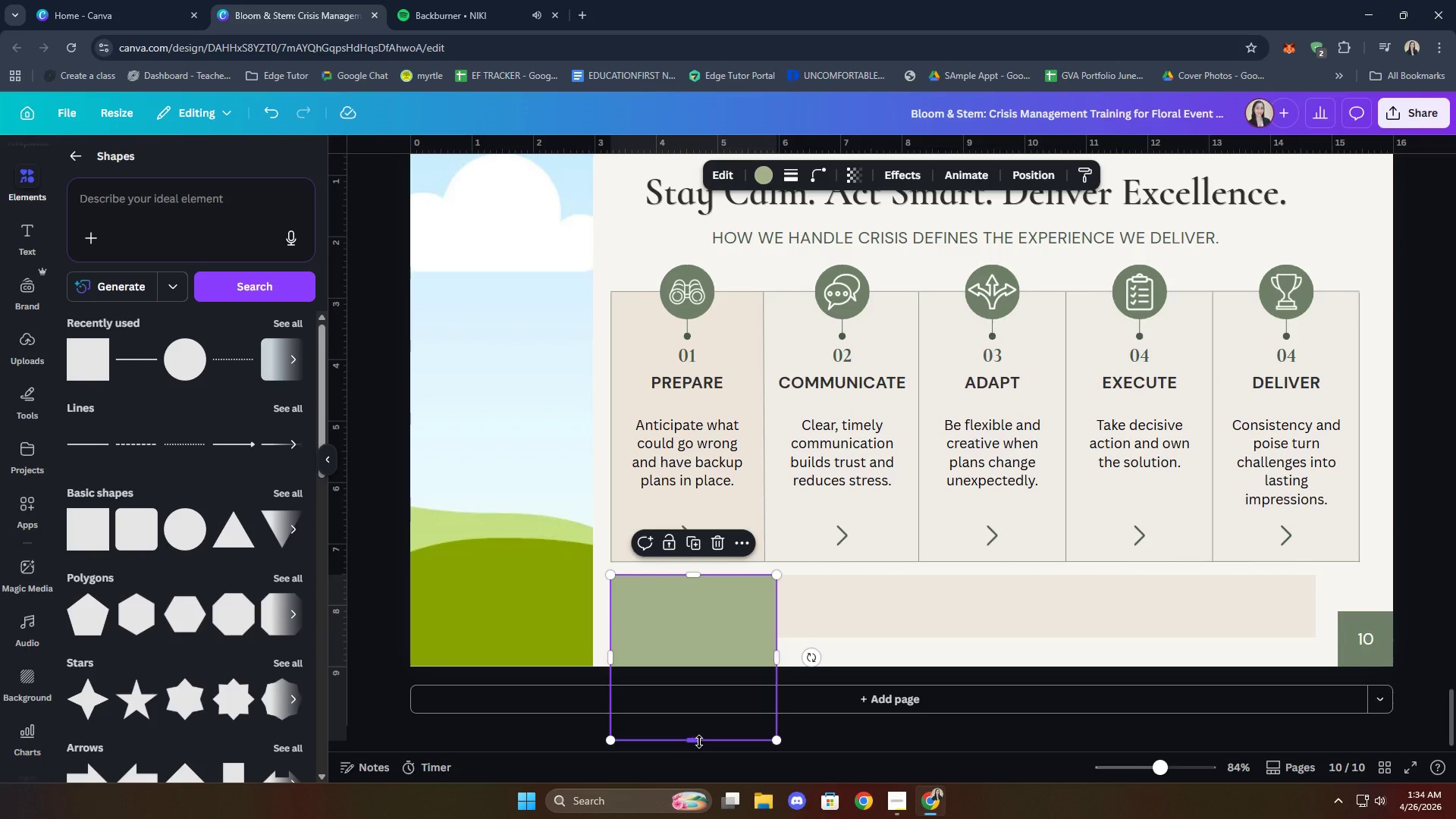 
left_click_drag(start_coordinate=[697, 742], to_coordinate=[705, 664])
 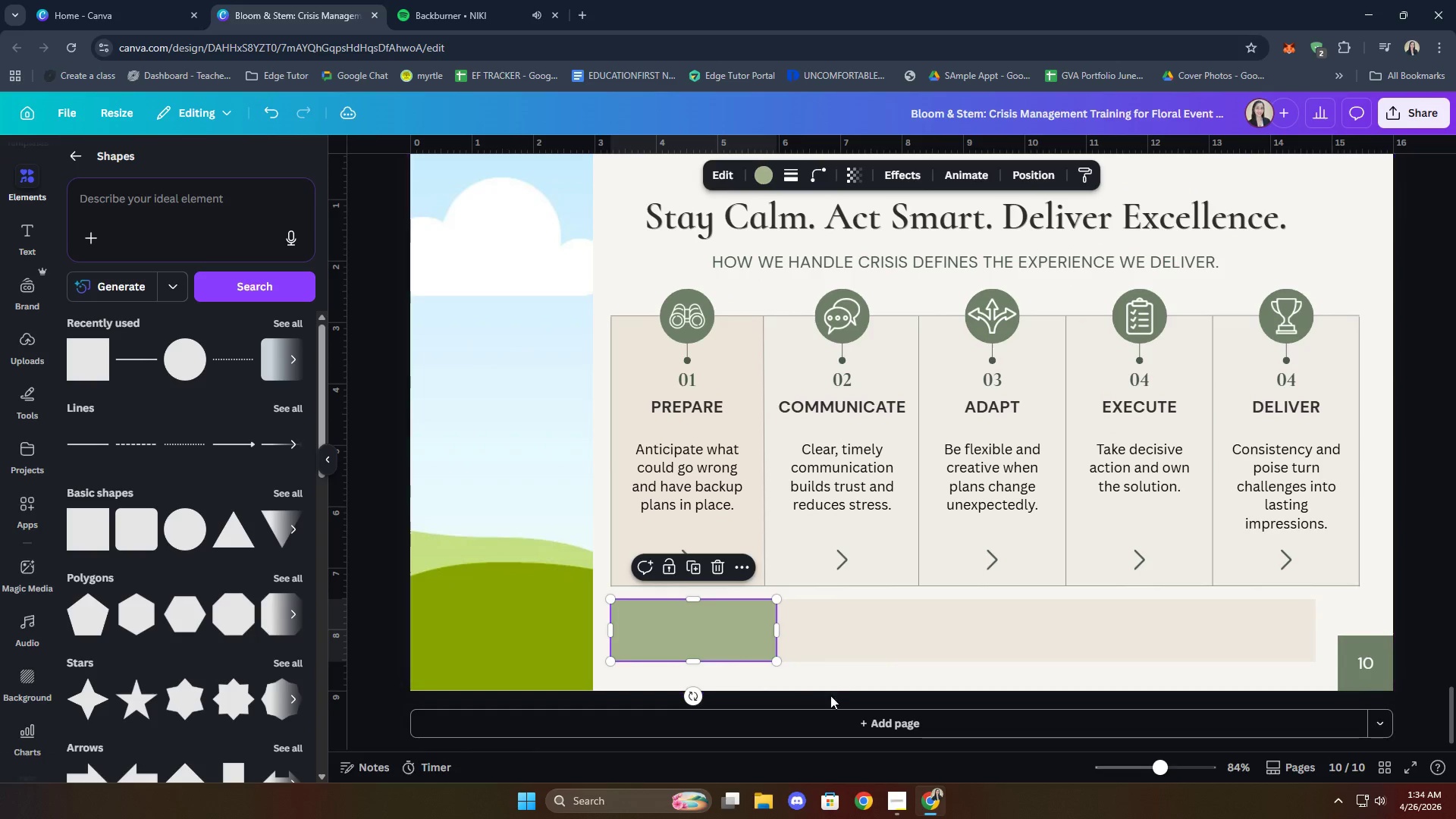 
left_click([846, 695])
 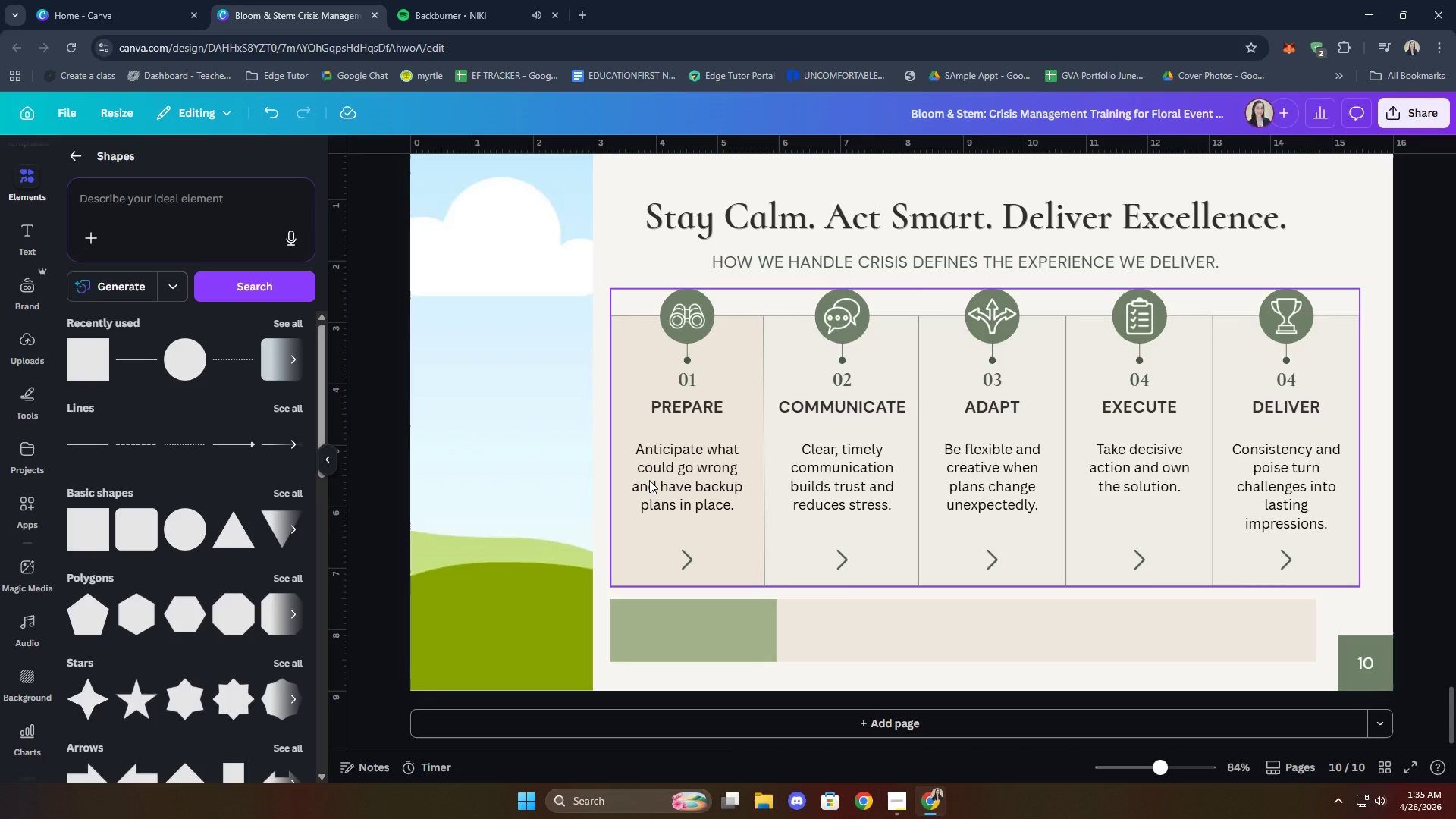 
wait(30.55)
 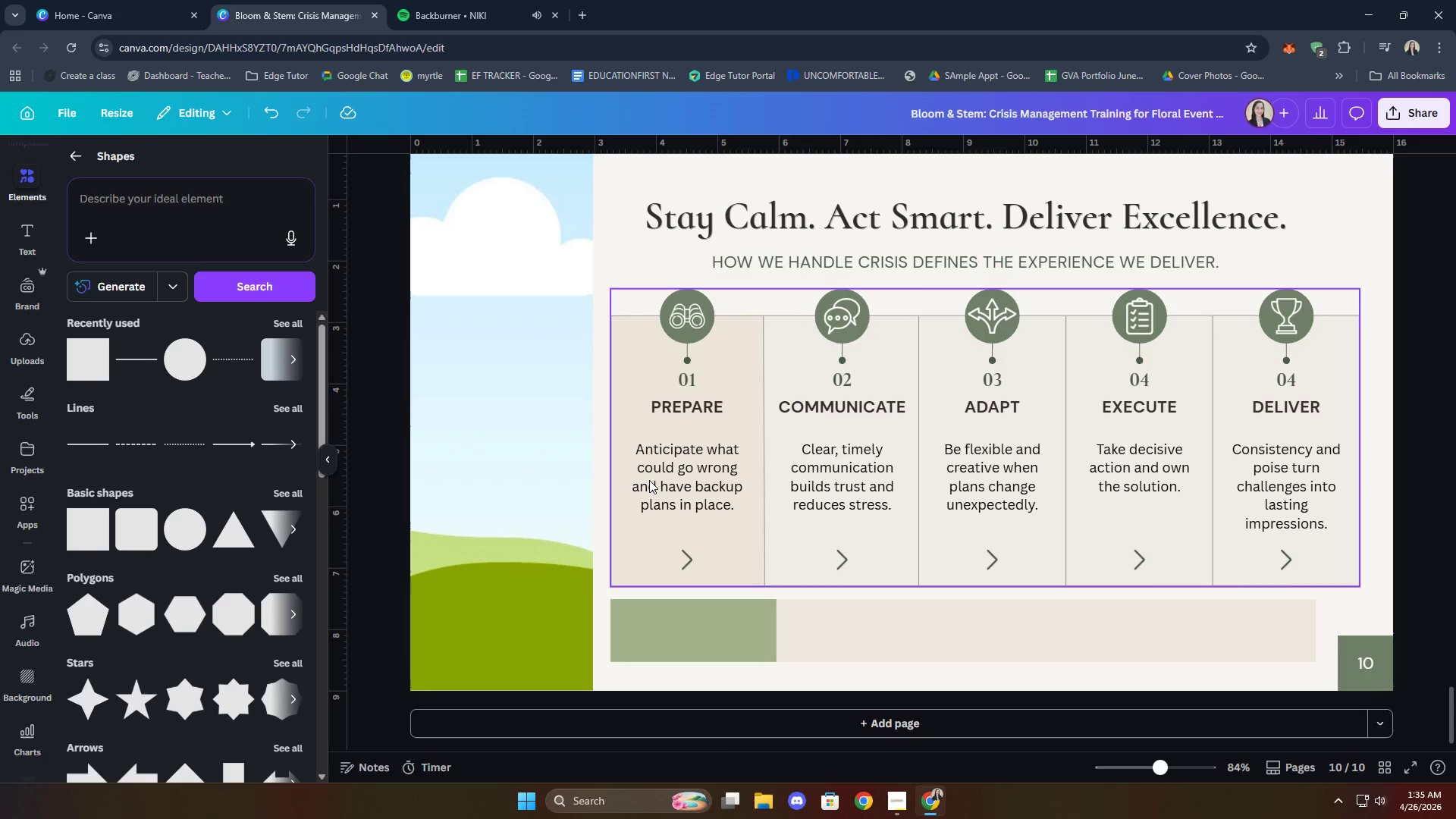 
scroll: coordinate [207, 471], scroll_direction: up, amount: 1.0
 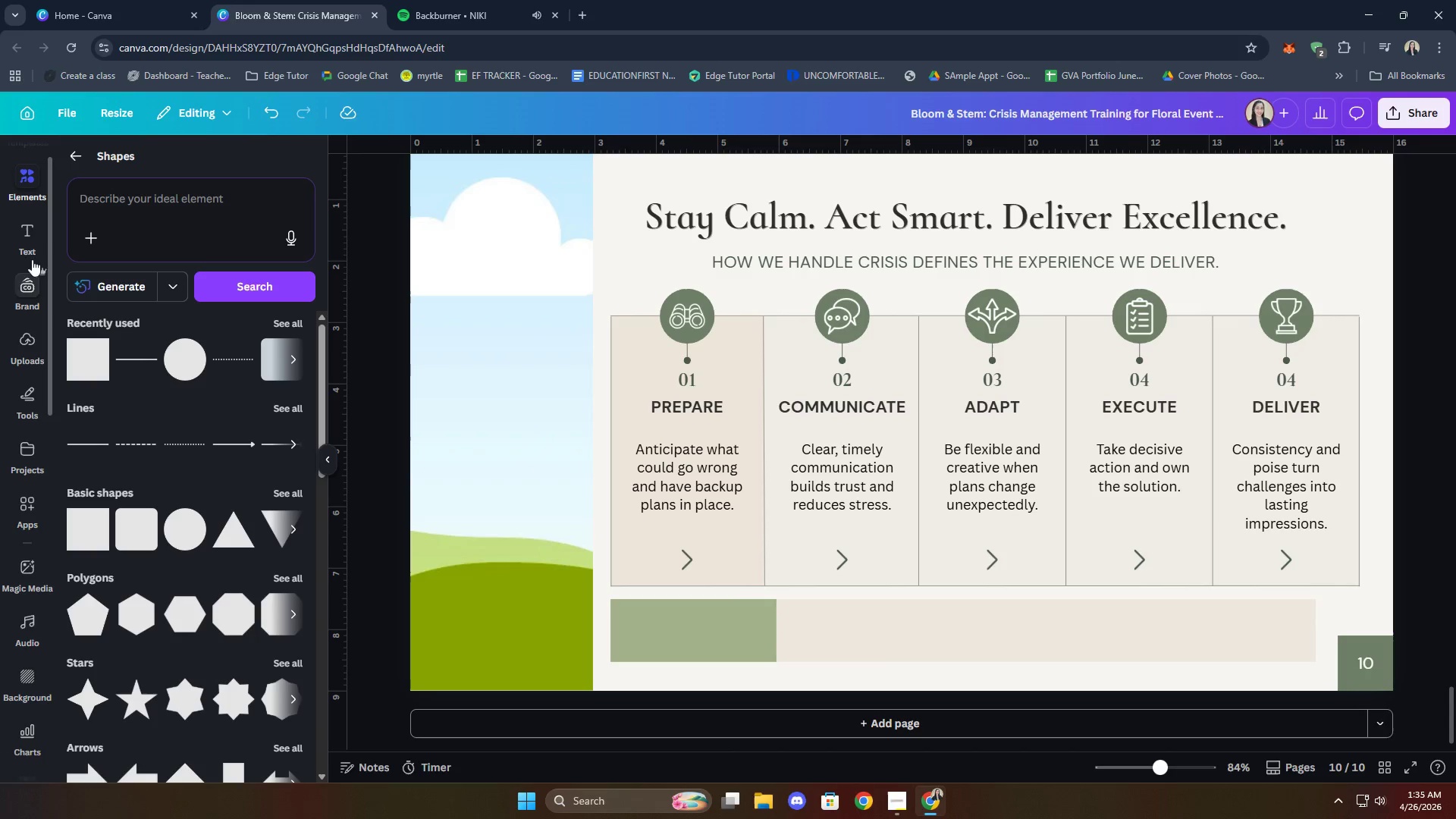 
left_click([31, 228])
 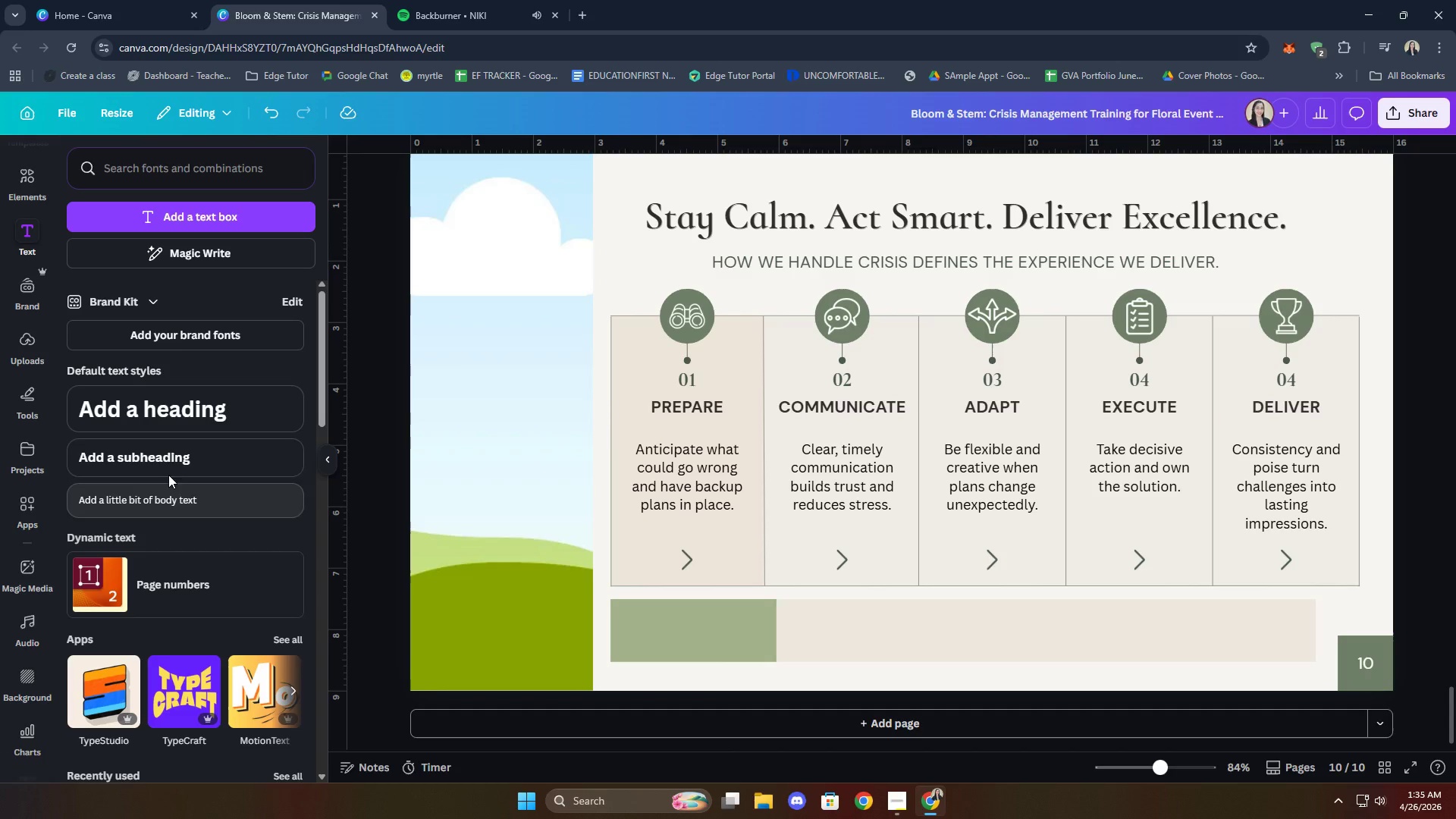 
left_click([168, 457])
 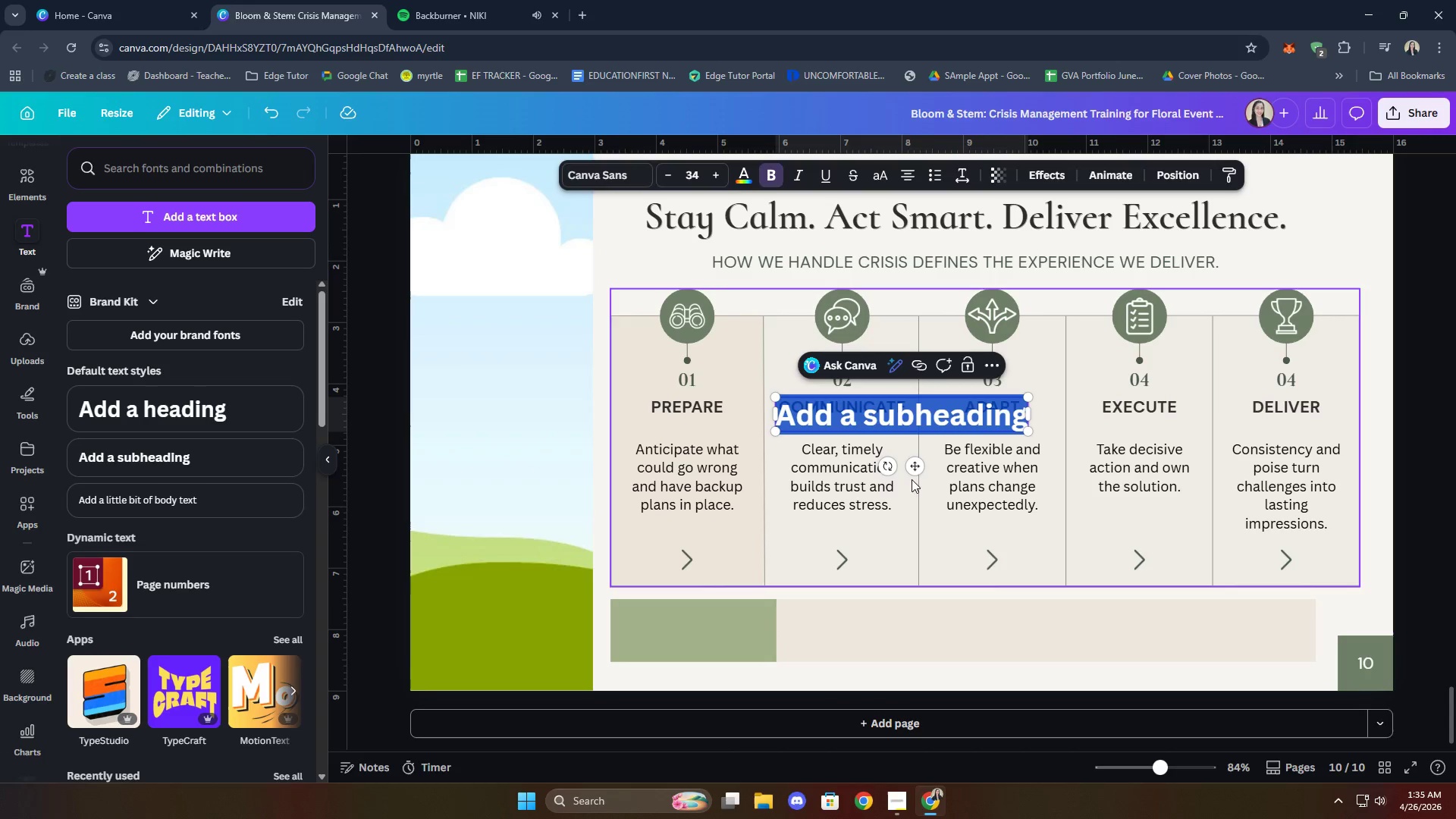 
left_click_drag(start_coordinate=[920, 465], to_coordinate=[953, 676])
 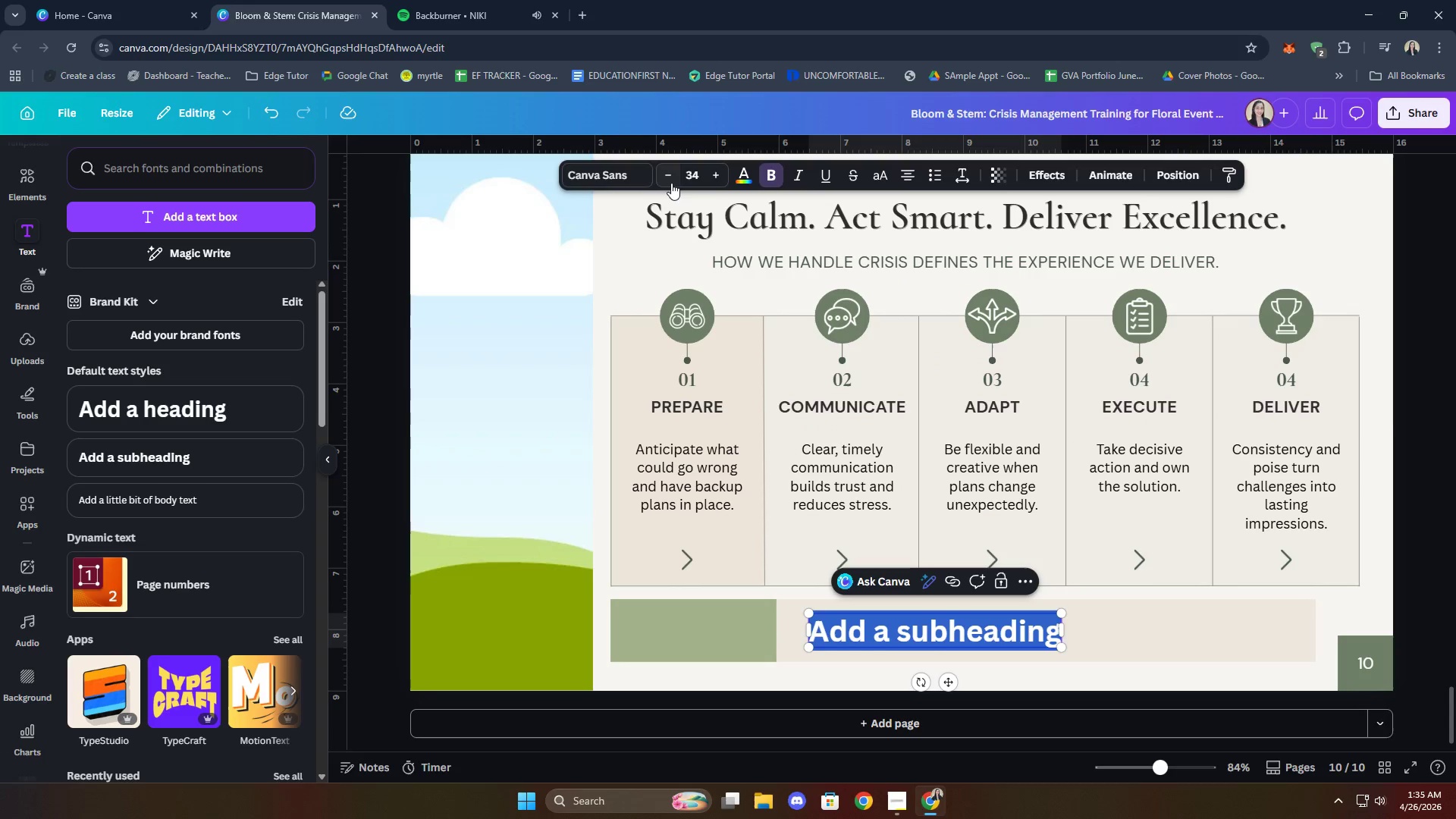 
double_click([671, 182])
 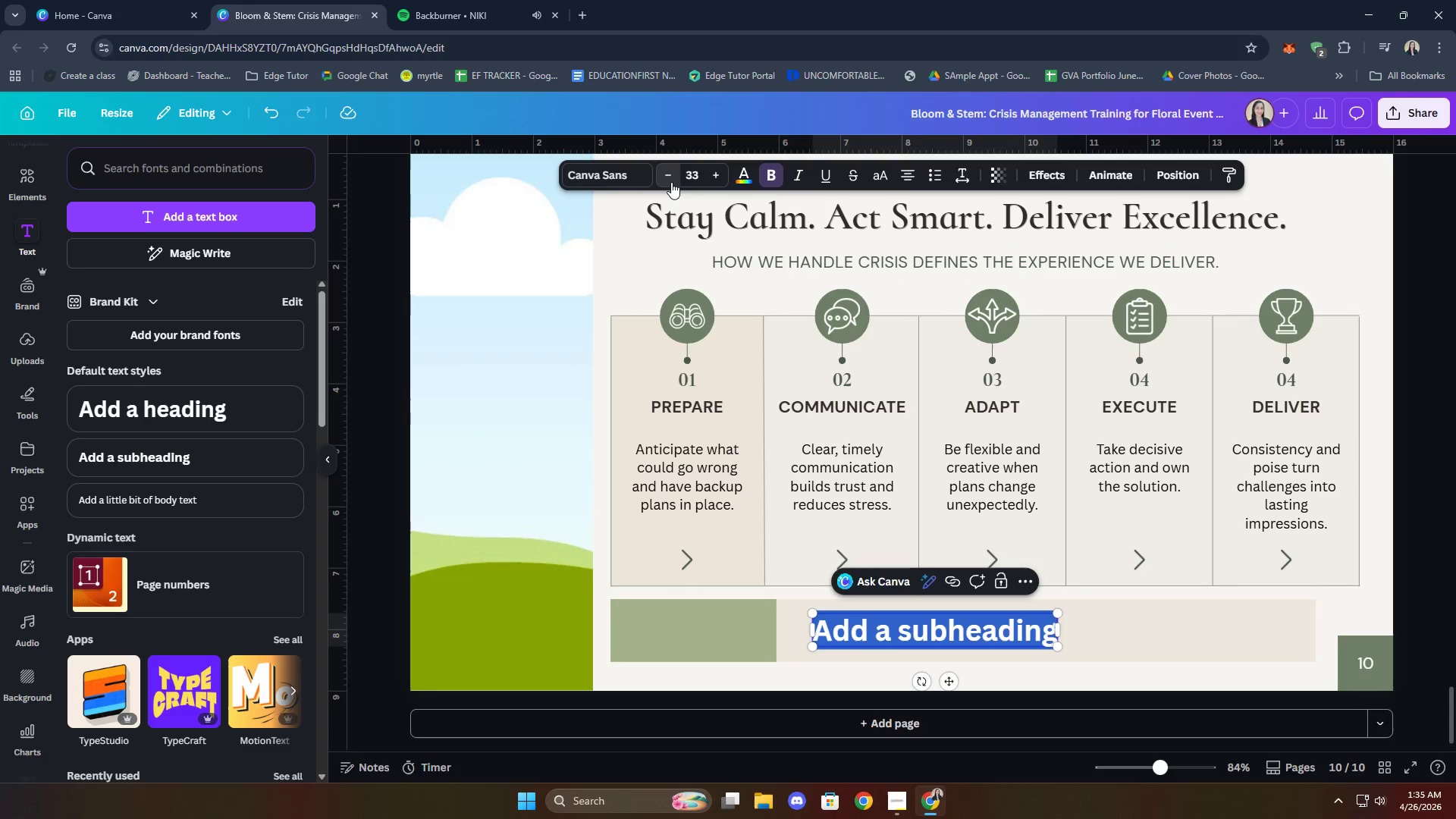 
triple_click([671, 182])
 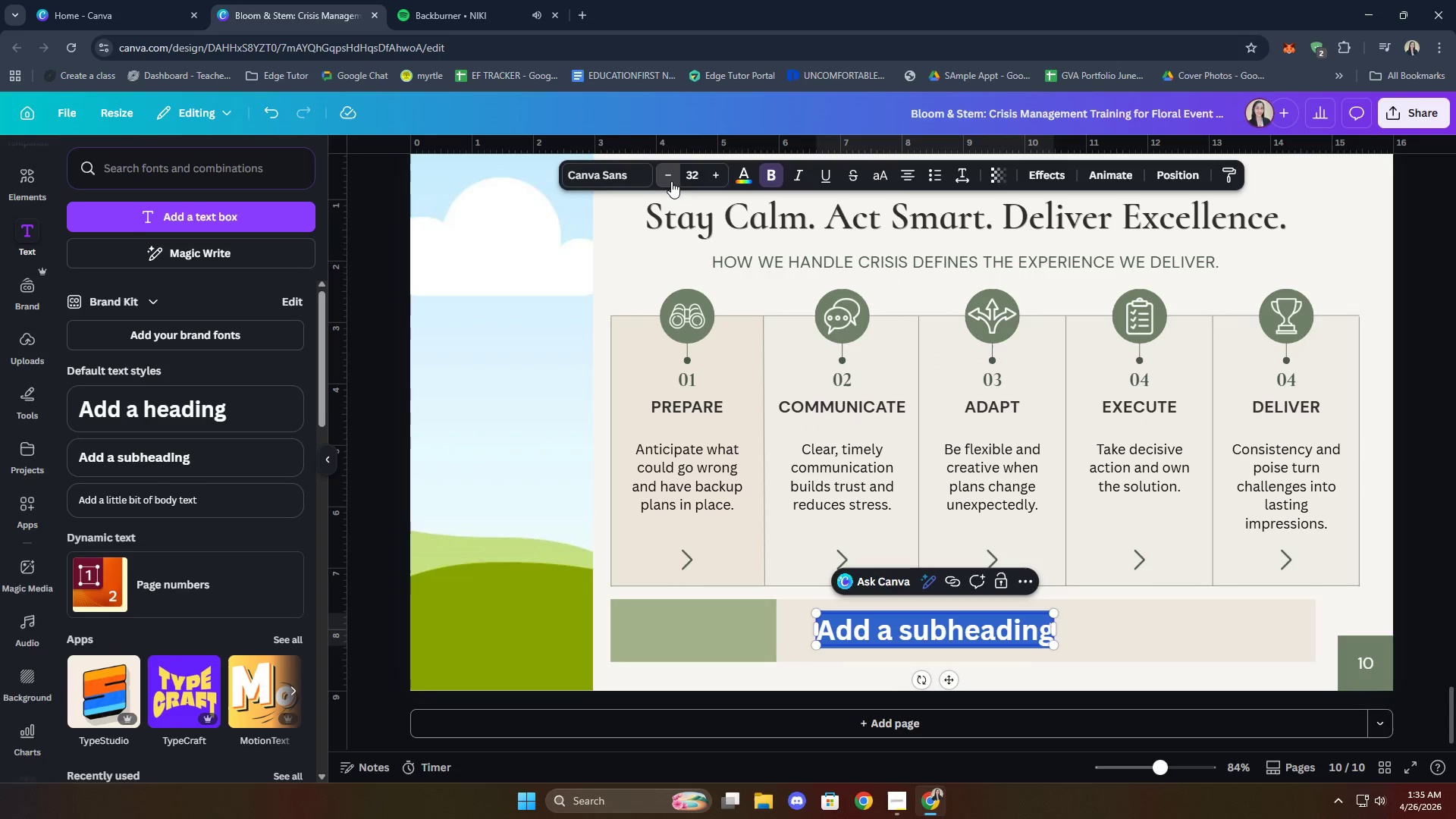 
triple_click([671, 180])
 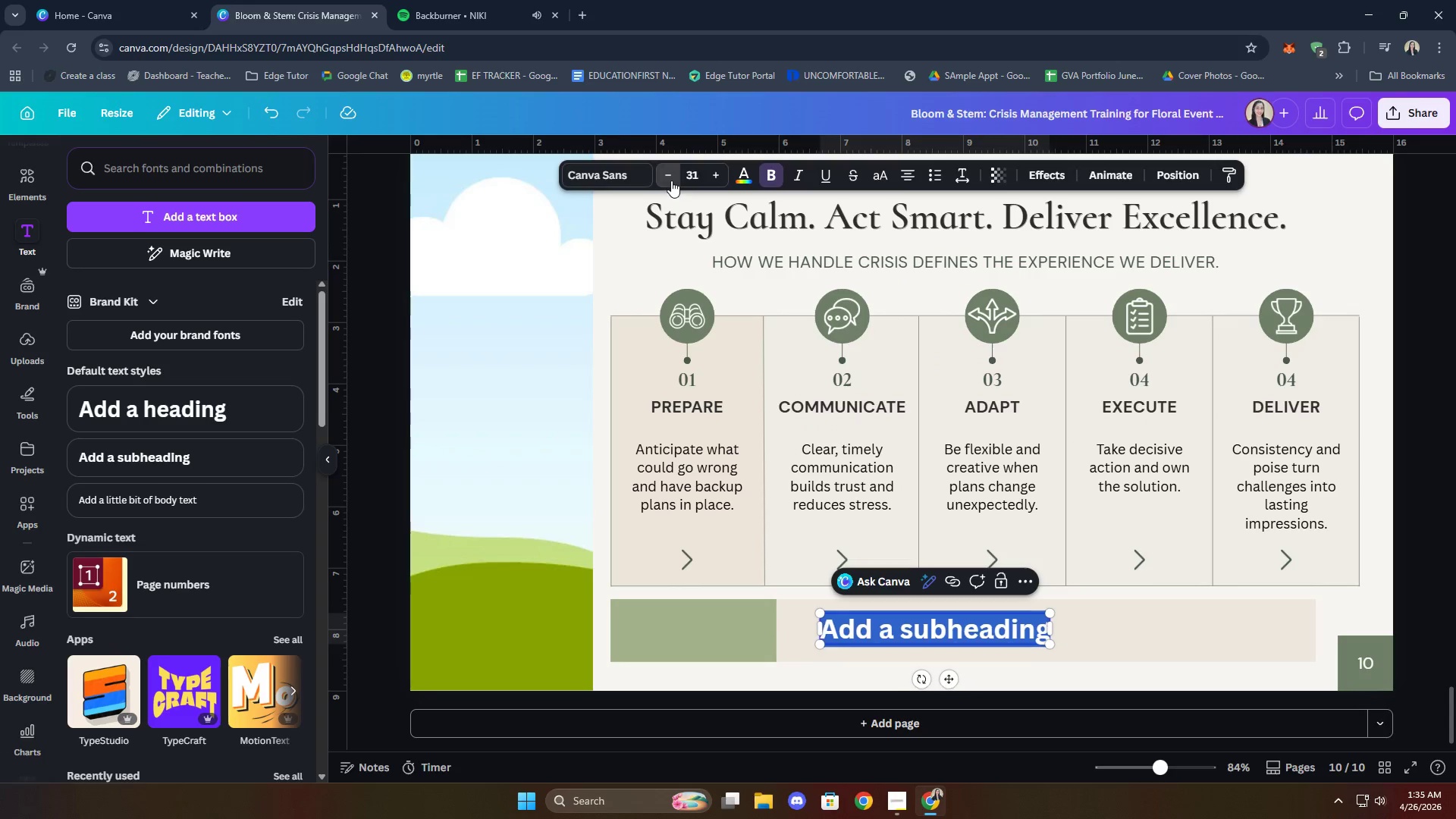 
triple_click([671, 179])
 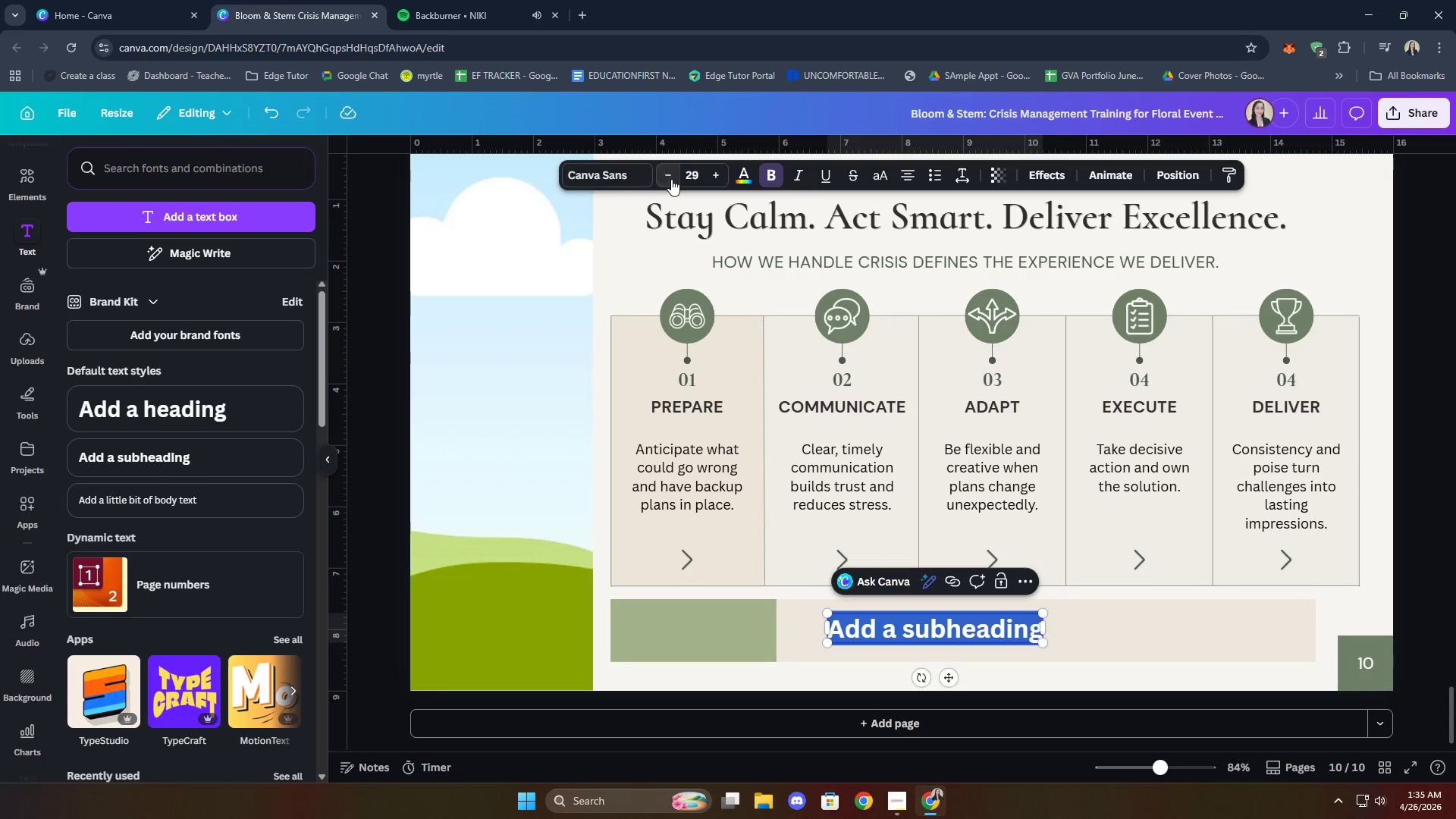 
triple_click([671, 179])
 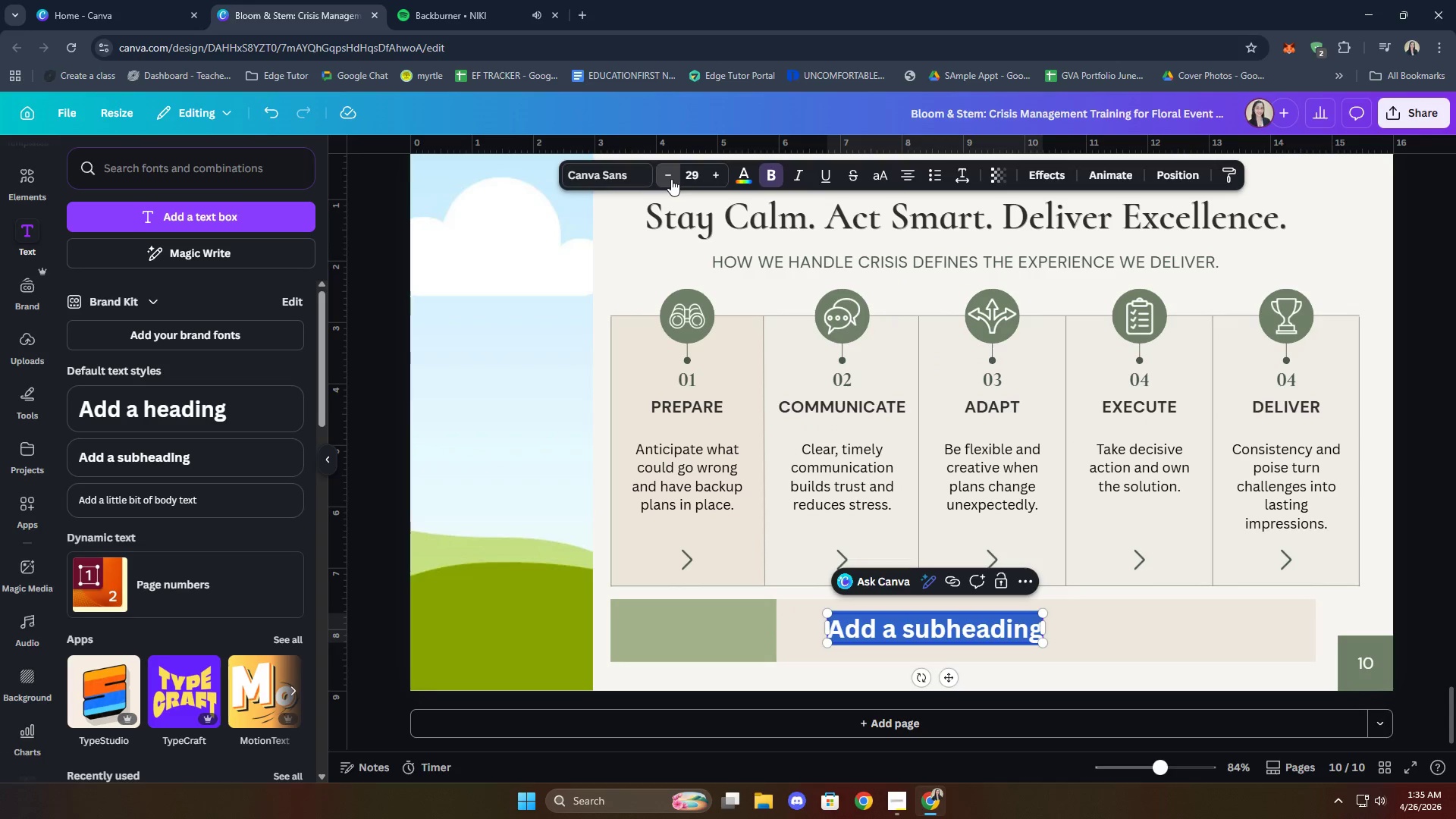 
triple_click([671, 179])
 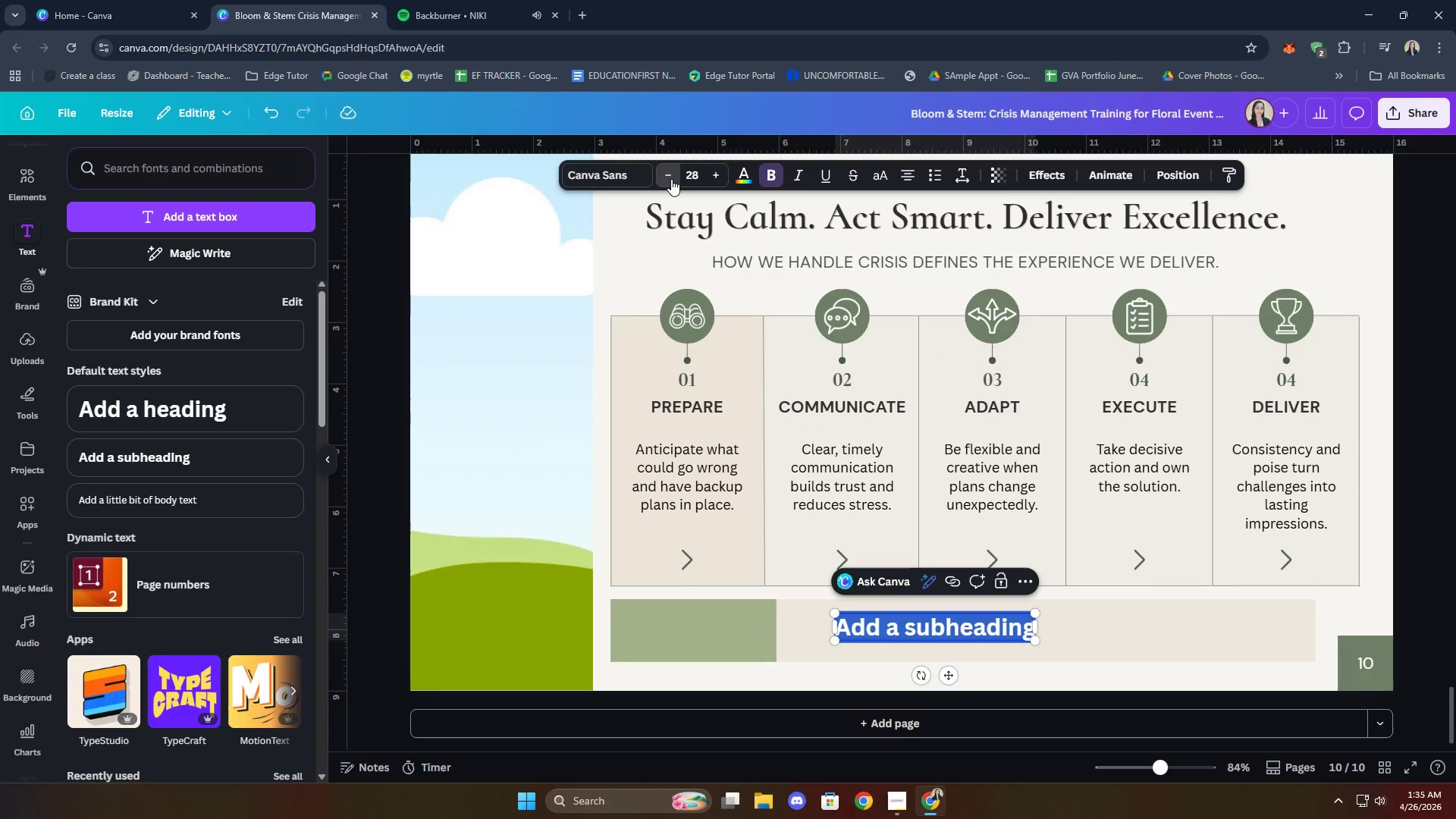 
triple_click([671, 179])
 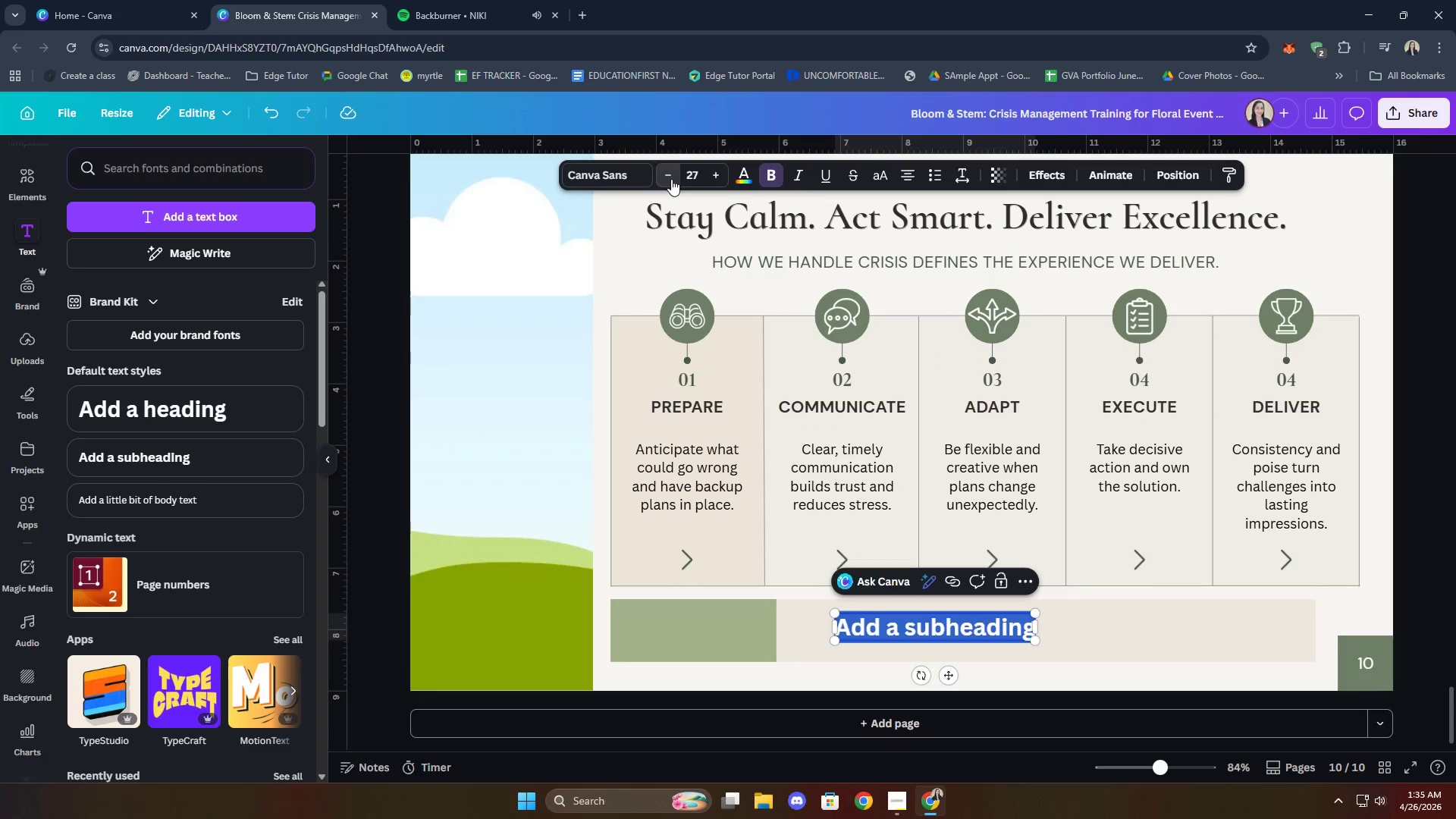 
triple_click([670, 177])
 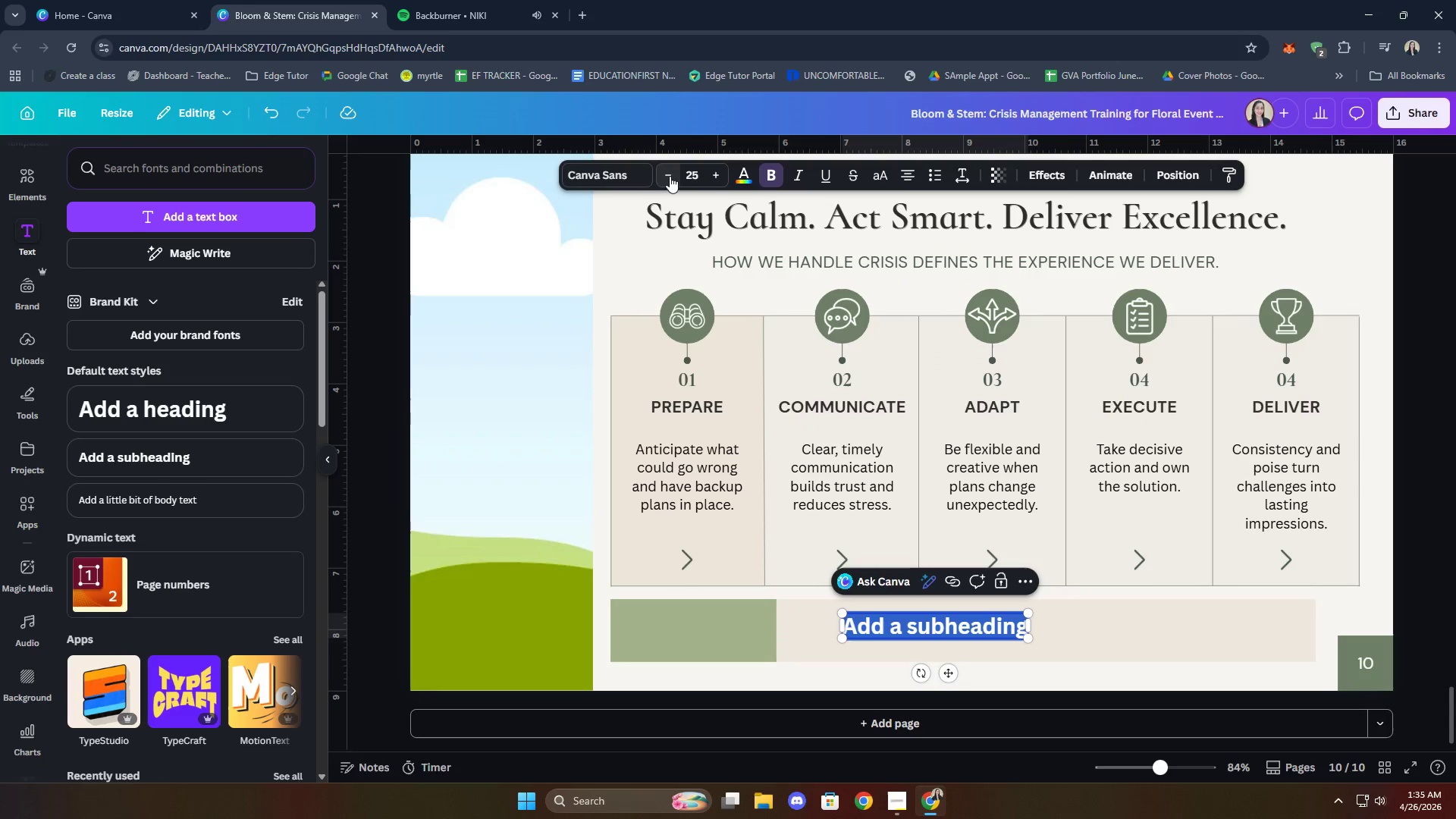 
triple_click([670, 176])
 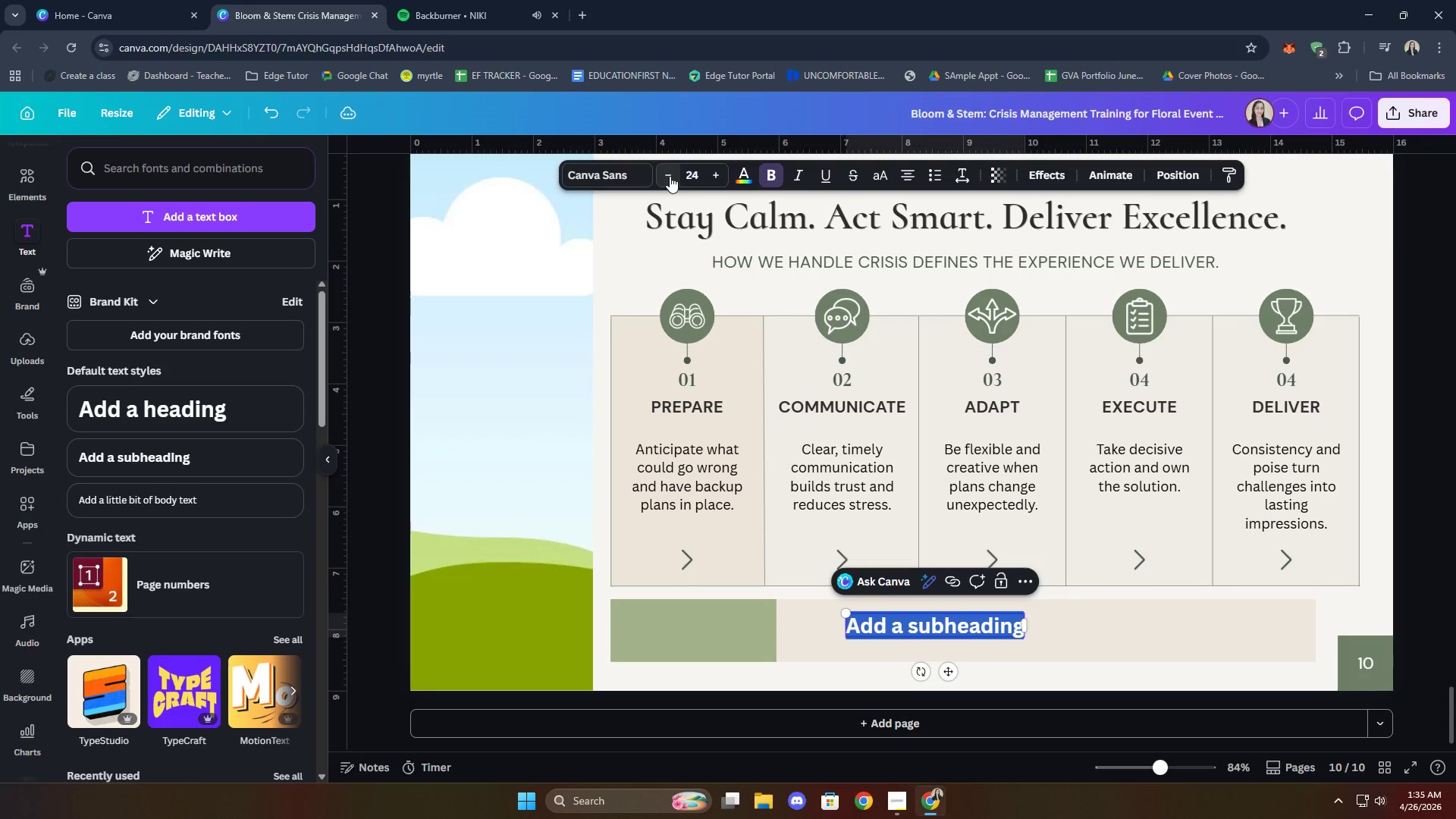 
double_click([670, 176])
 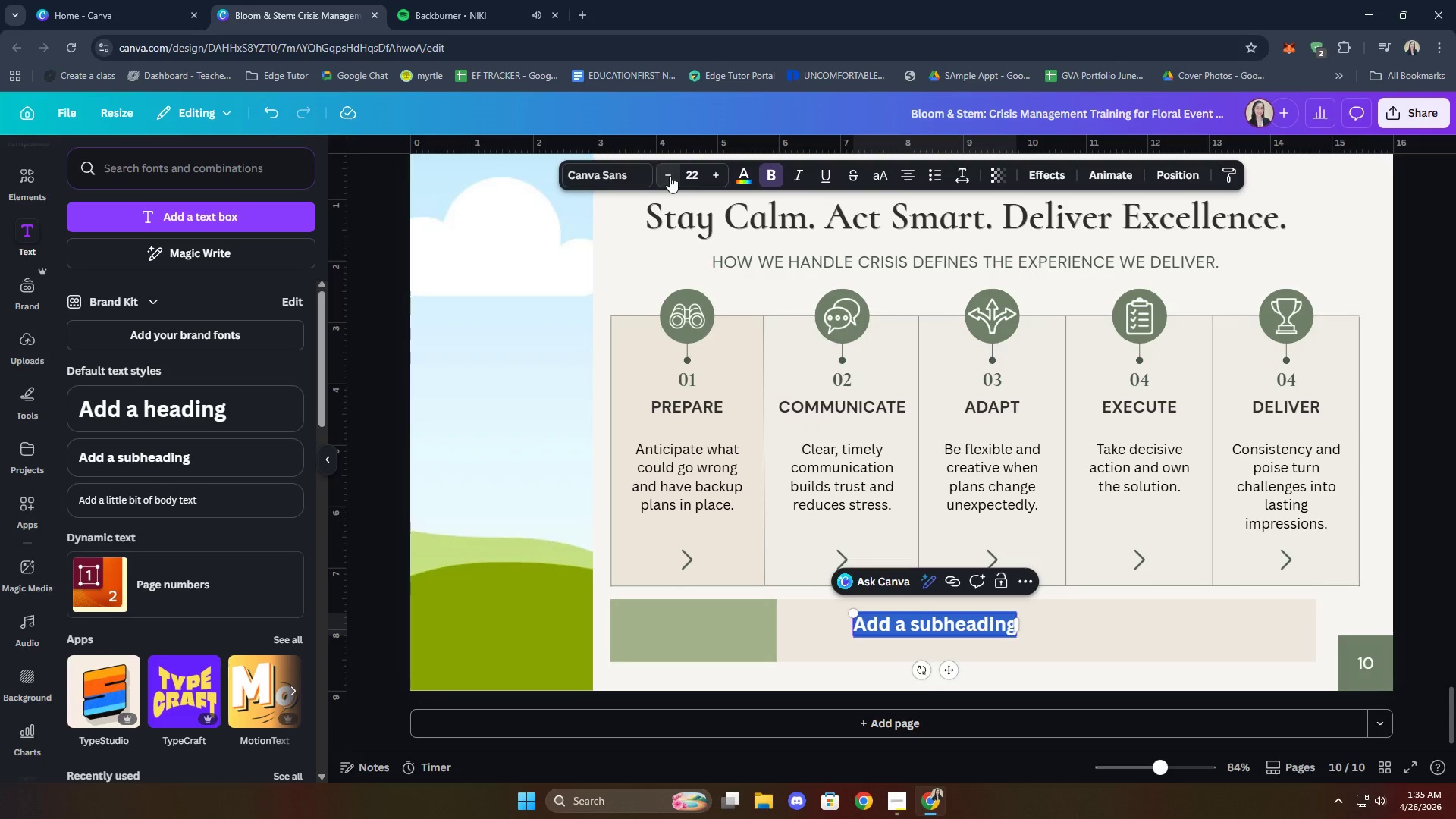 
left_click([670, 176])
 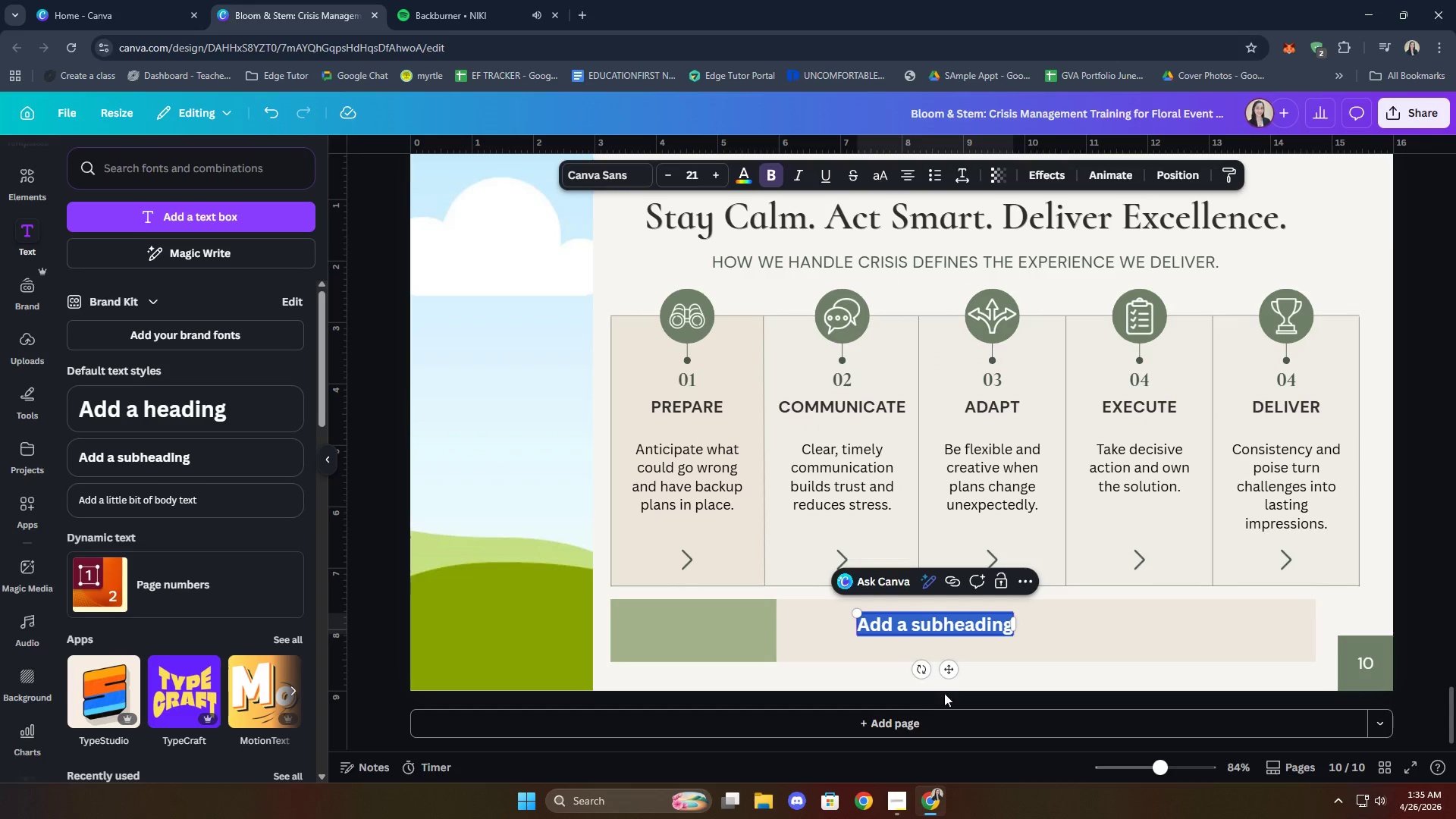 
left_click_drag(start_coordinate=[949, 670], to_coordinate=[902, 665])
 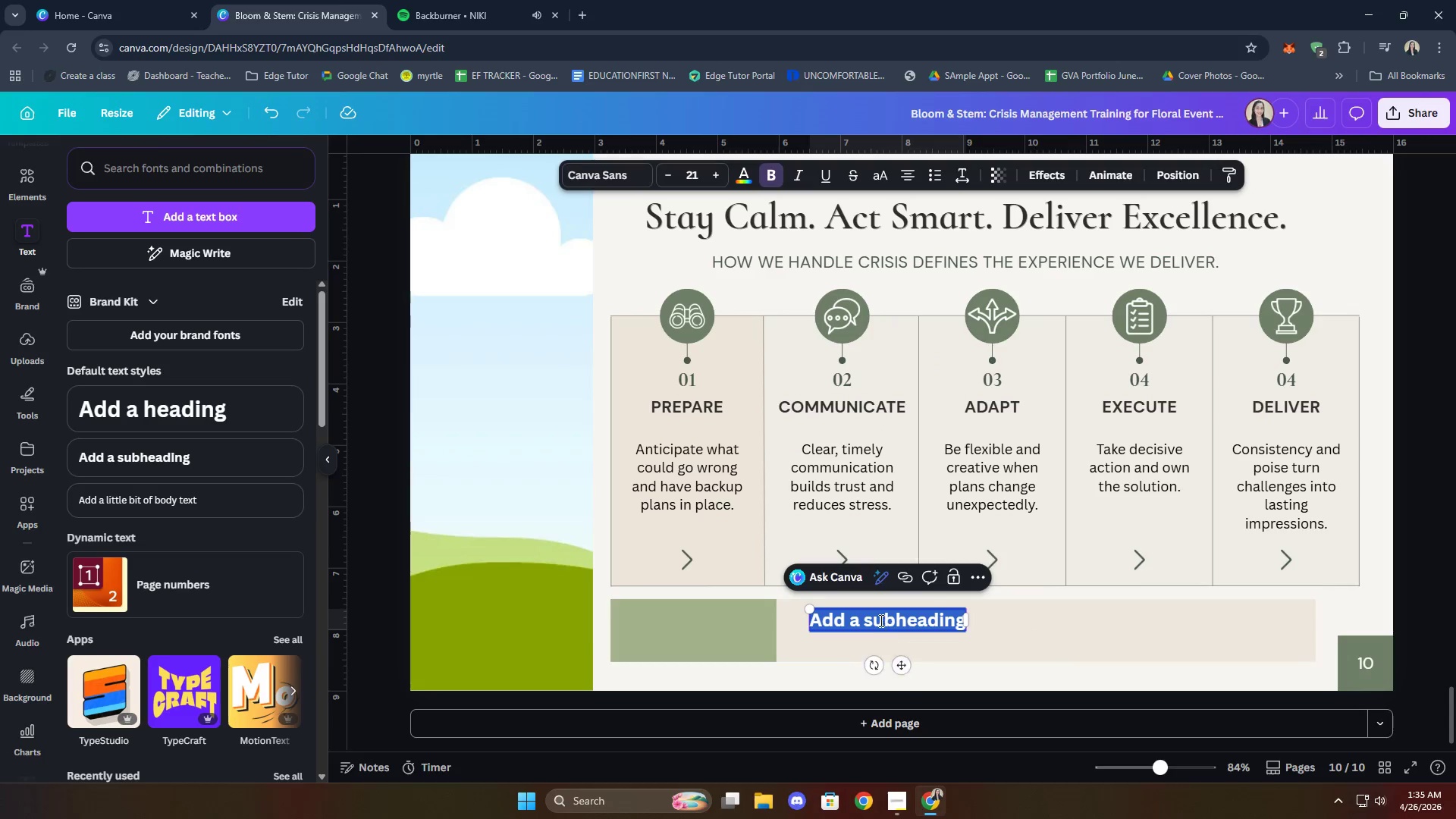 
left_click([880, 620])
 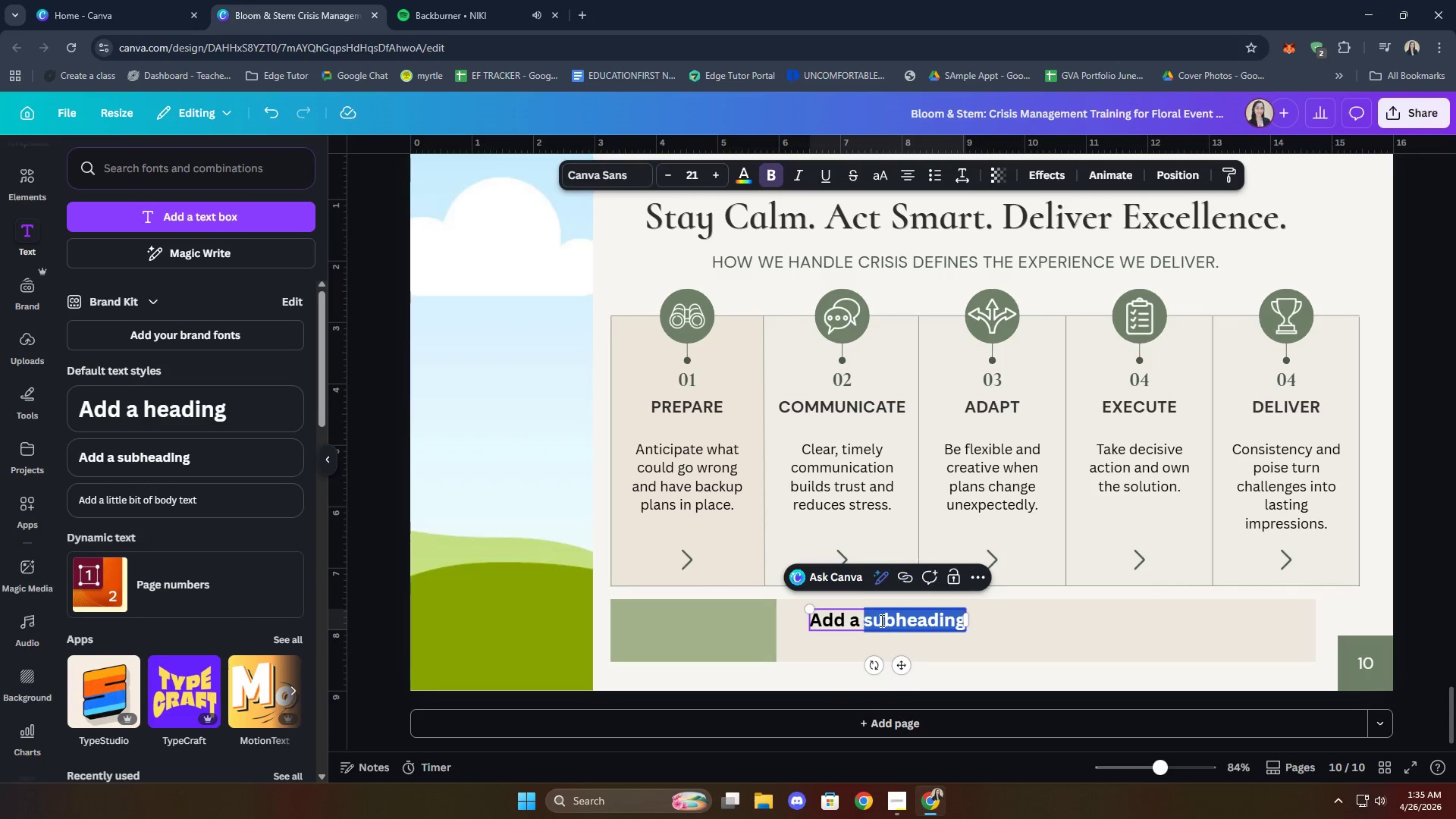 
triple_click([880, 620])
 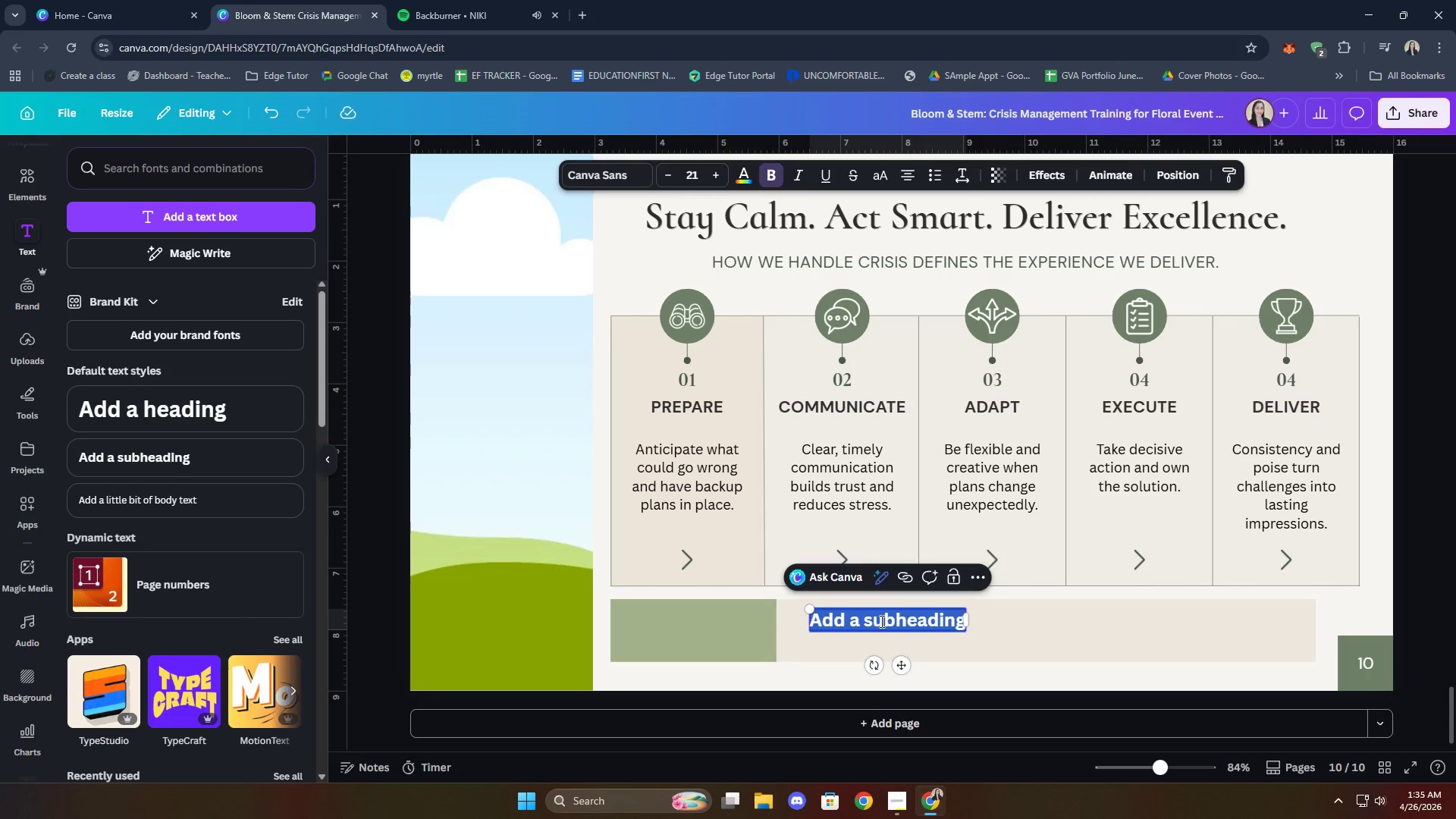 
type(Exe)
key(Backspace)
type(cellence is a chi)
key(Backspace)
type(oice.)
 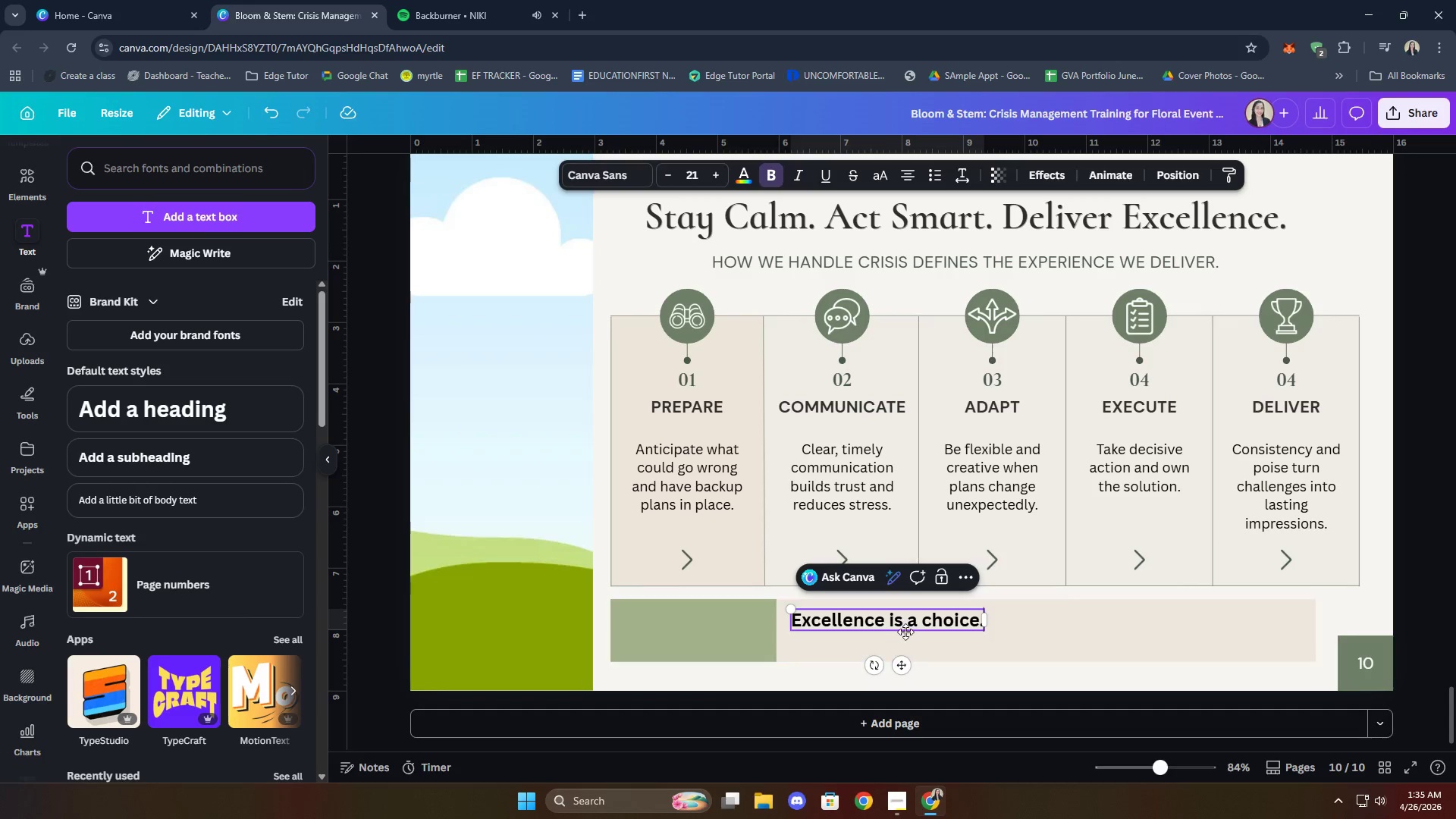 
double_click([918, 618])
 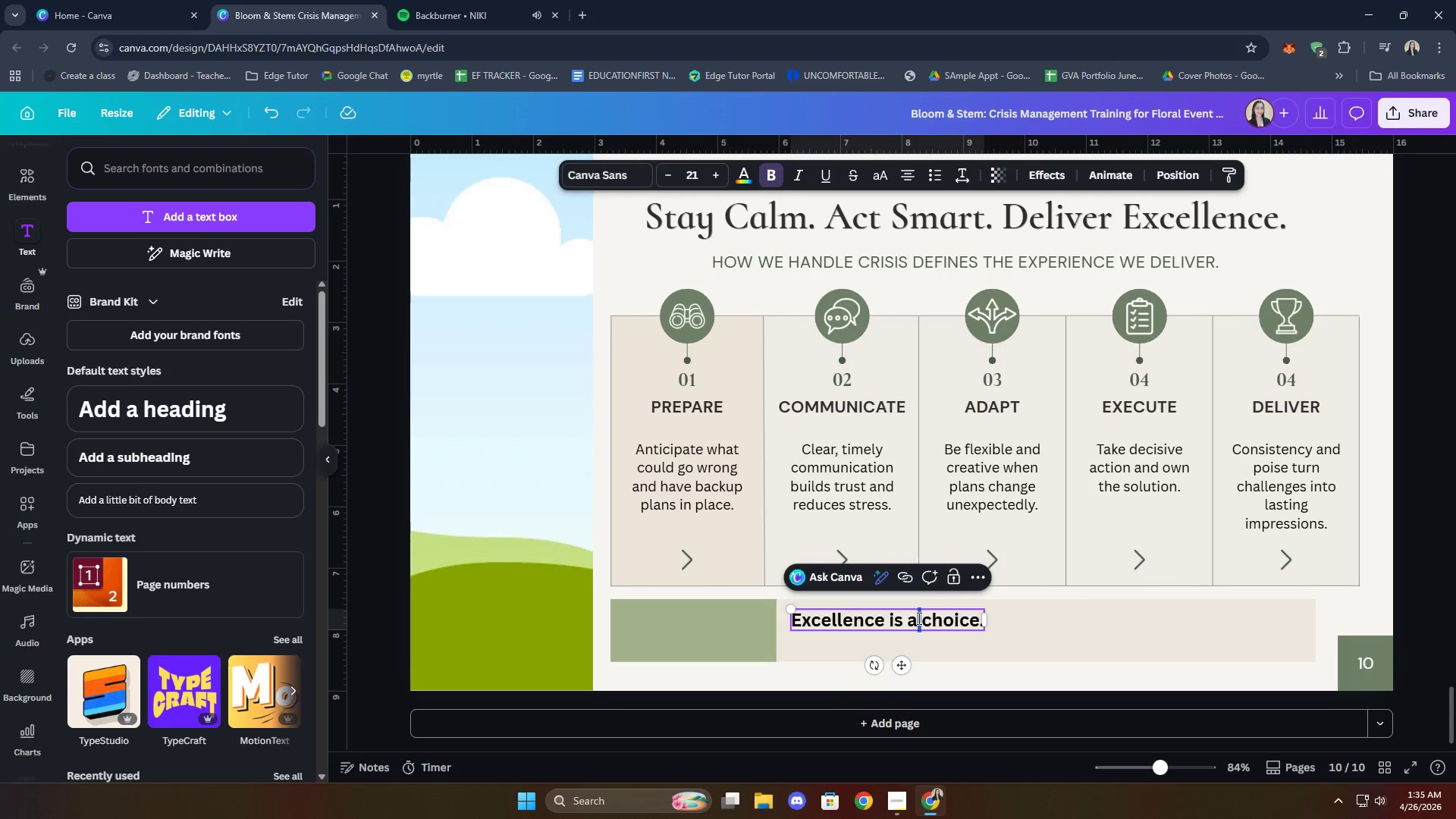 
triple_click([918, 618])
 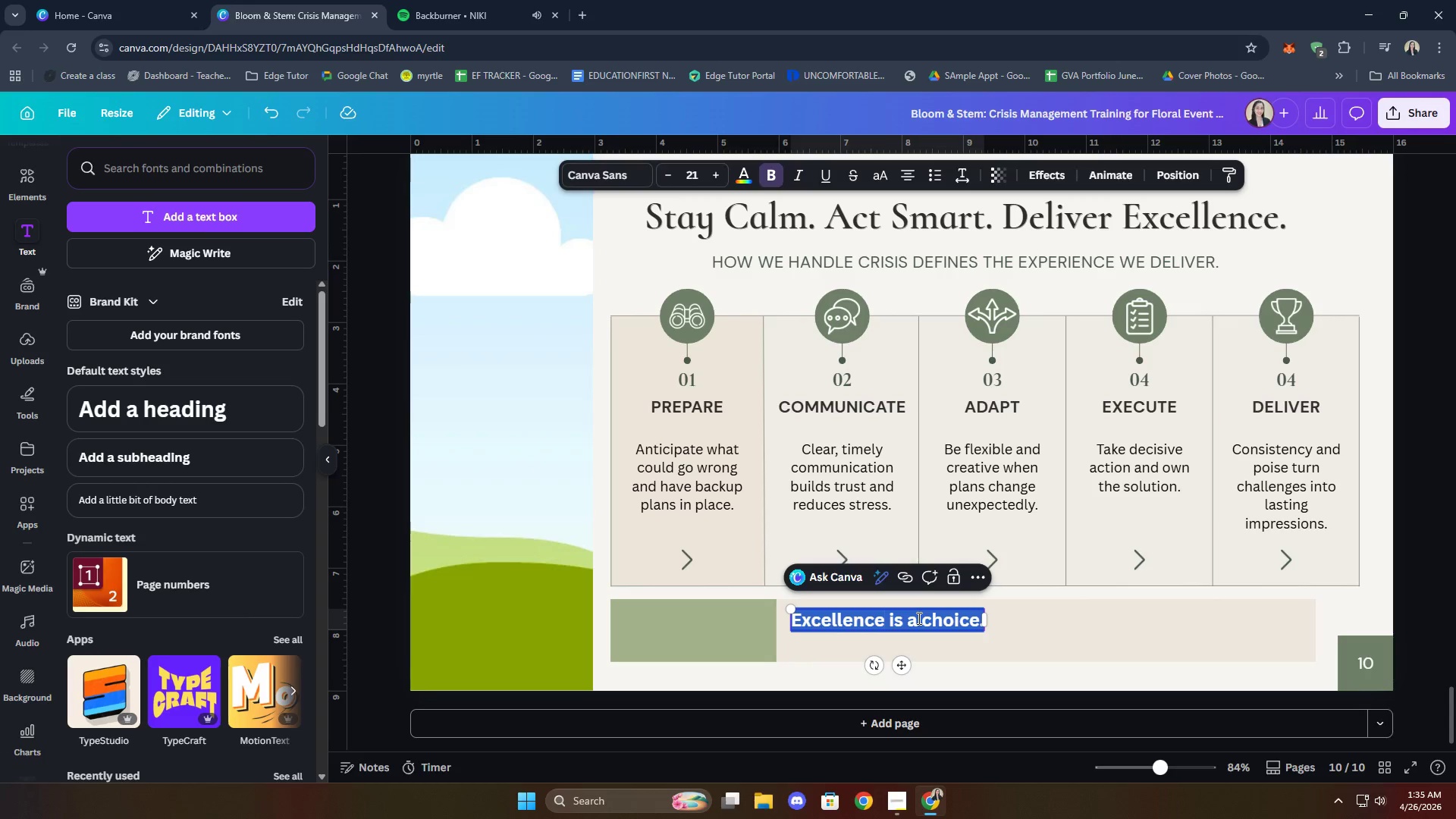 
triple_click([918, 618])
 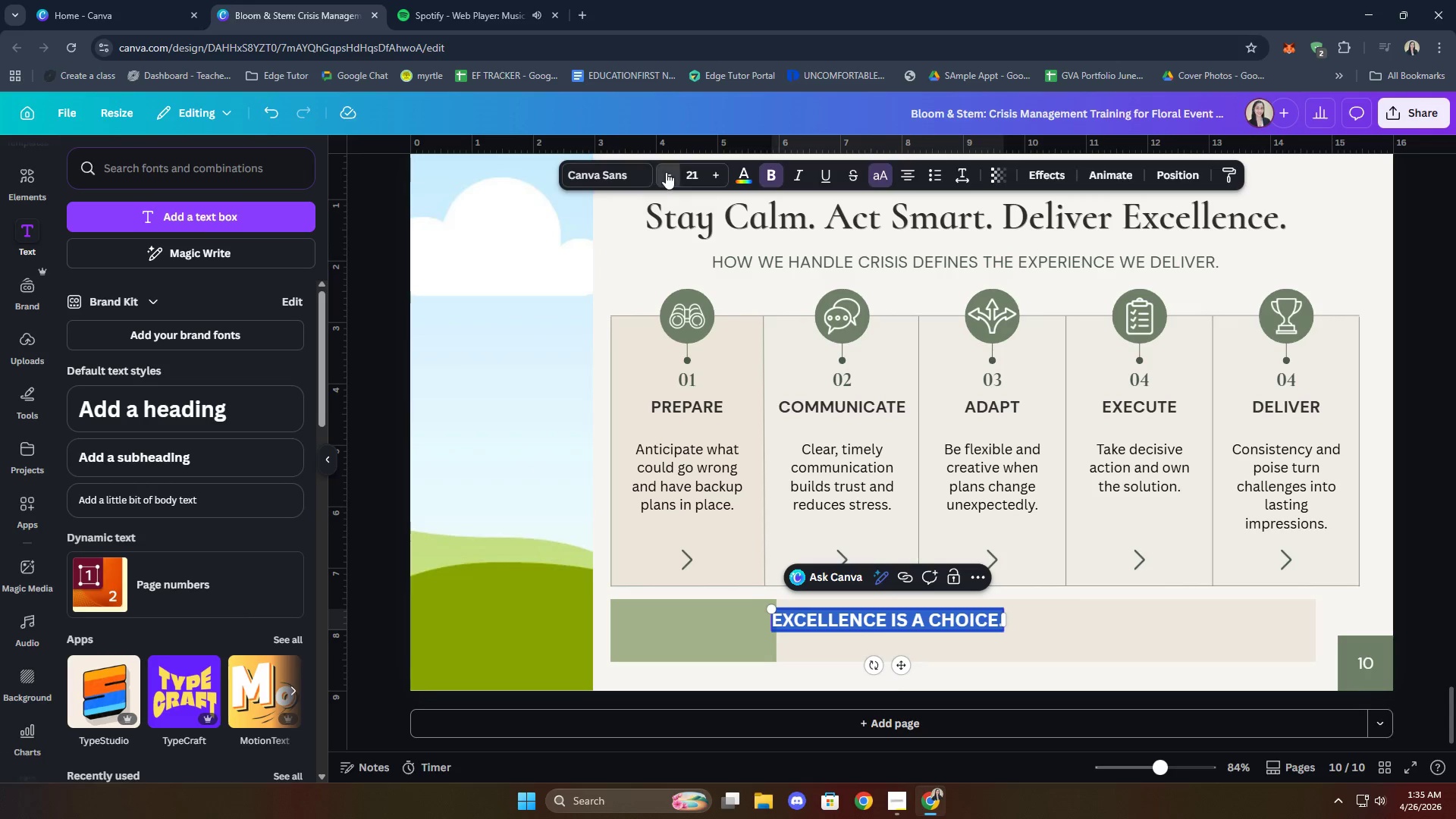 
double_click([666, 172])
 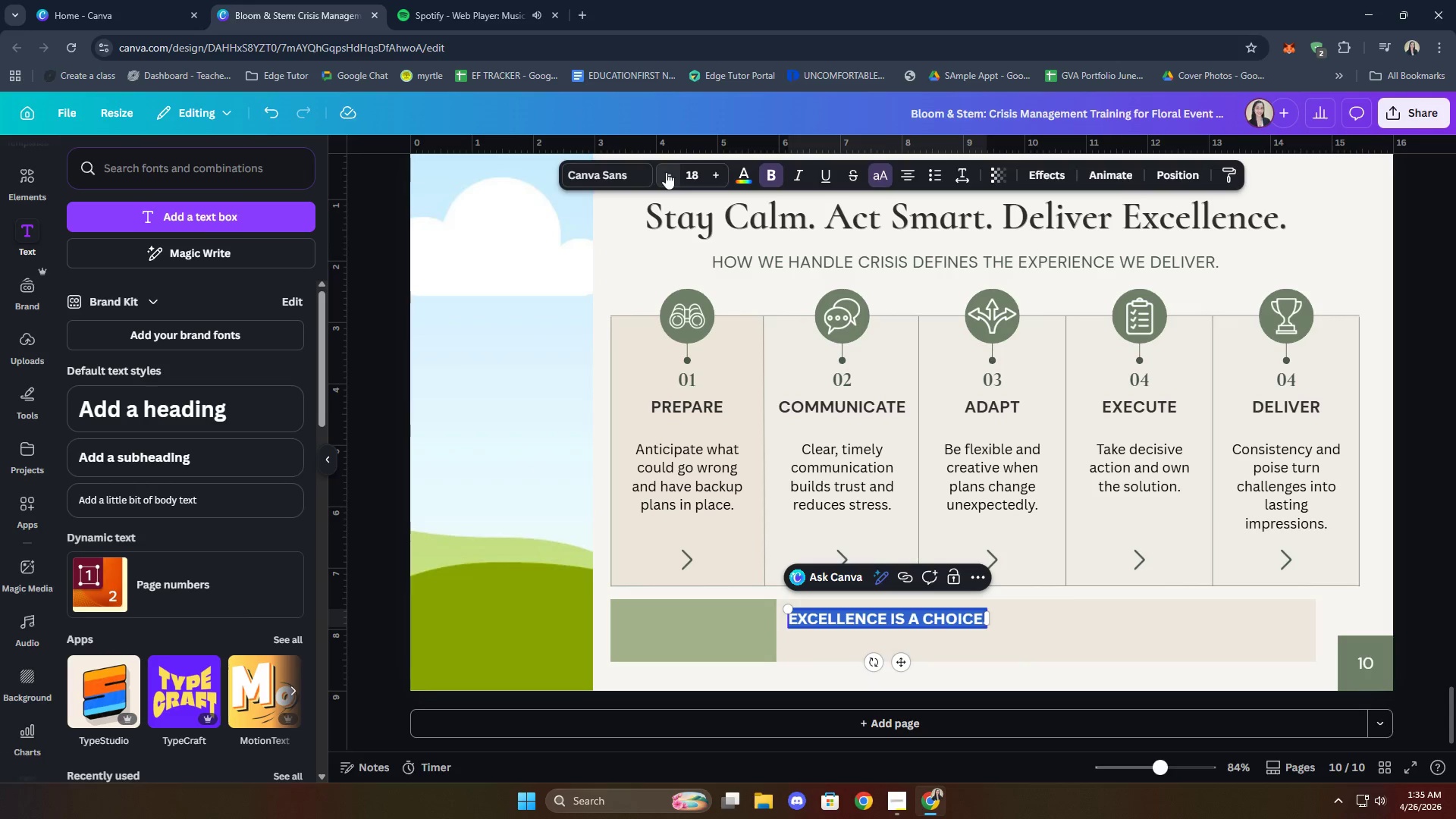 
left_click([629, 175])
 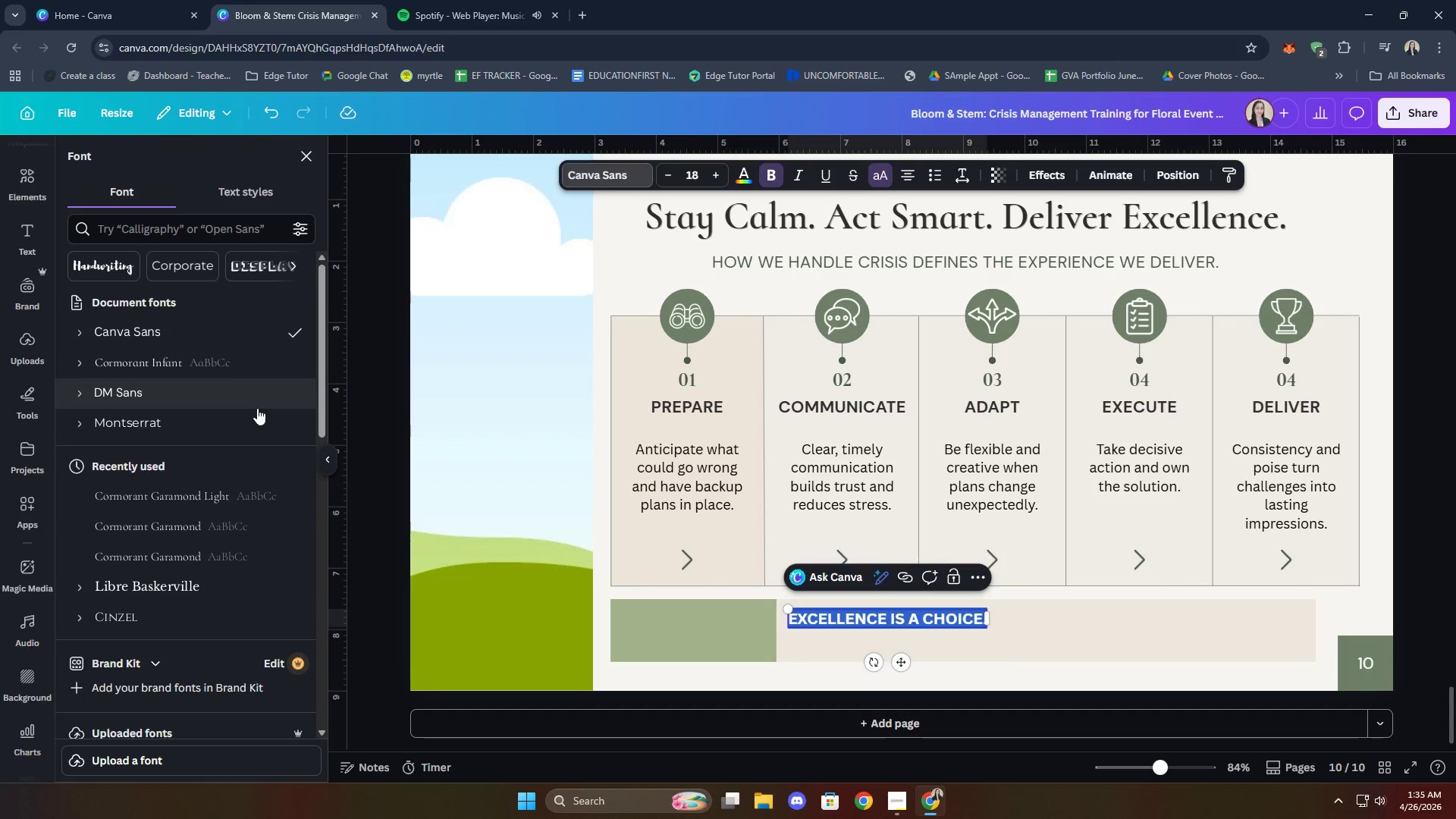 
left_click([242, 410])
 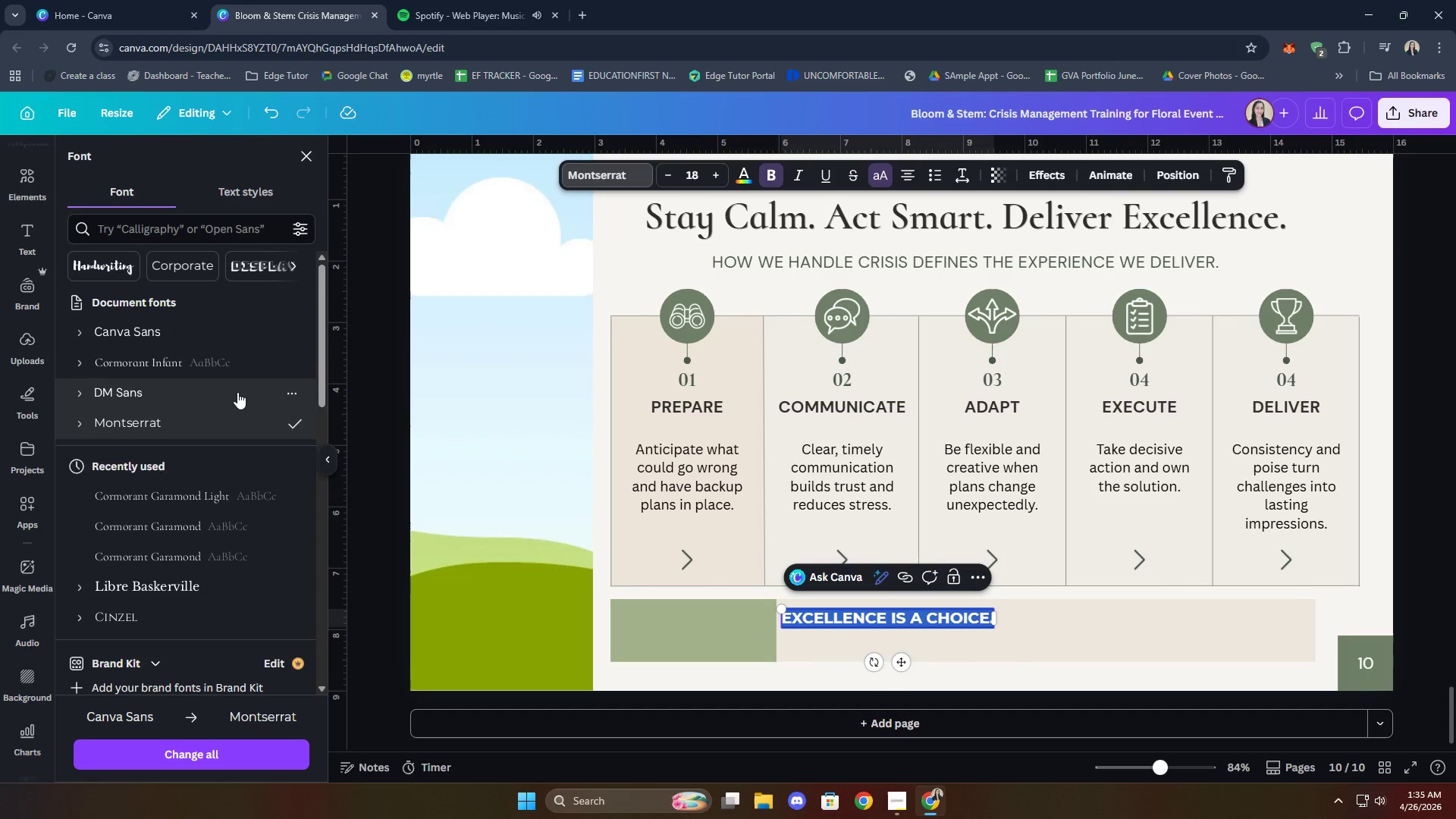 
left_click([237, 391])
 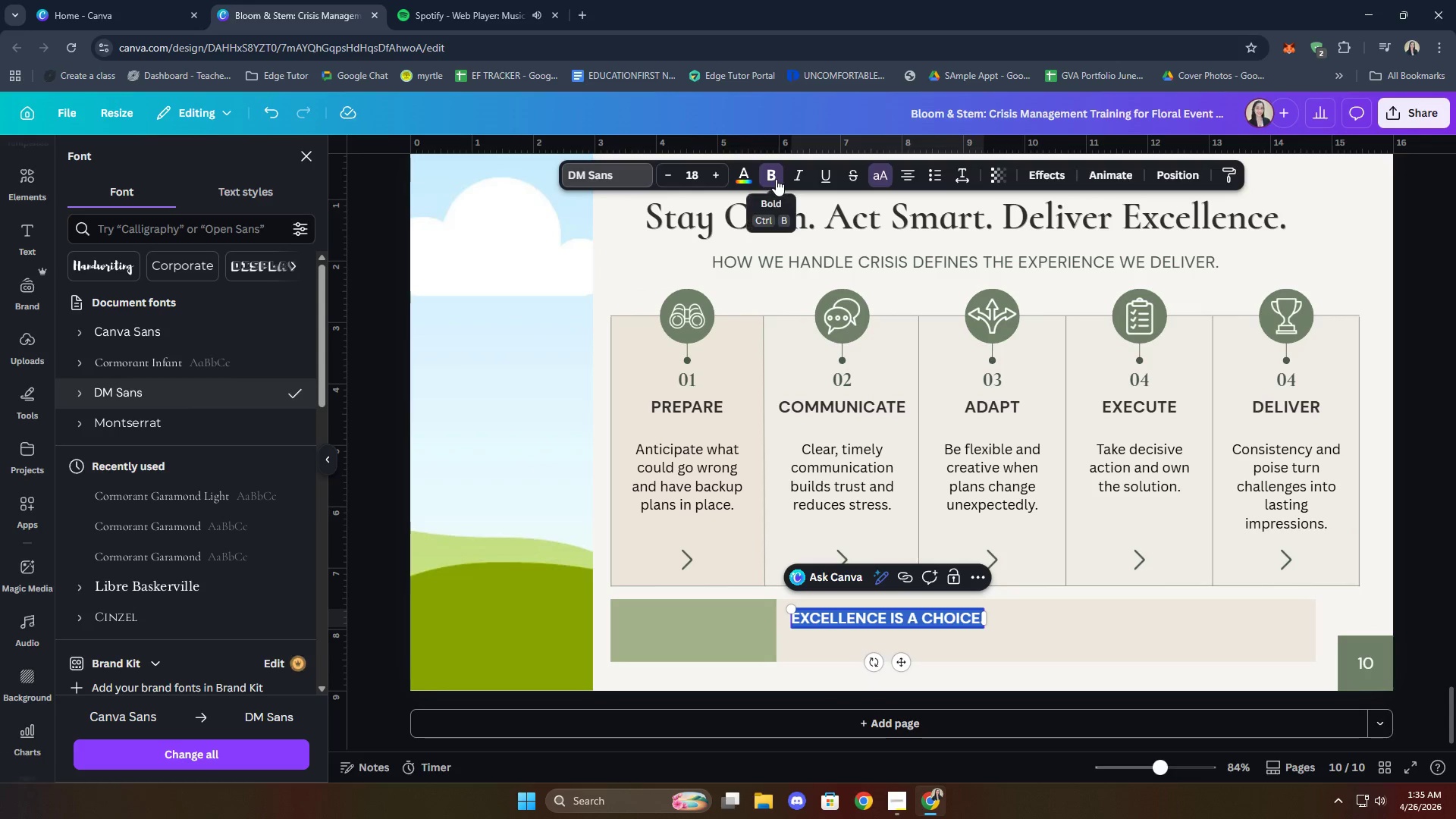 
left_click([776, 178])
 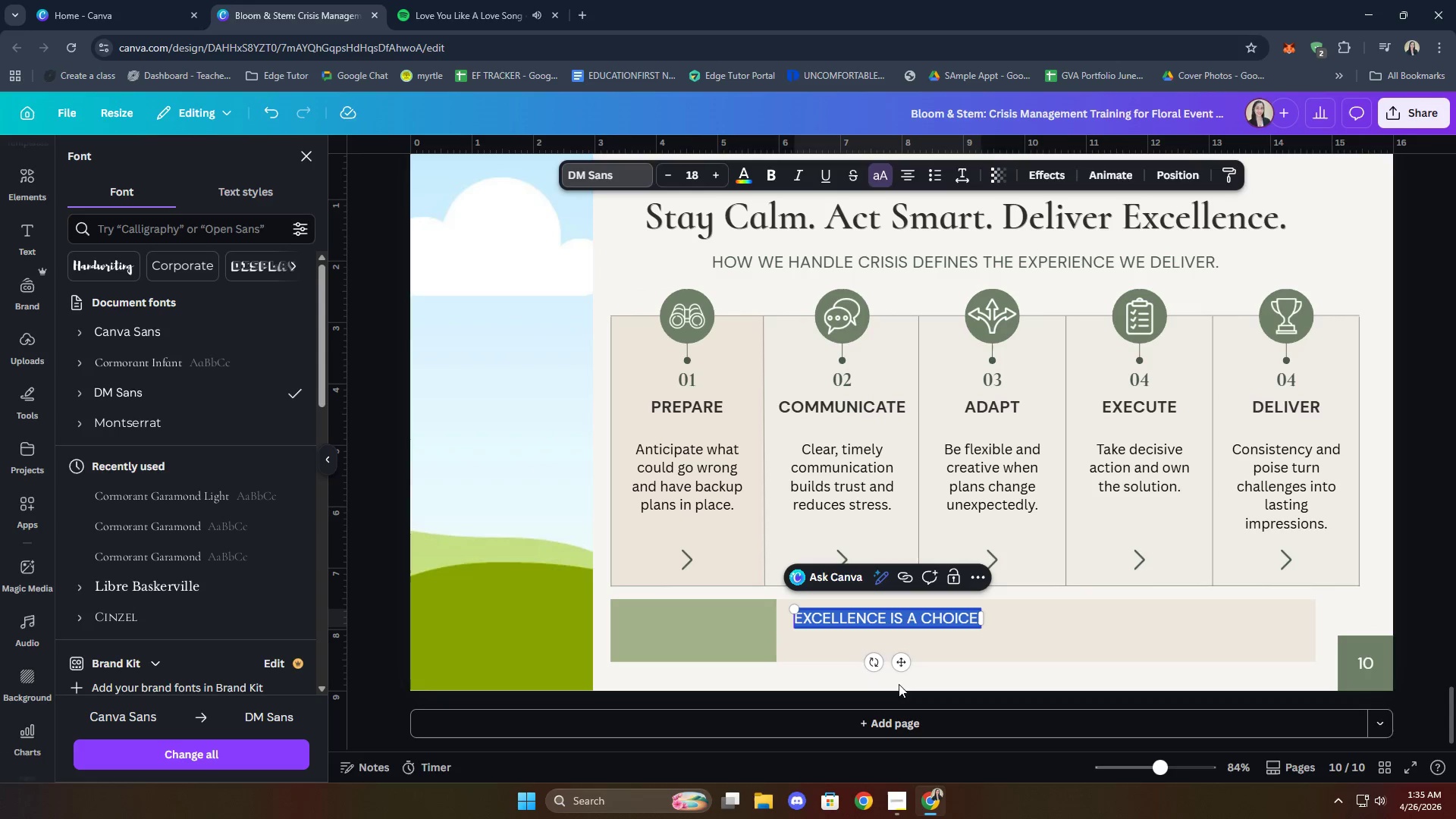 
left_click_drag(start_coordinate=[904, 664], to_coordinate=[910, 666])
 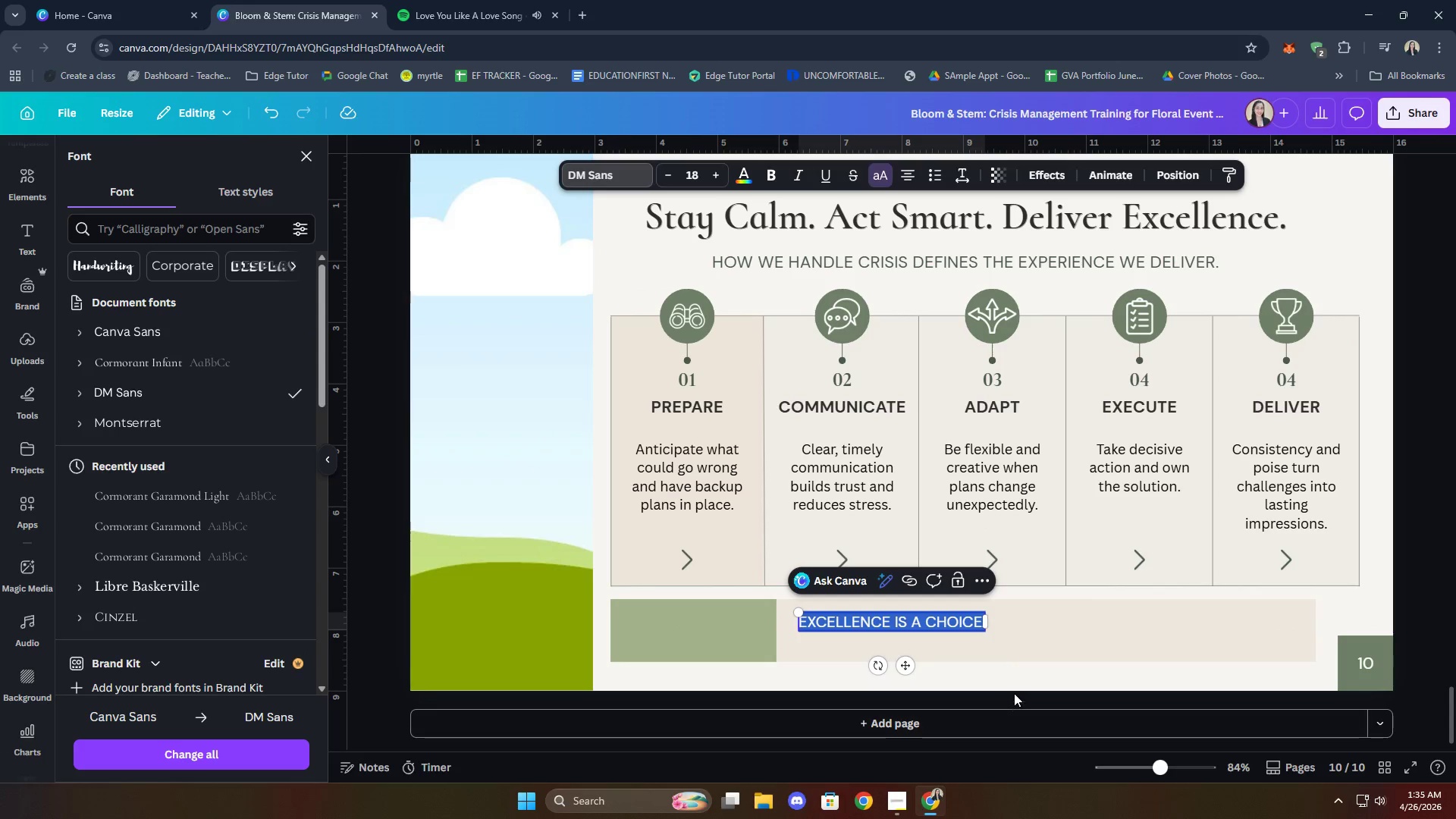 
left_click([1015, 680])
 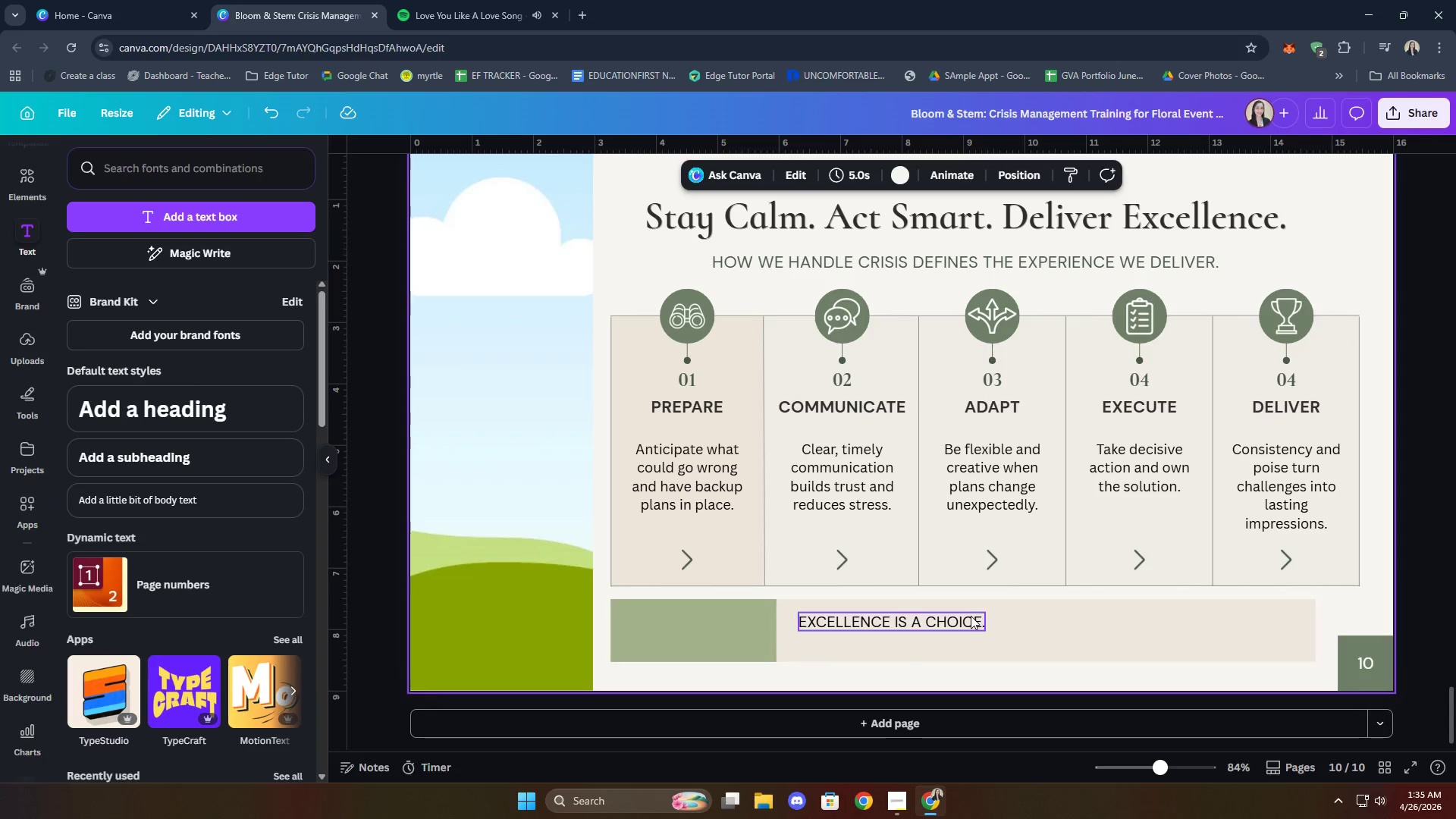 
double_click([969, 615])
 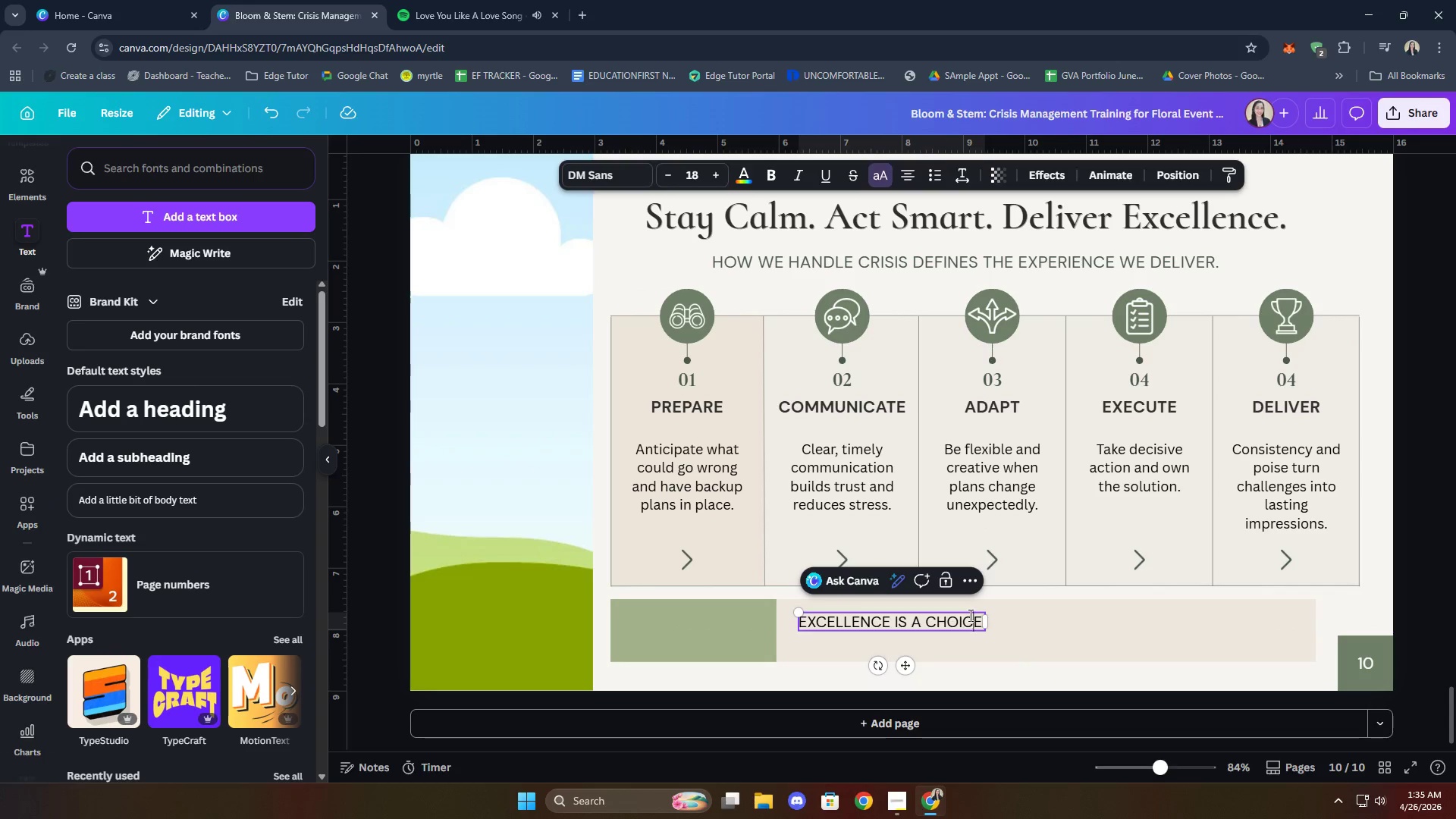 
triple_click([969, 615])
 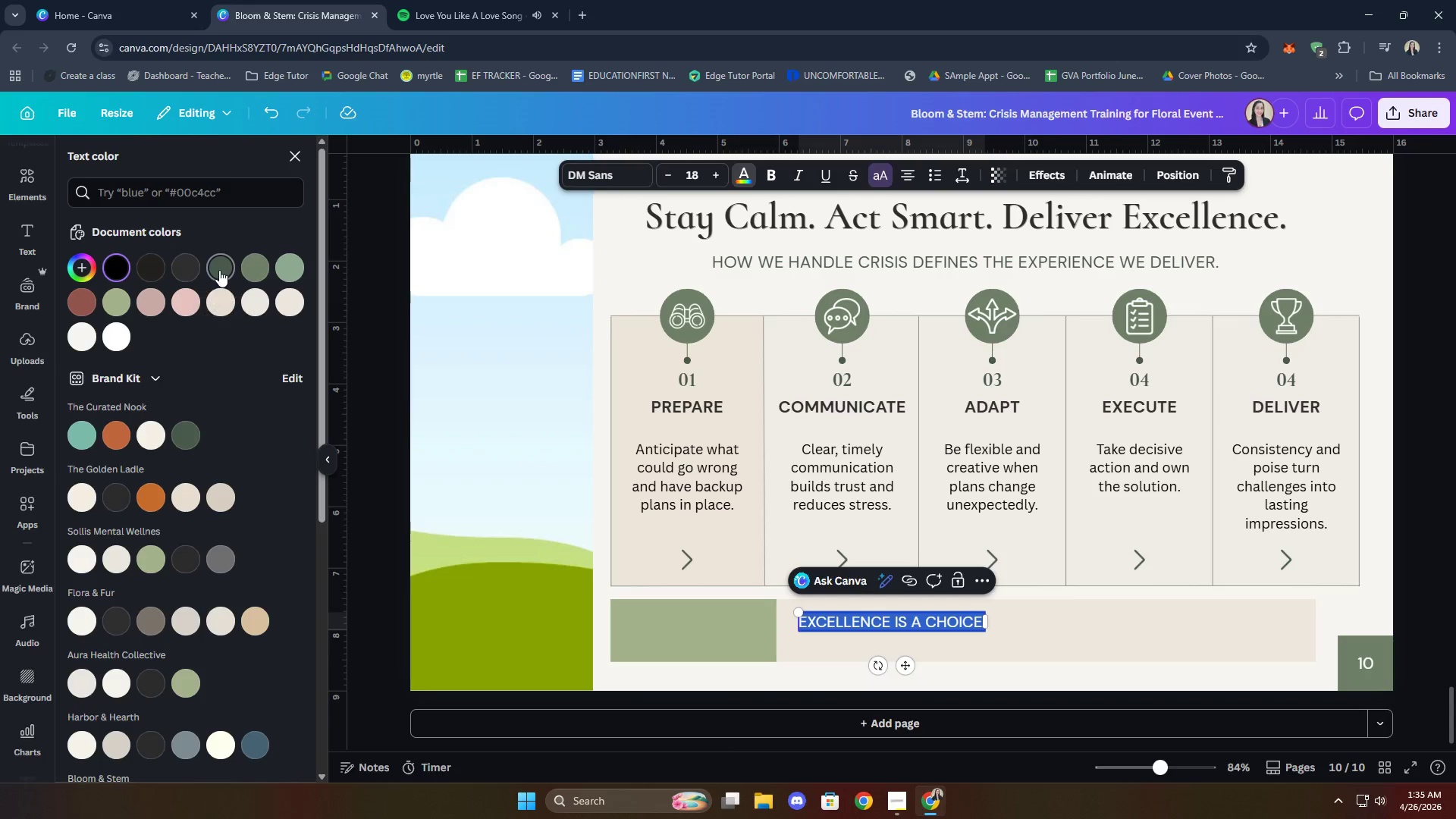 
left_click([954, 684])
 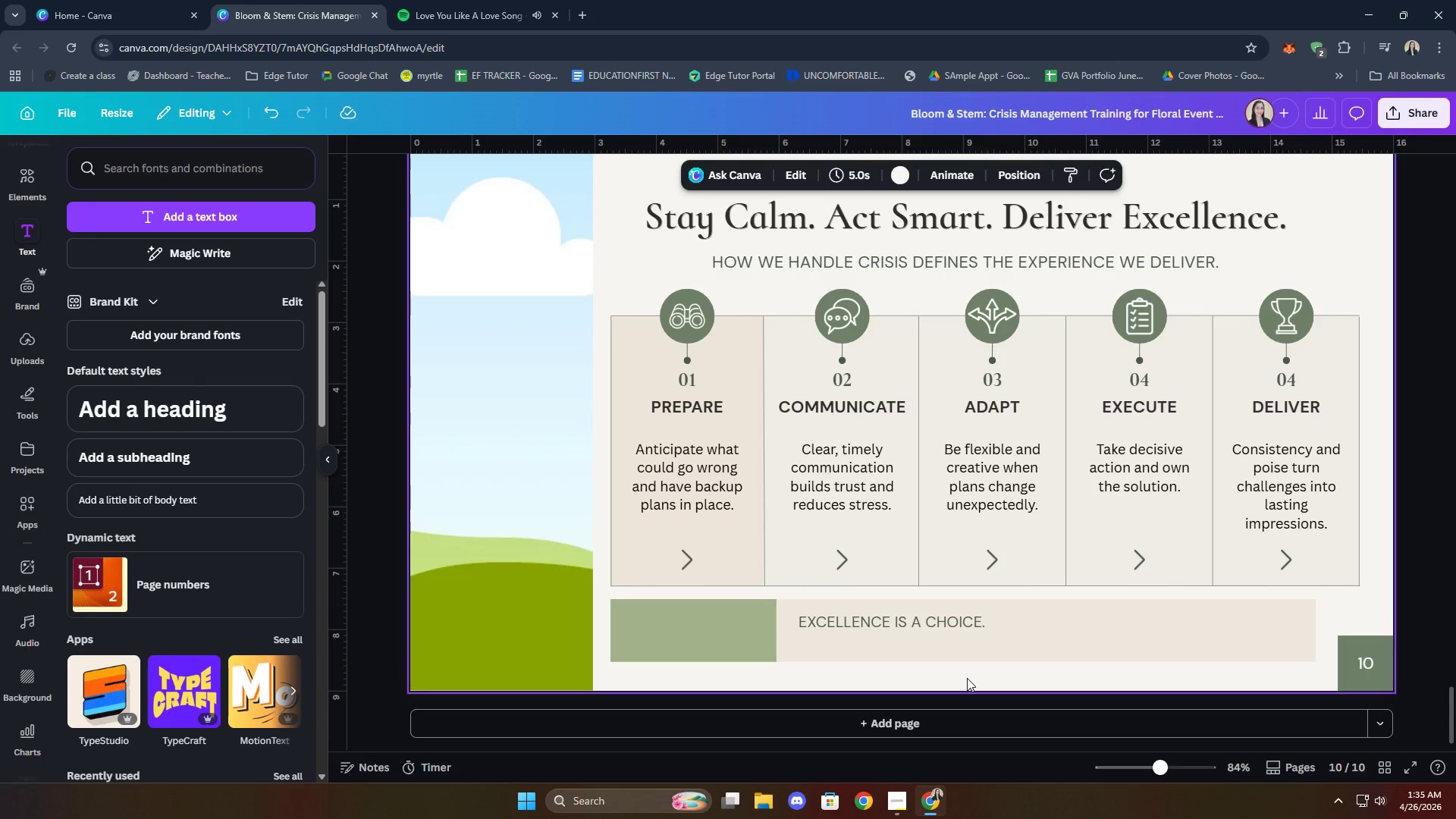 
scroll: coordinate [816, 511], scroll_direction: up, amount: 11.0
 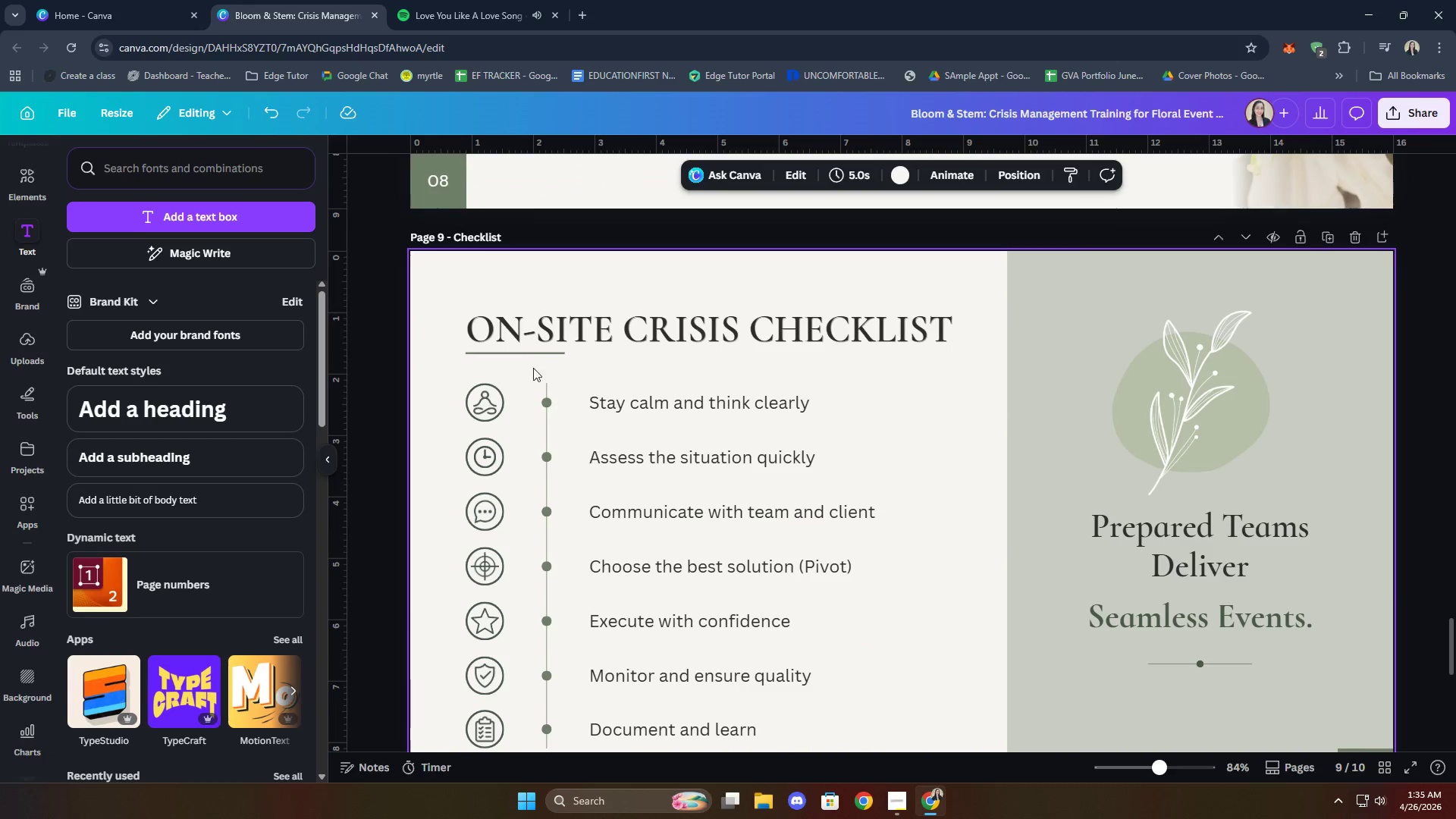 
left_click([530, 356])
 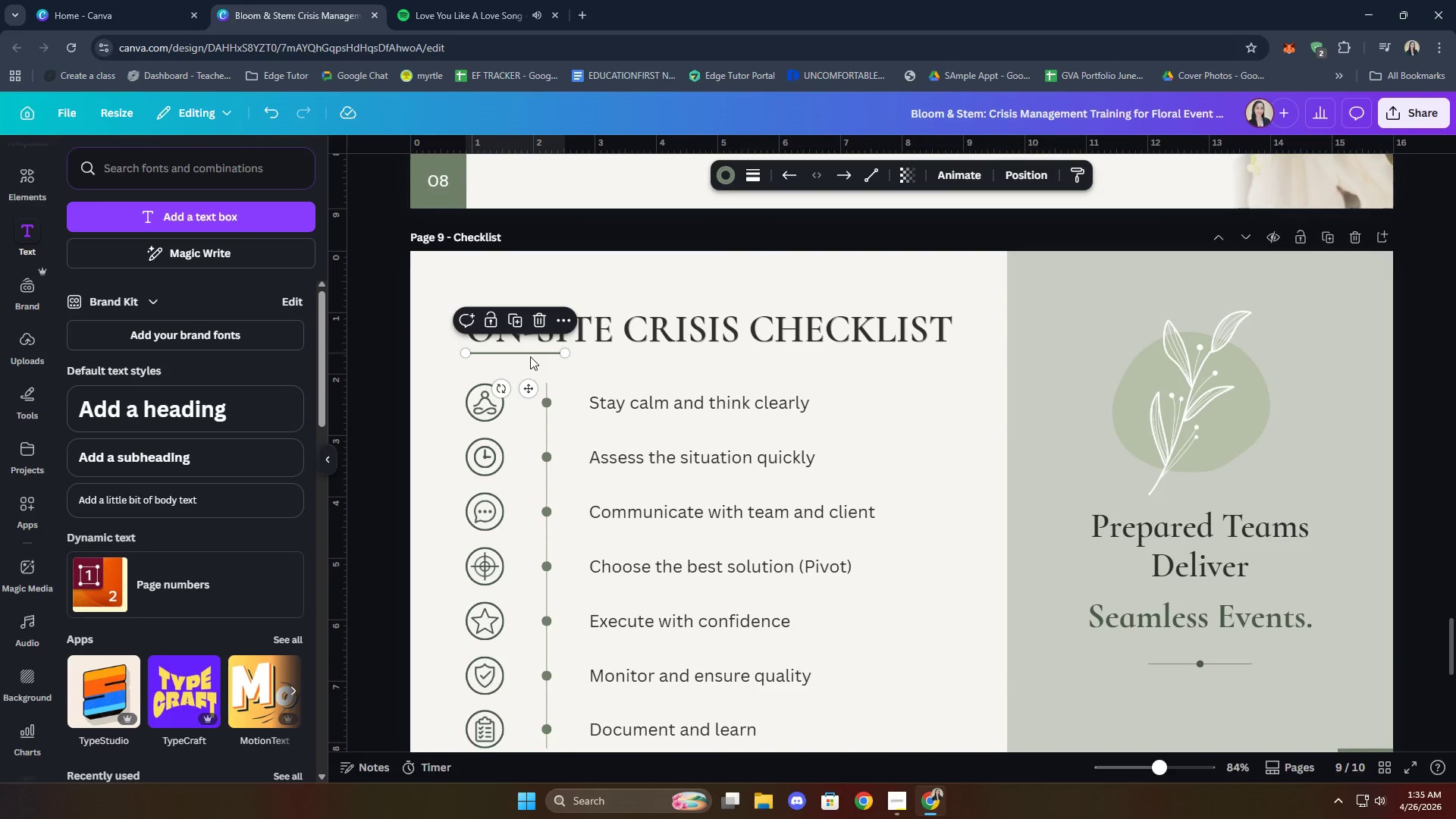 
key(Control+C)
 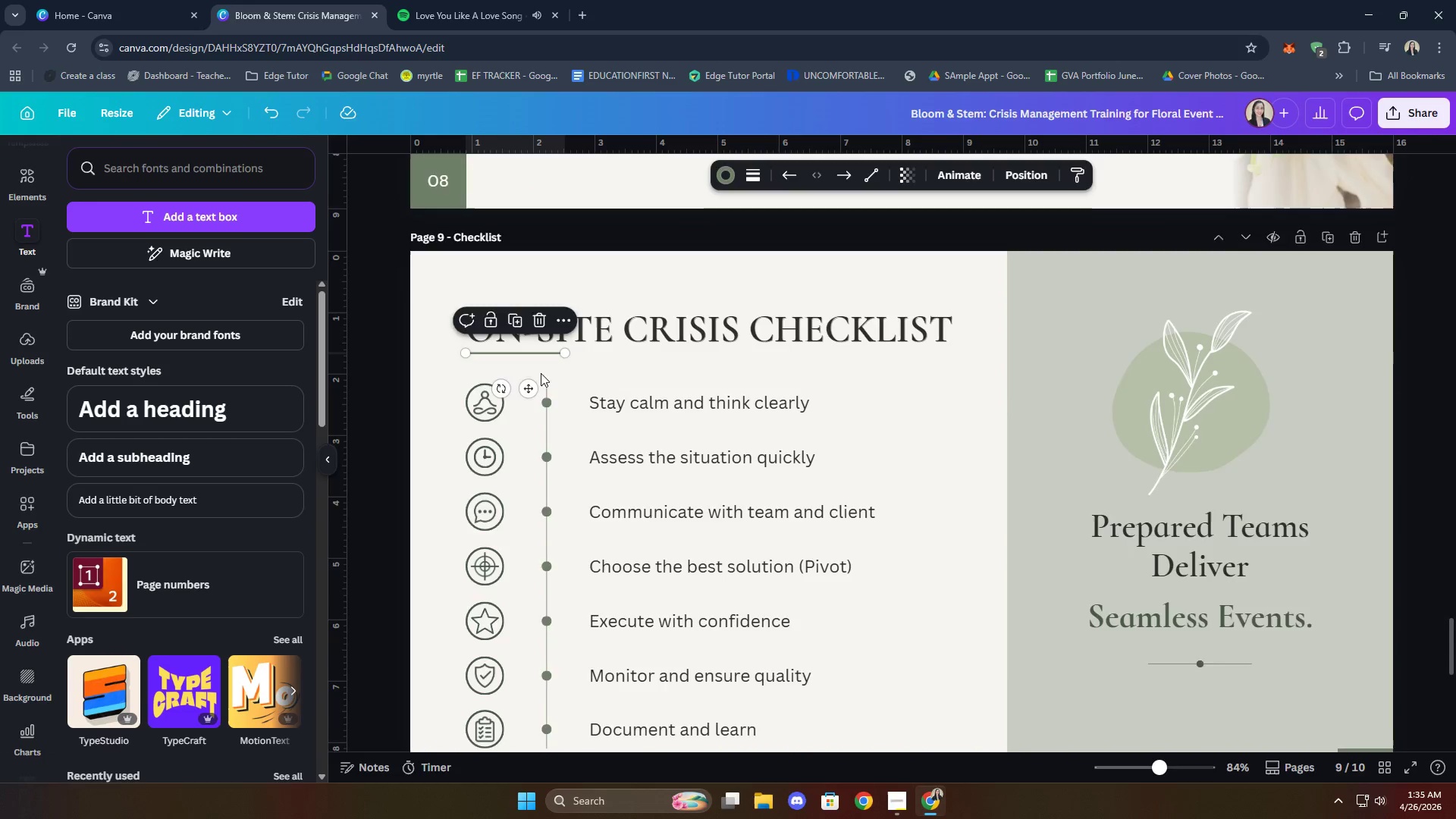 
scroll: coordinate [846, 602], scroll_direction: down, amount: 12.0
 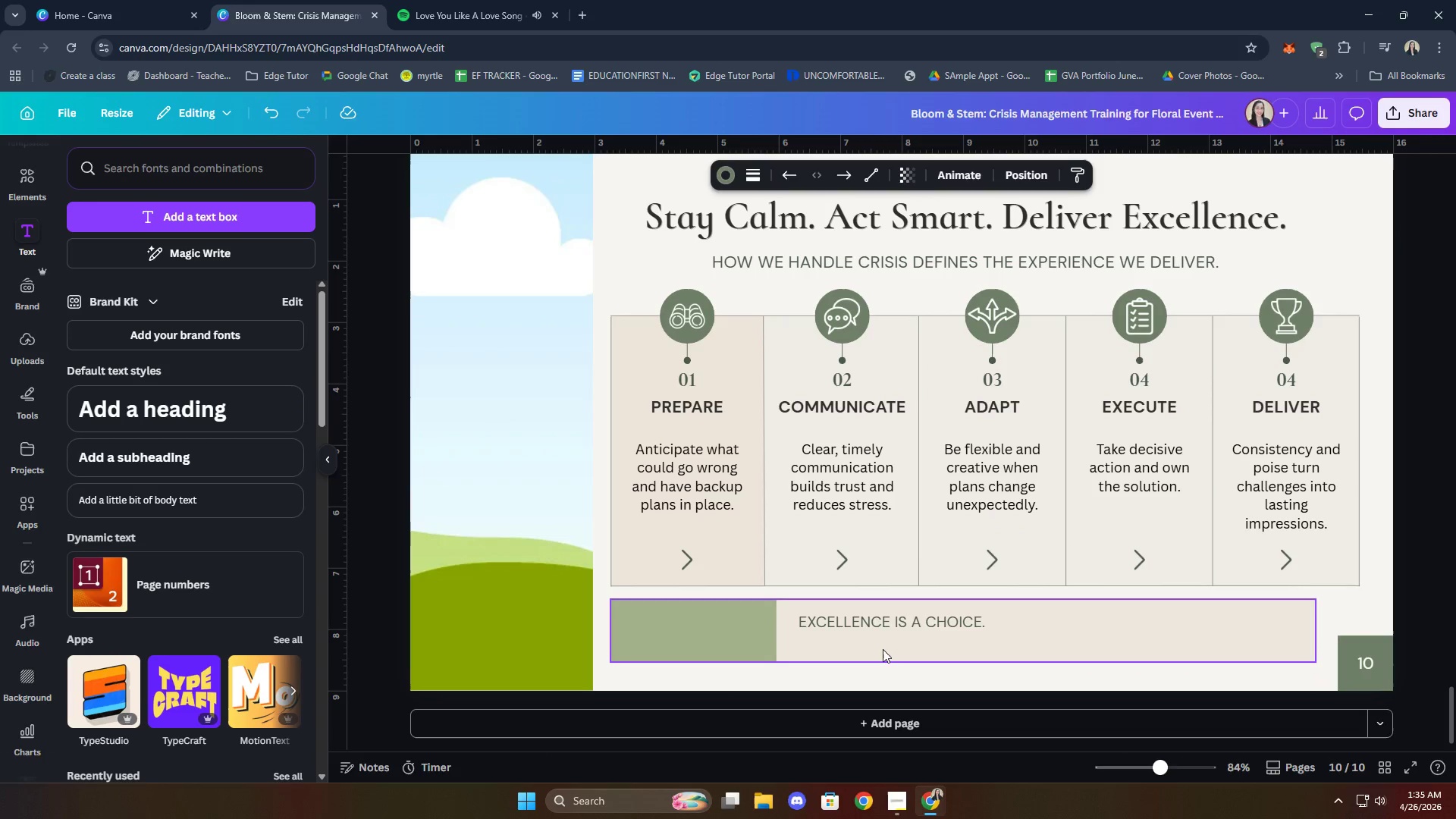 
left_click([883, 645])
 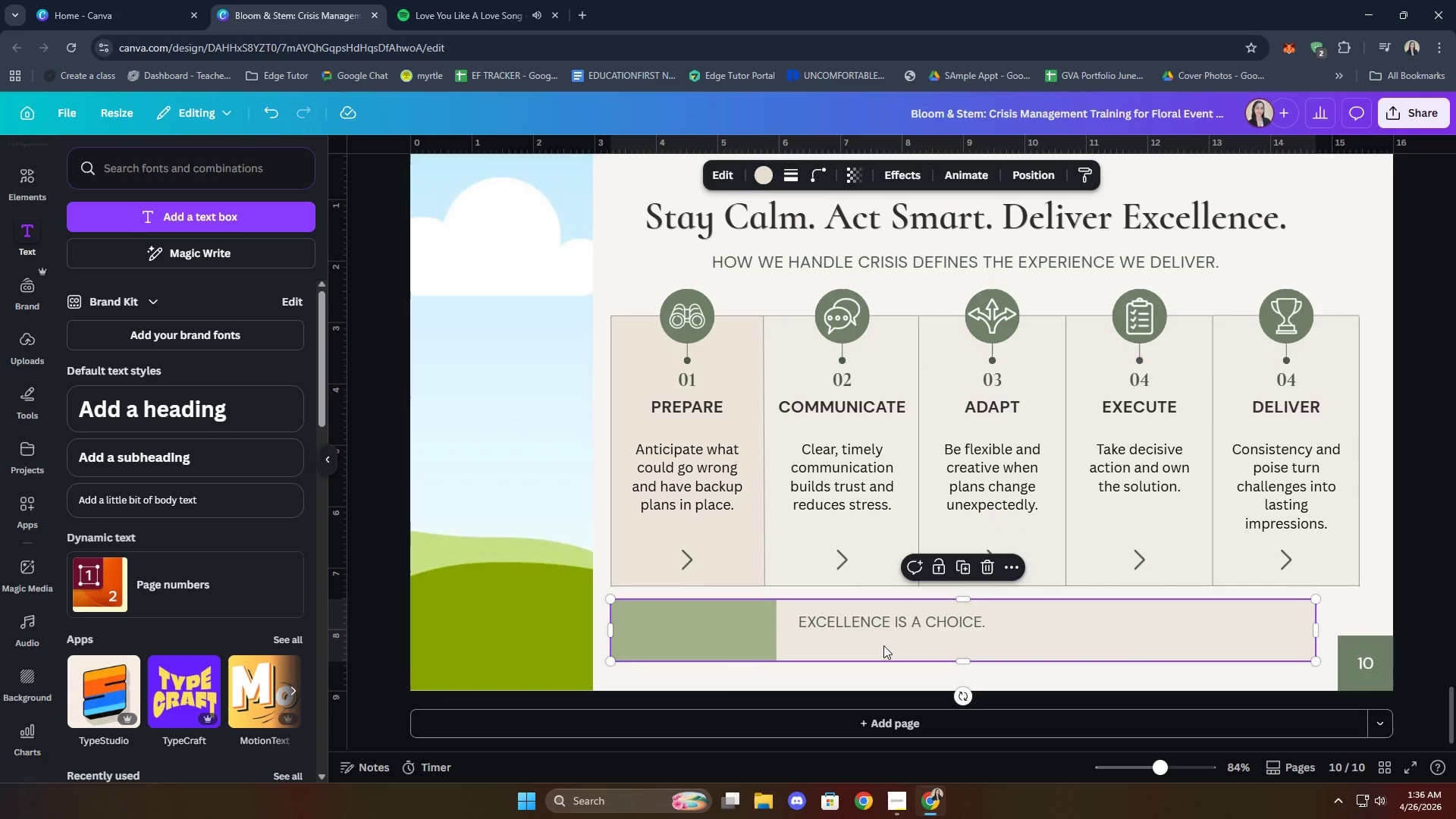 
key(Control+V)
 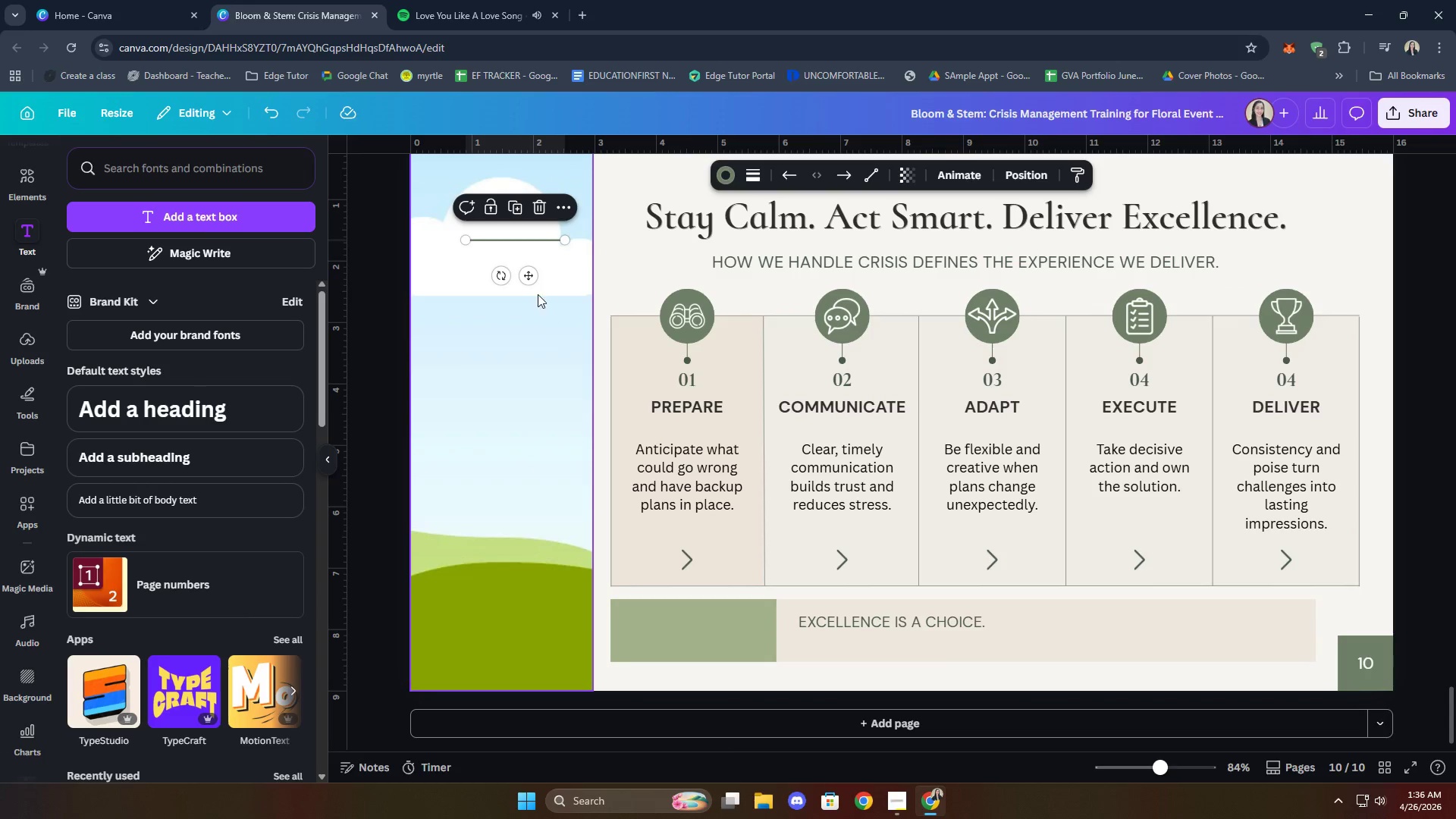 
left_click_drag(start_coordinate=[532, 278], to_coordinate=[866, 674])
 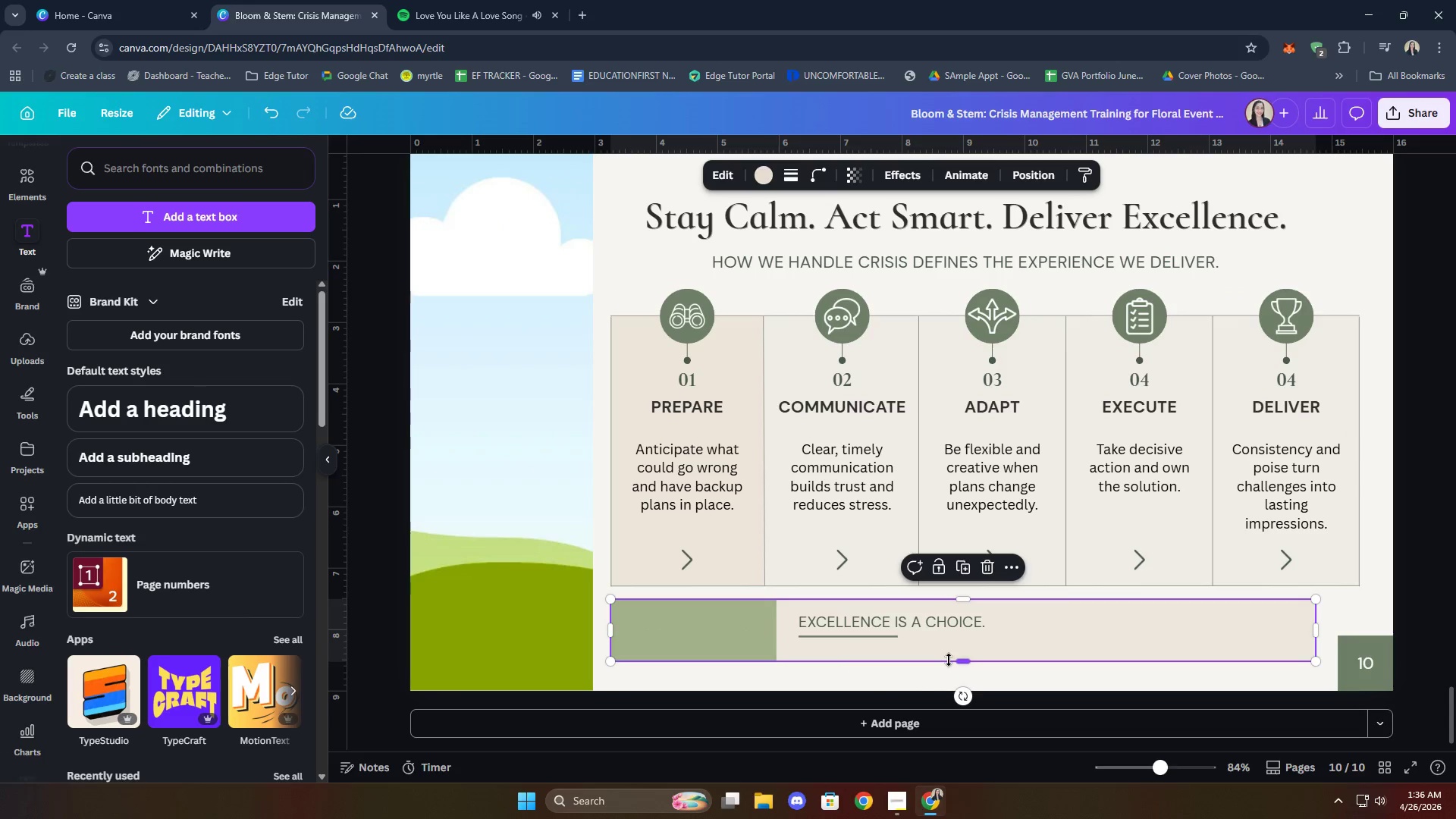 
hold_key(key=ShiftLeft, duration=1.5)
double_click([733, 639])
 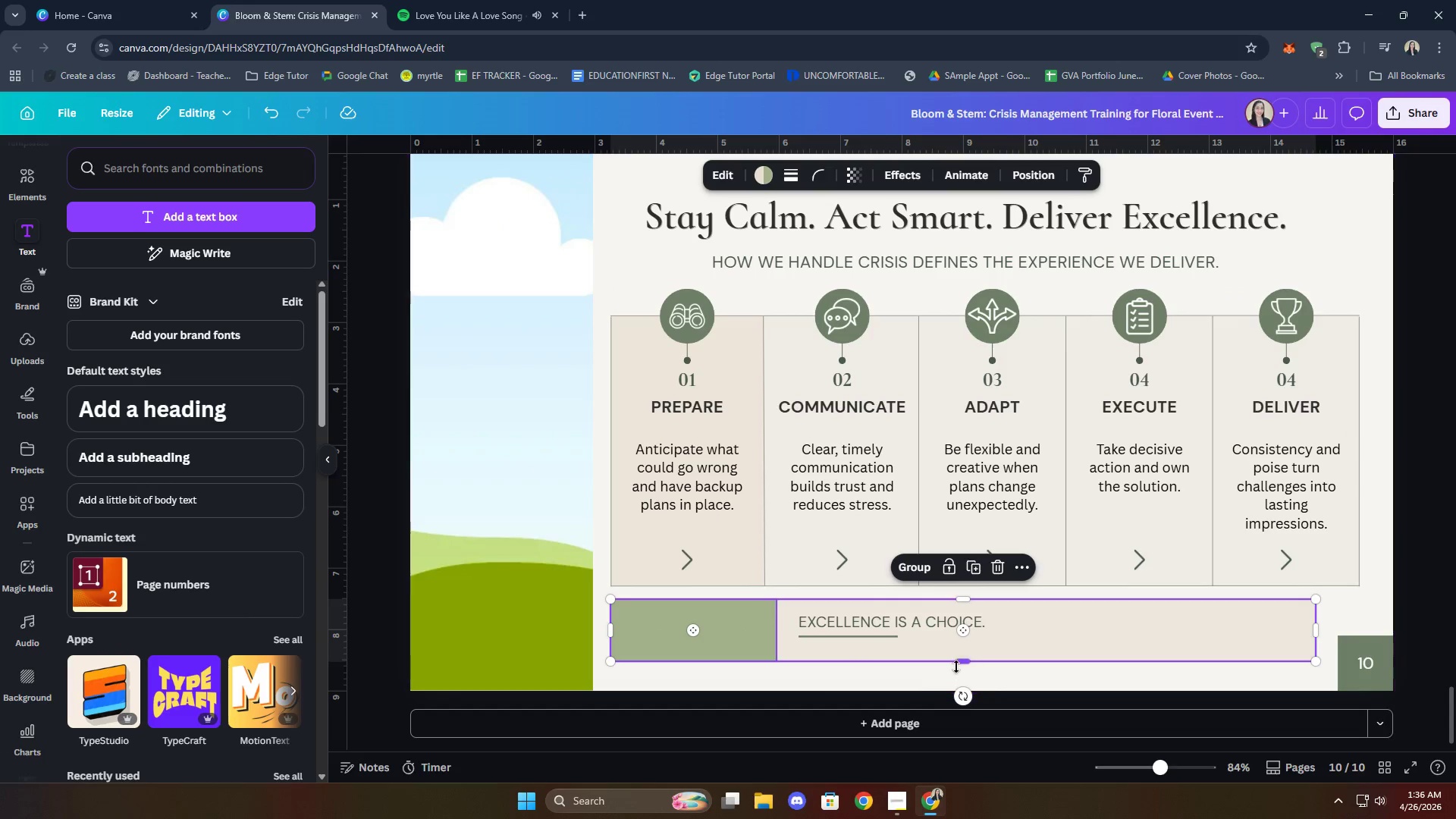 
left_click_drag(start_coordinate=[963, 663], to_coordinate=[966, 670])
 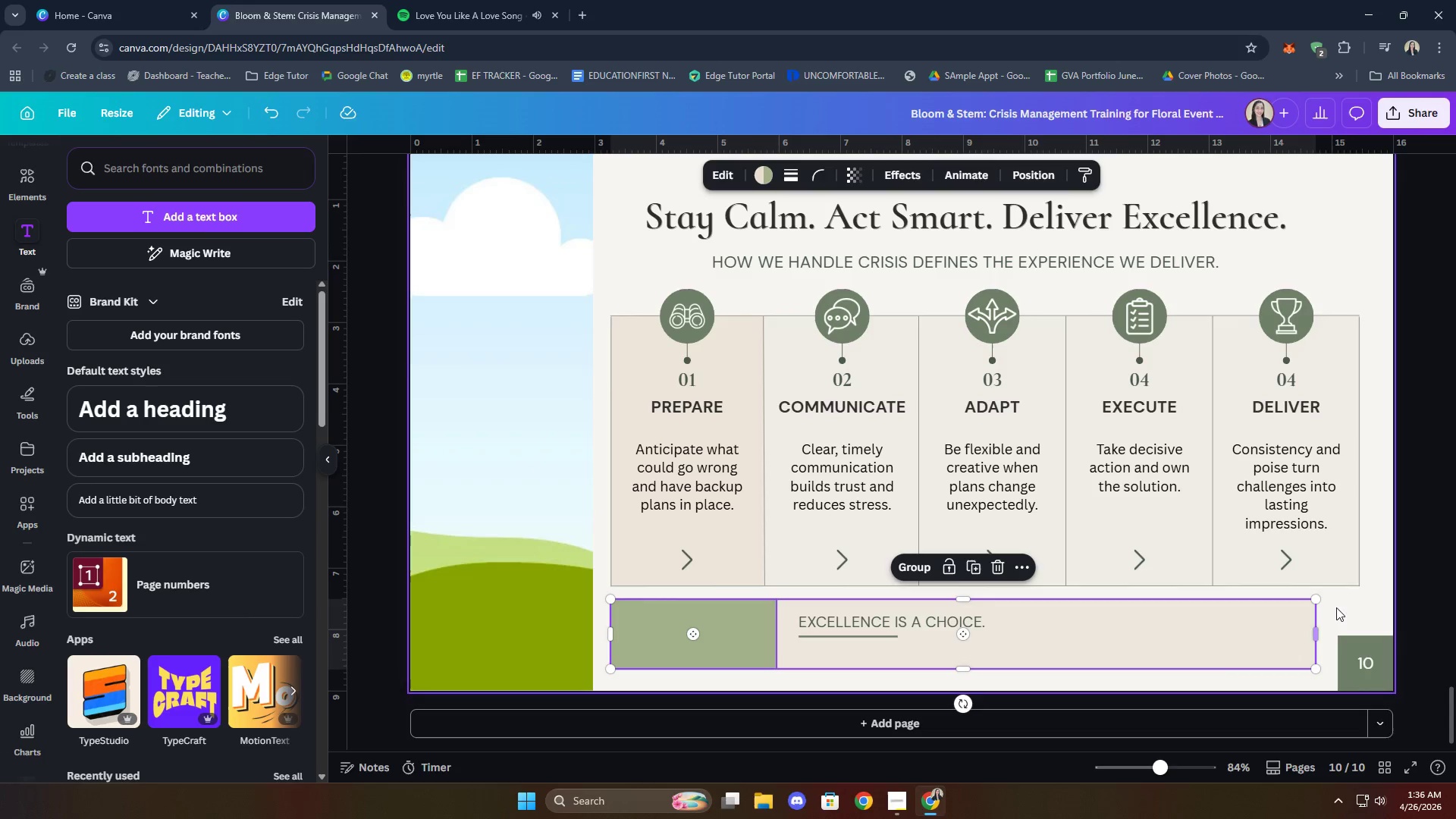 
left_click([1379, 577])
 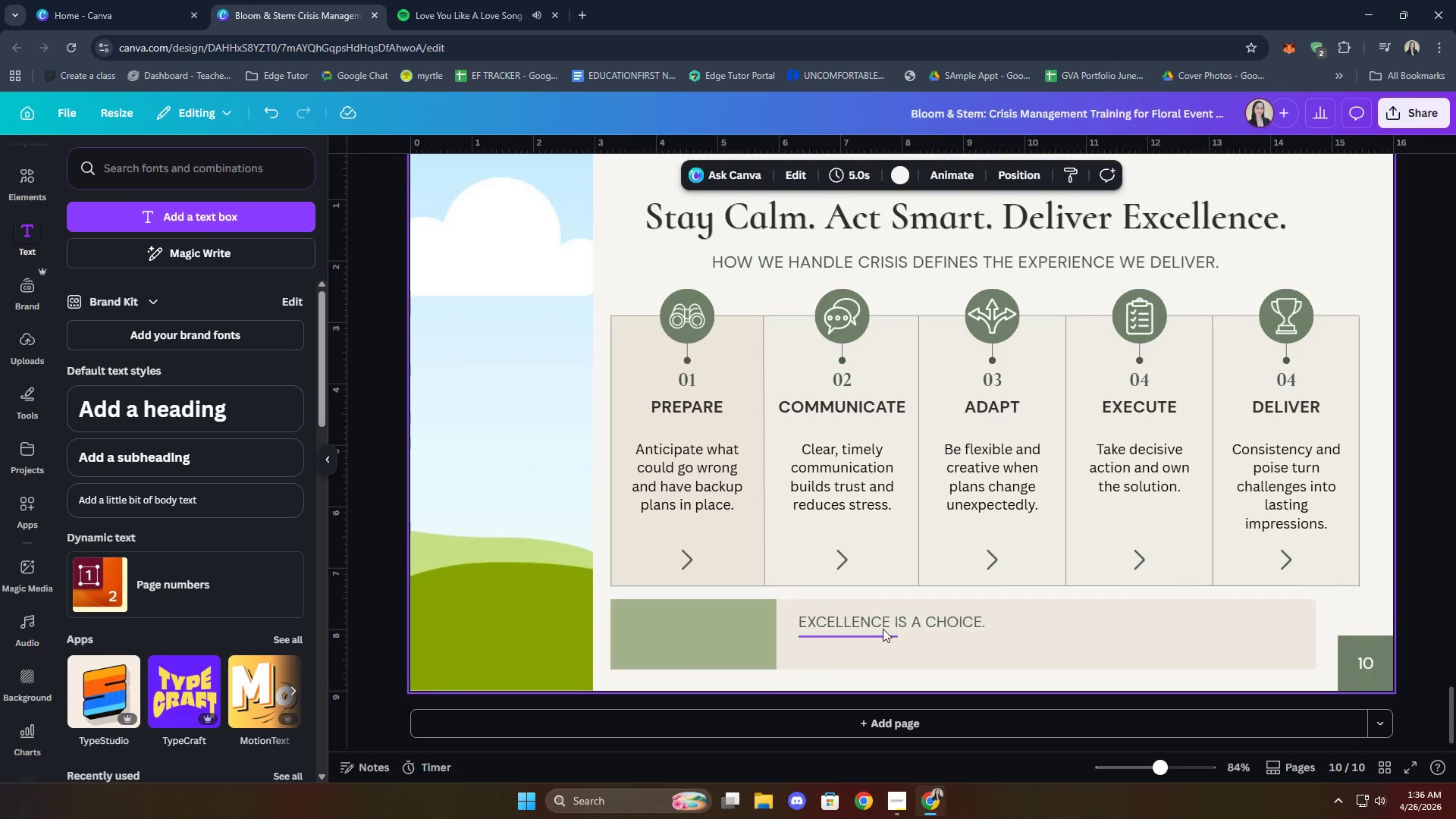 
left_click([883, 621])
 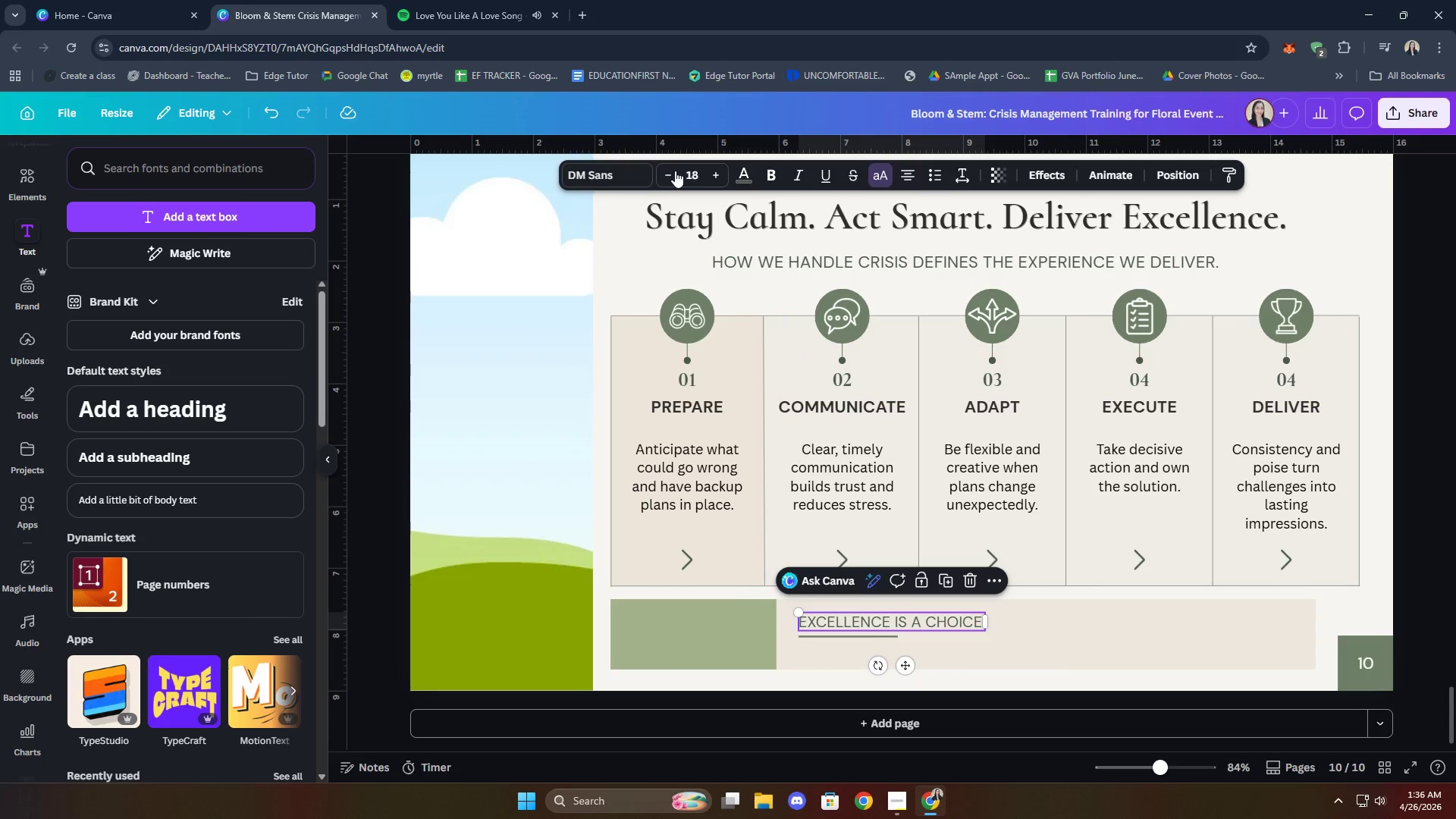 
left_click([670, 168])
 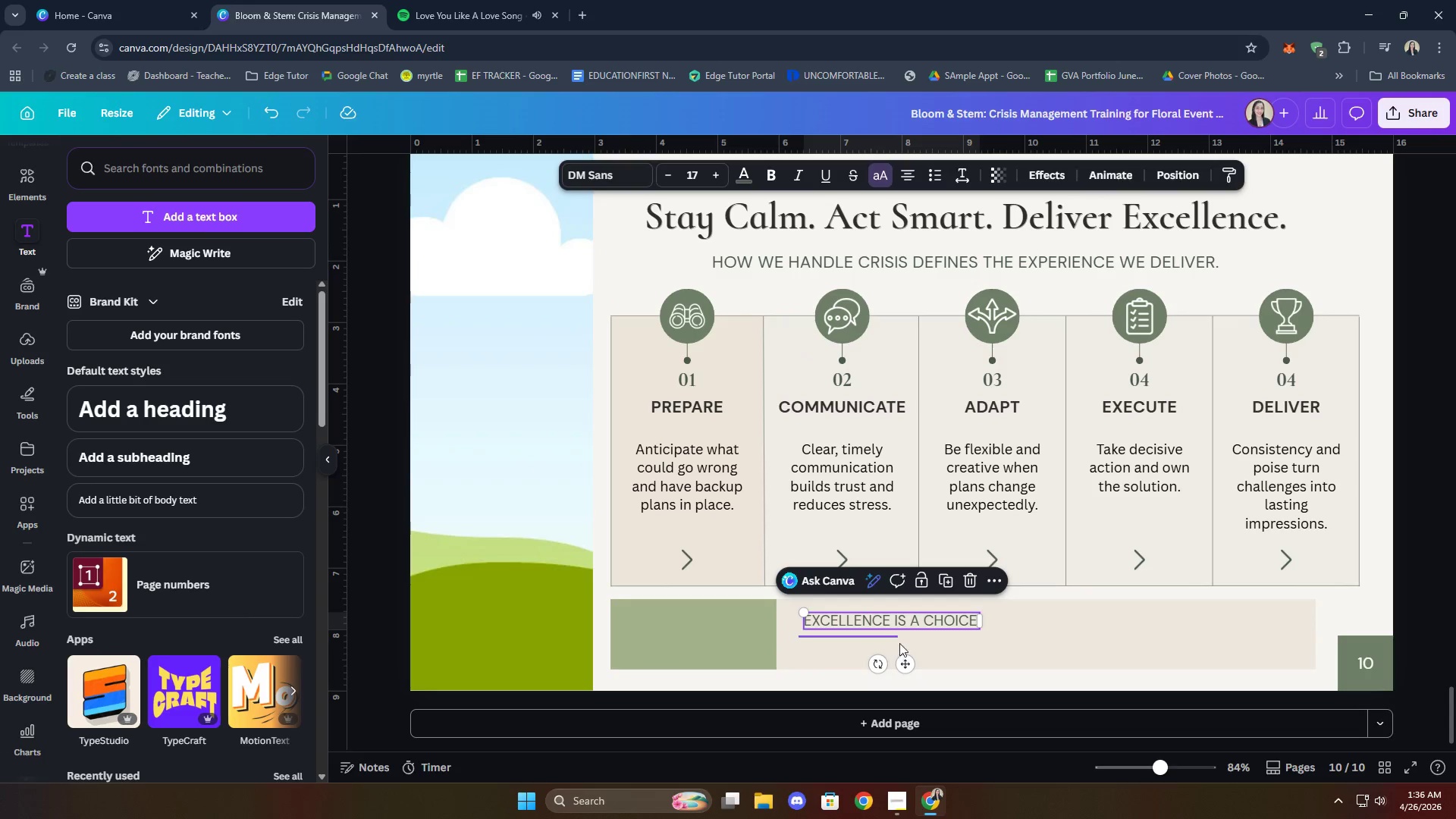 
left_click_drag(start_coordinate=[911, 626], to_coordinate=[907, 624])
 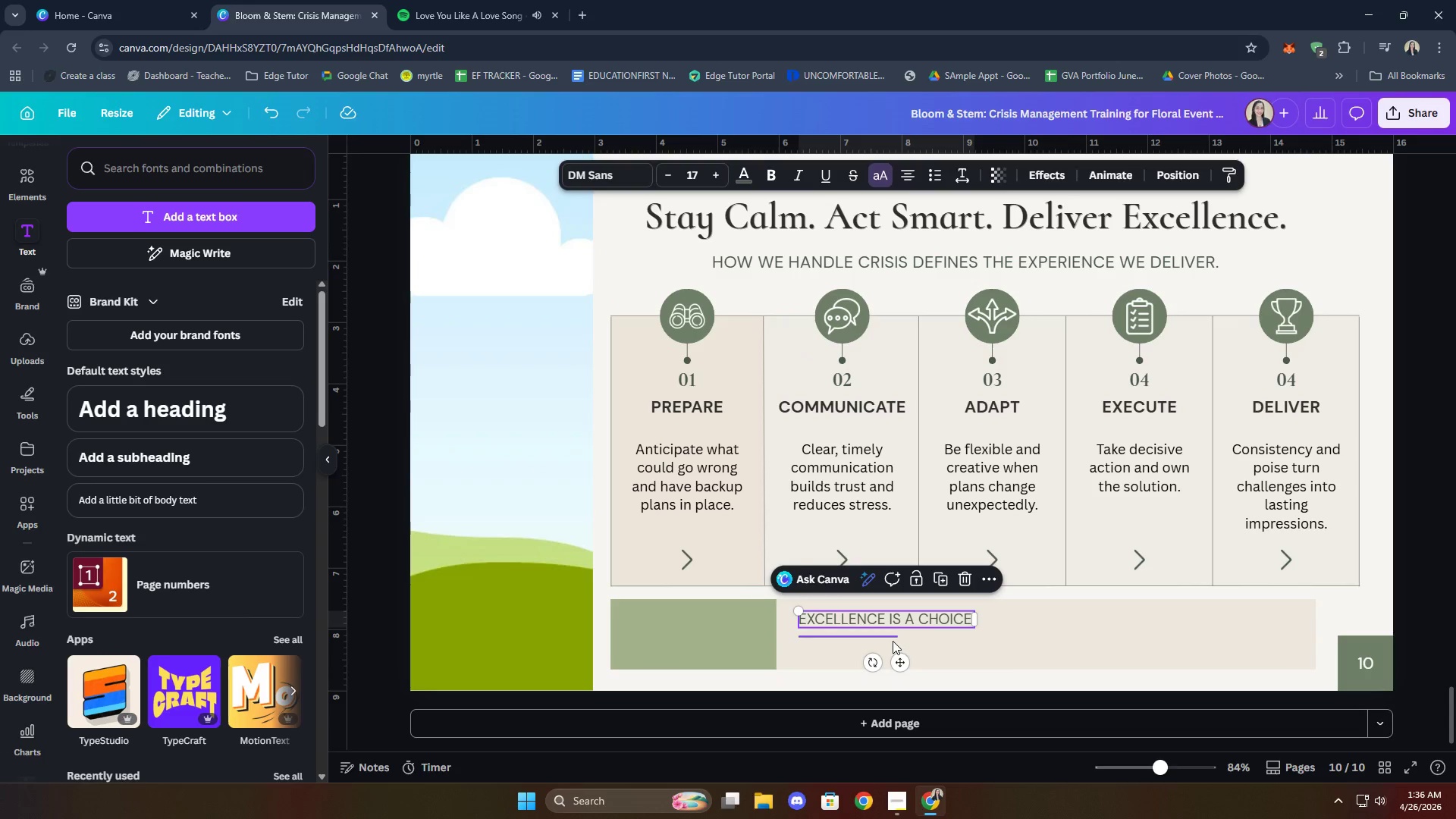 
left_click([893, 641])
 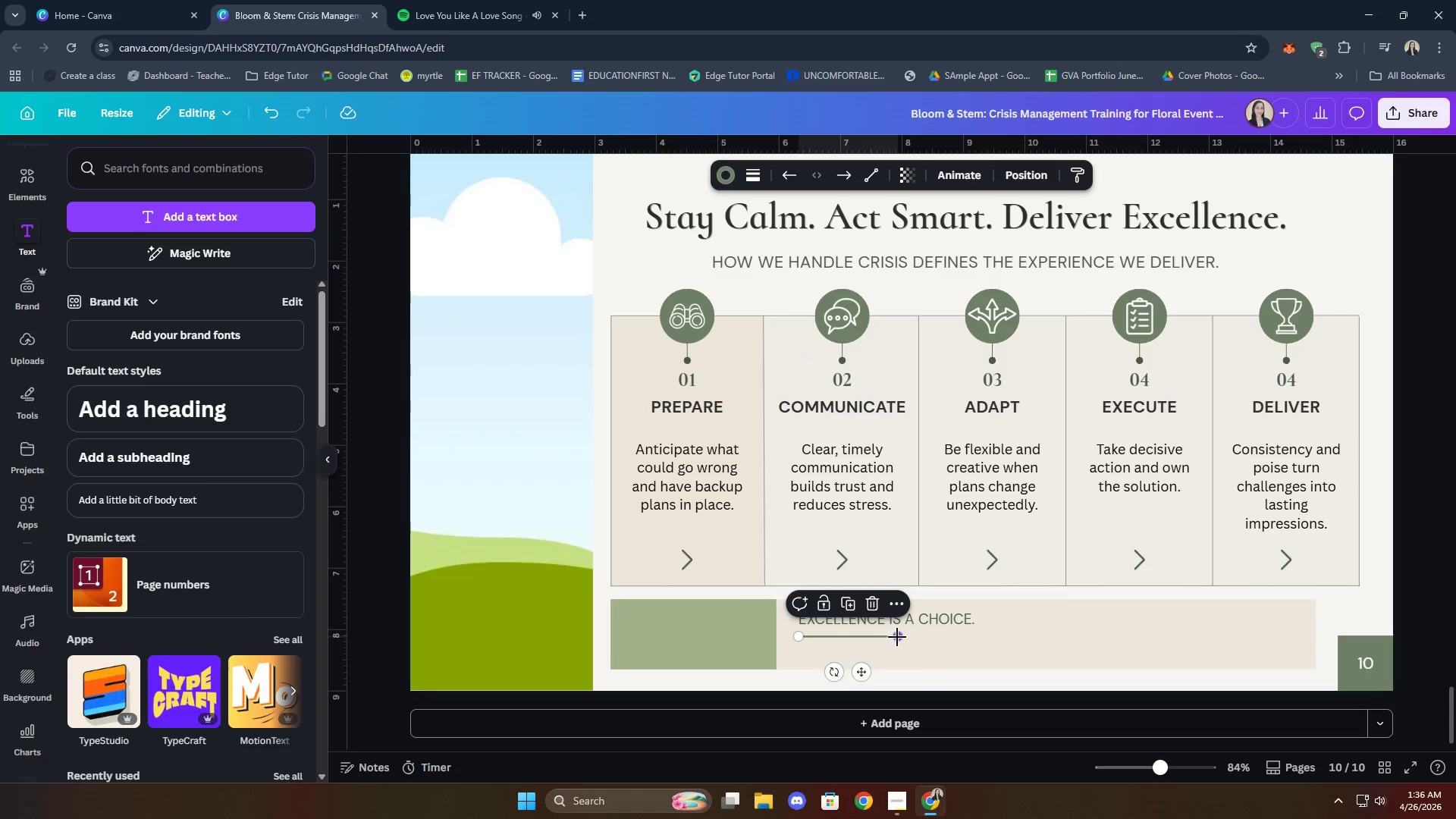 
left_click_drag(start_coordinate=[897, 637], to_coordinate=[836, 642])
 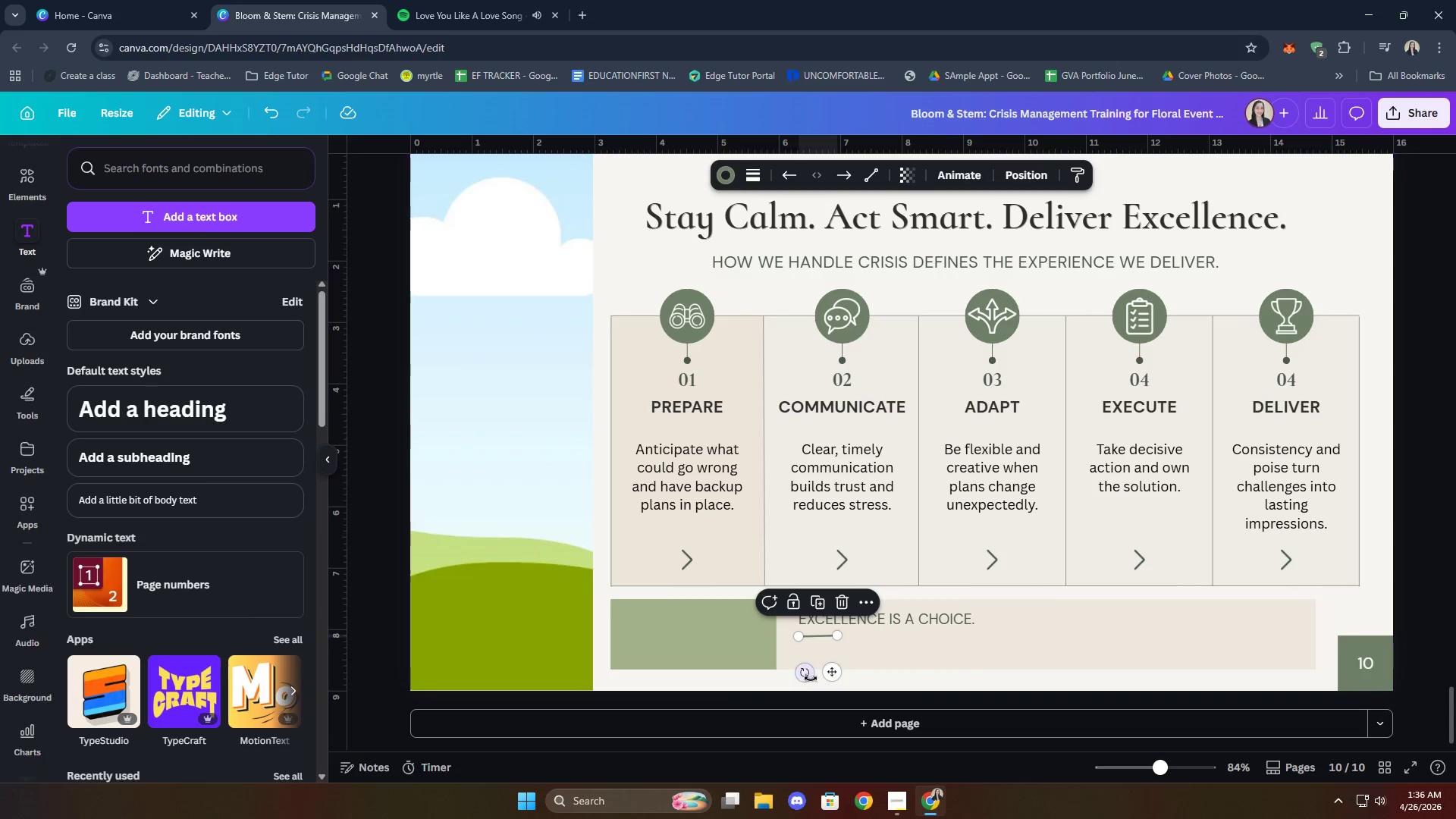 
left_click_drag(start_coordinate=[807, 676], to_coordinate=[817, 676])
 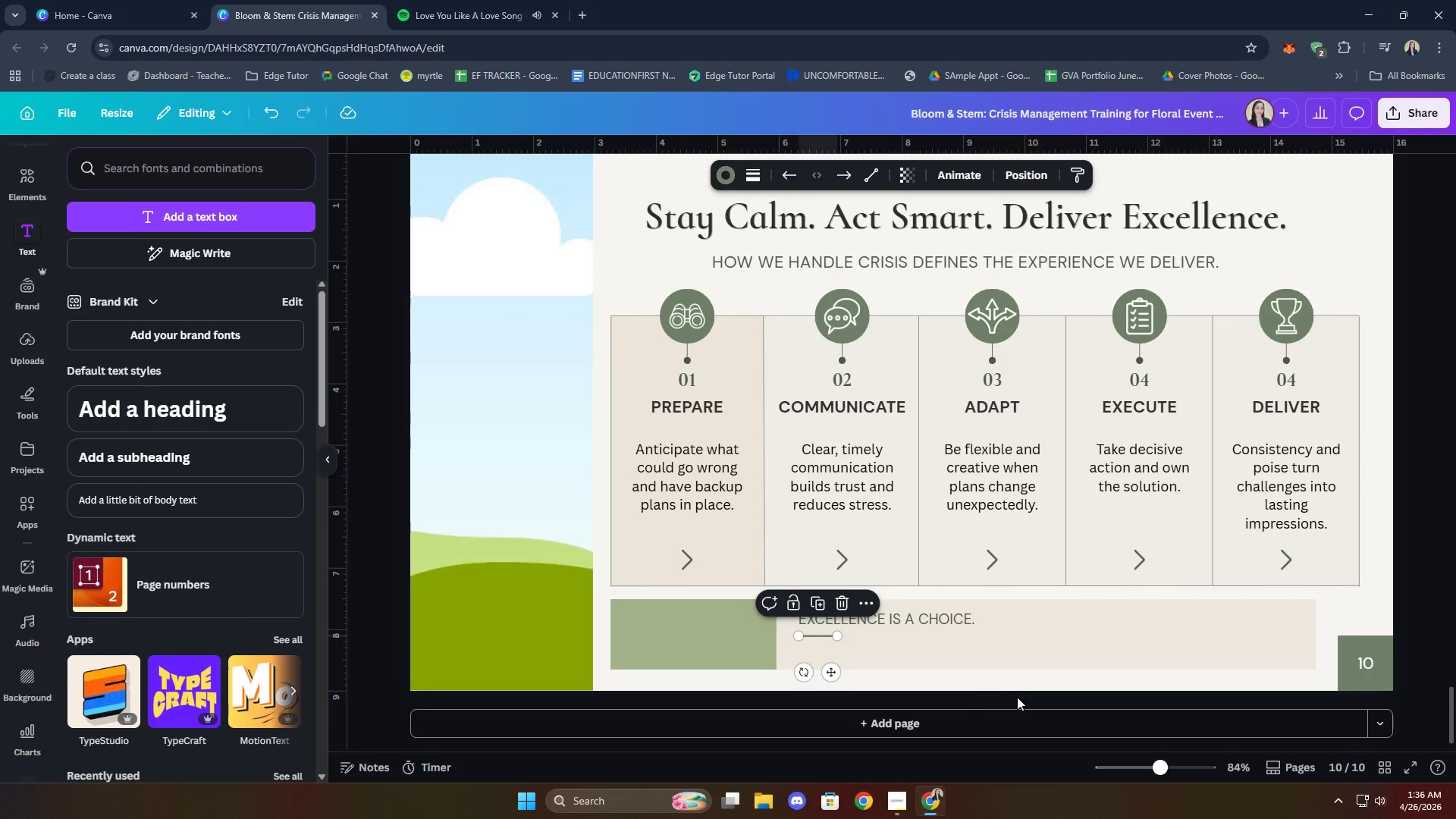 
key(ArrowUp)
 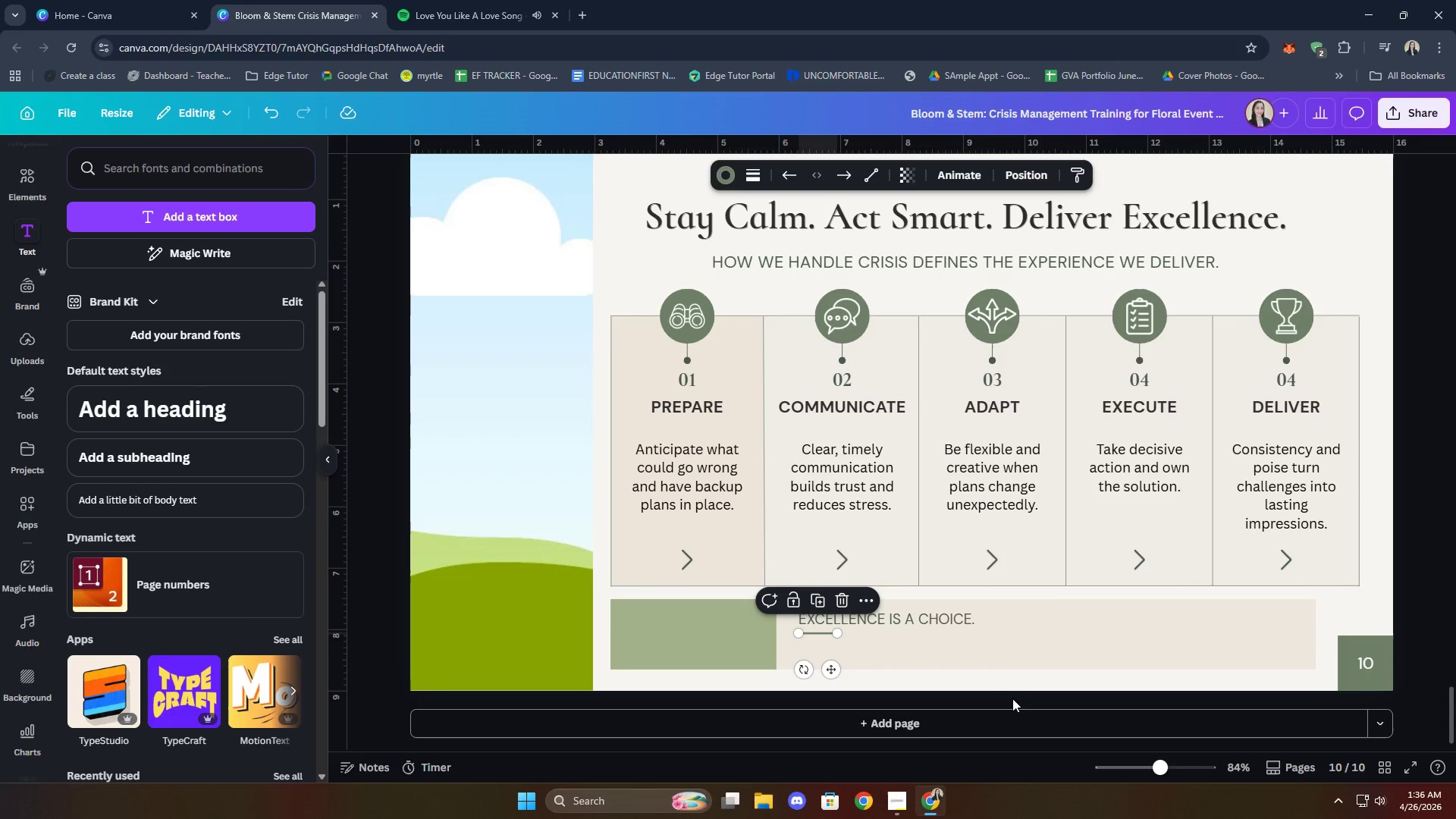 
left_click([999, 694])
 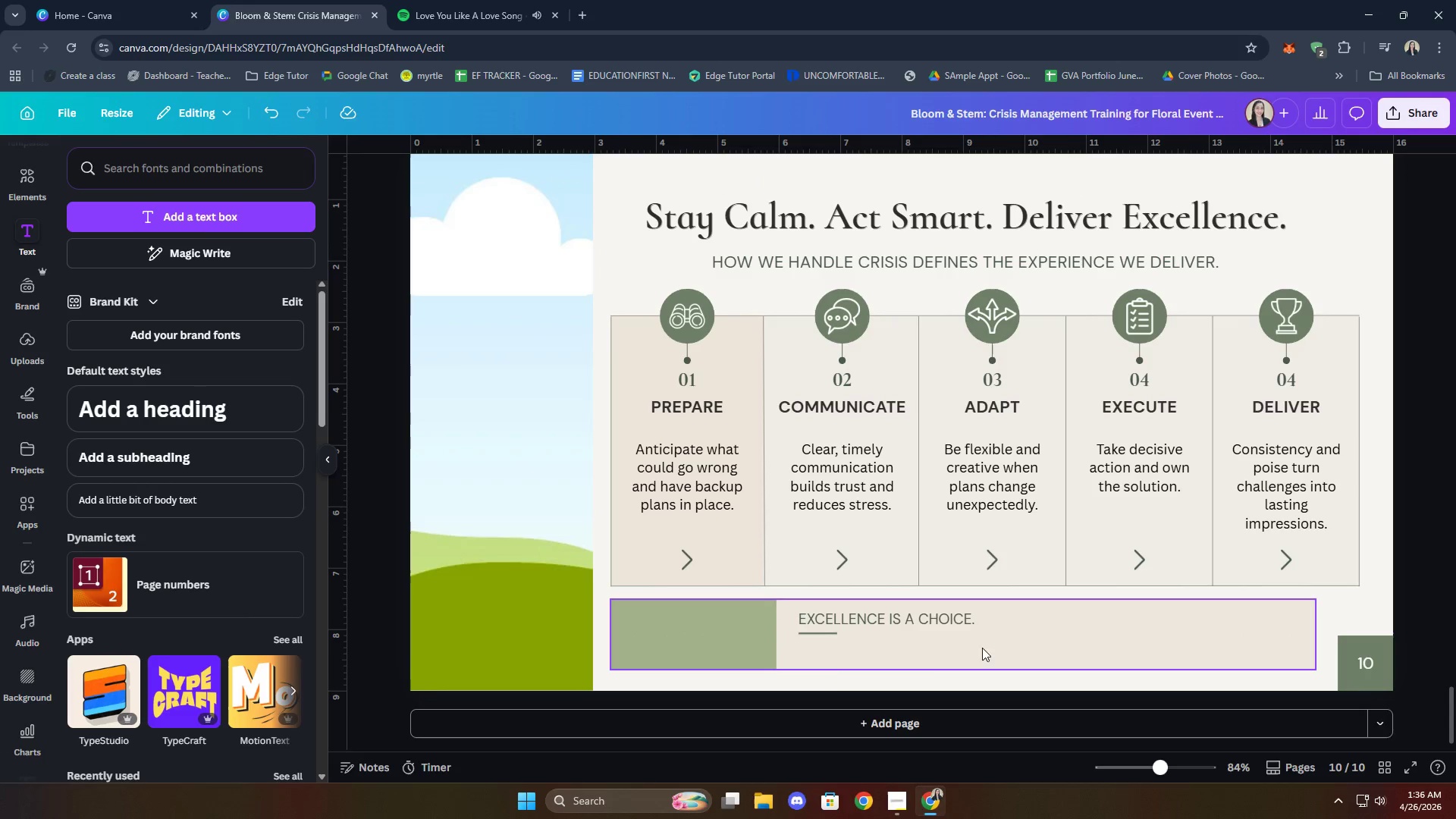 
left_click([131, 502])
 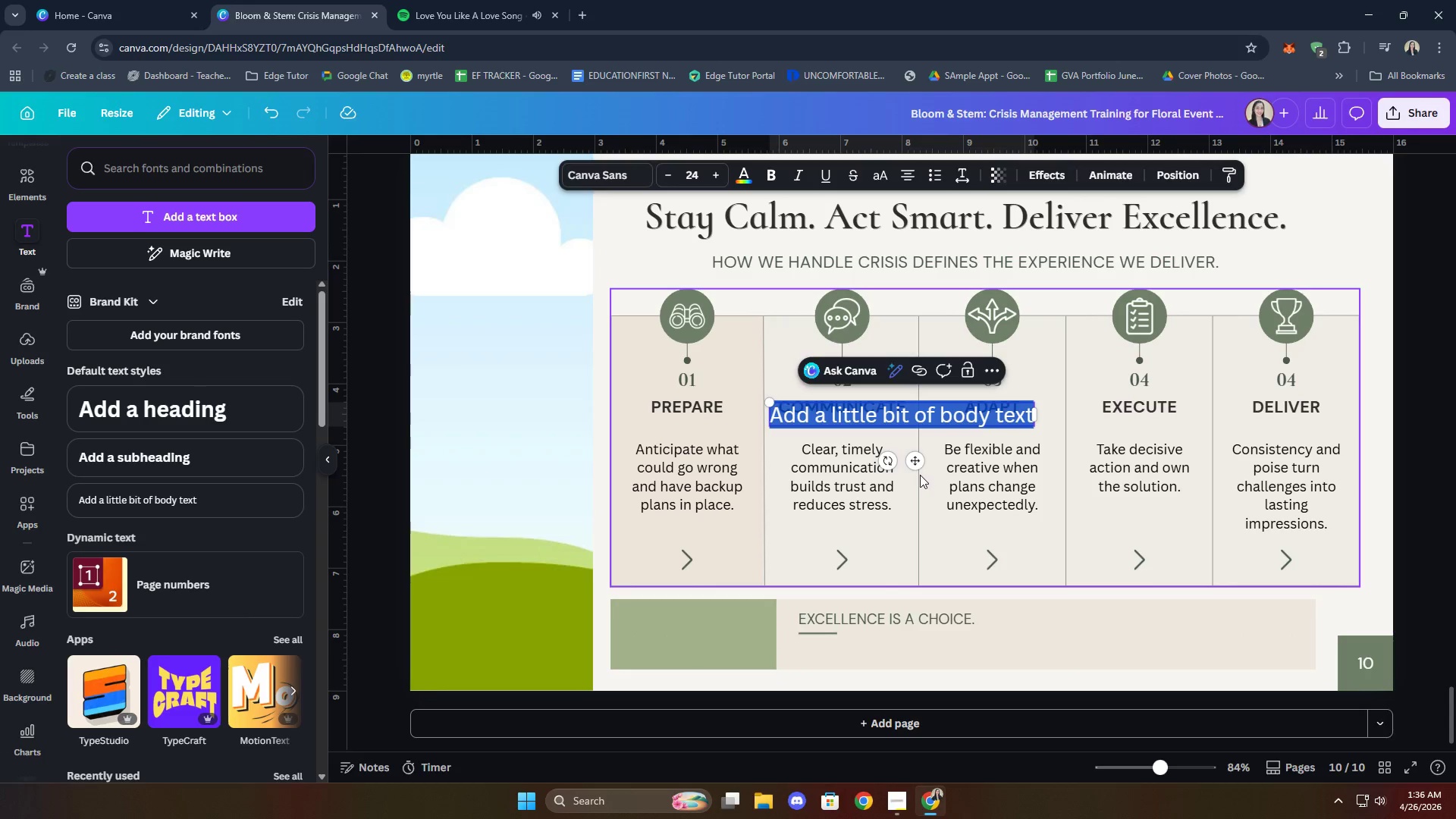 
left_click_drag(start_coordinate=[911, 458], to_coordinate=[940, 692])
 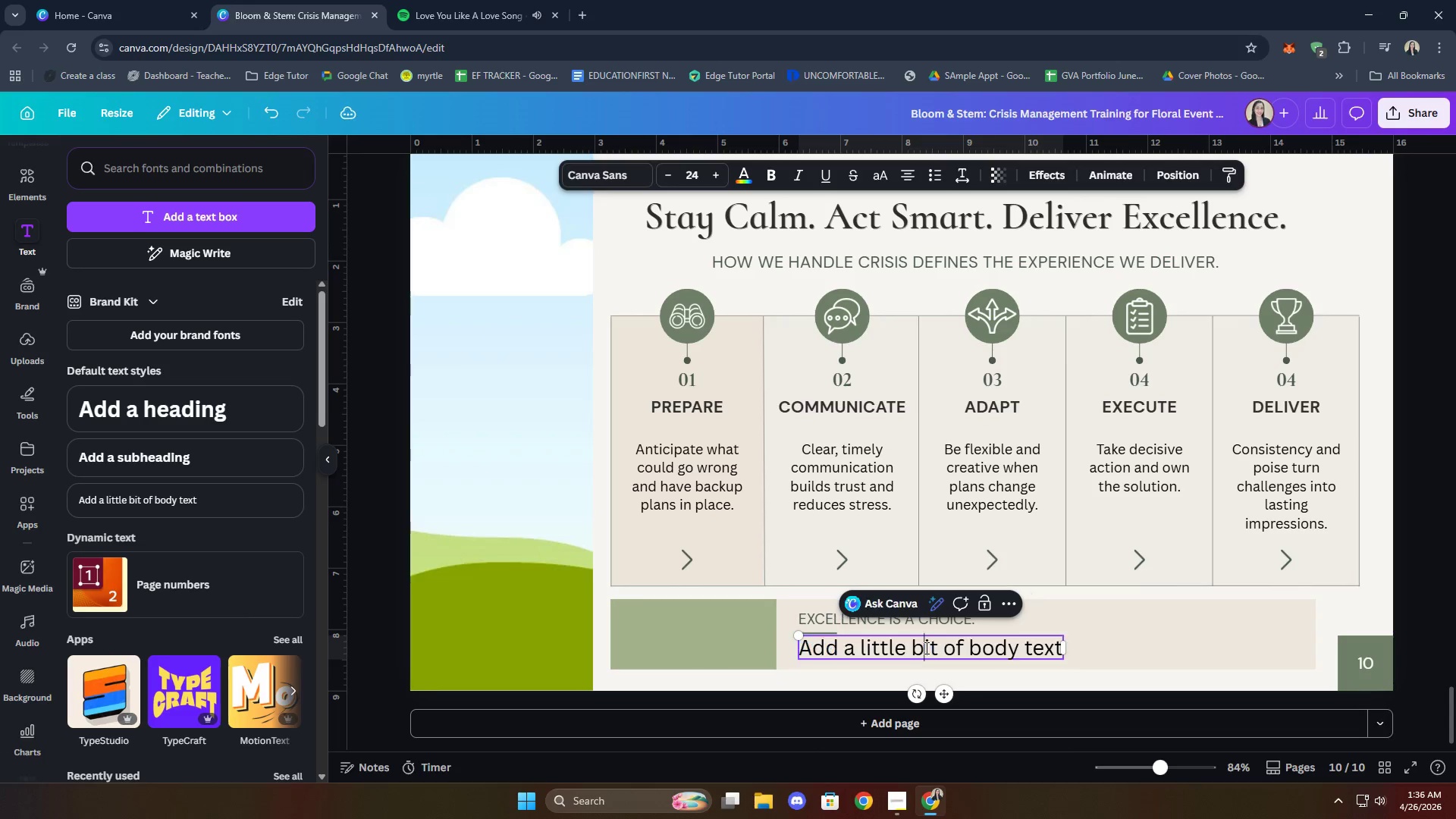 
double_click([925, 648])
 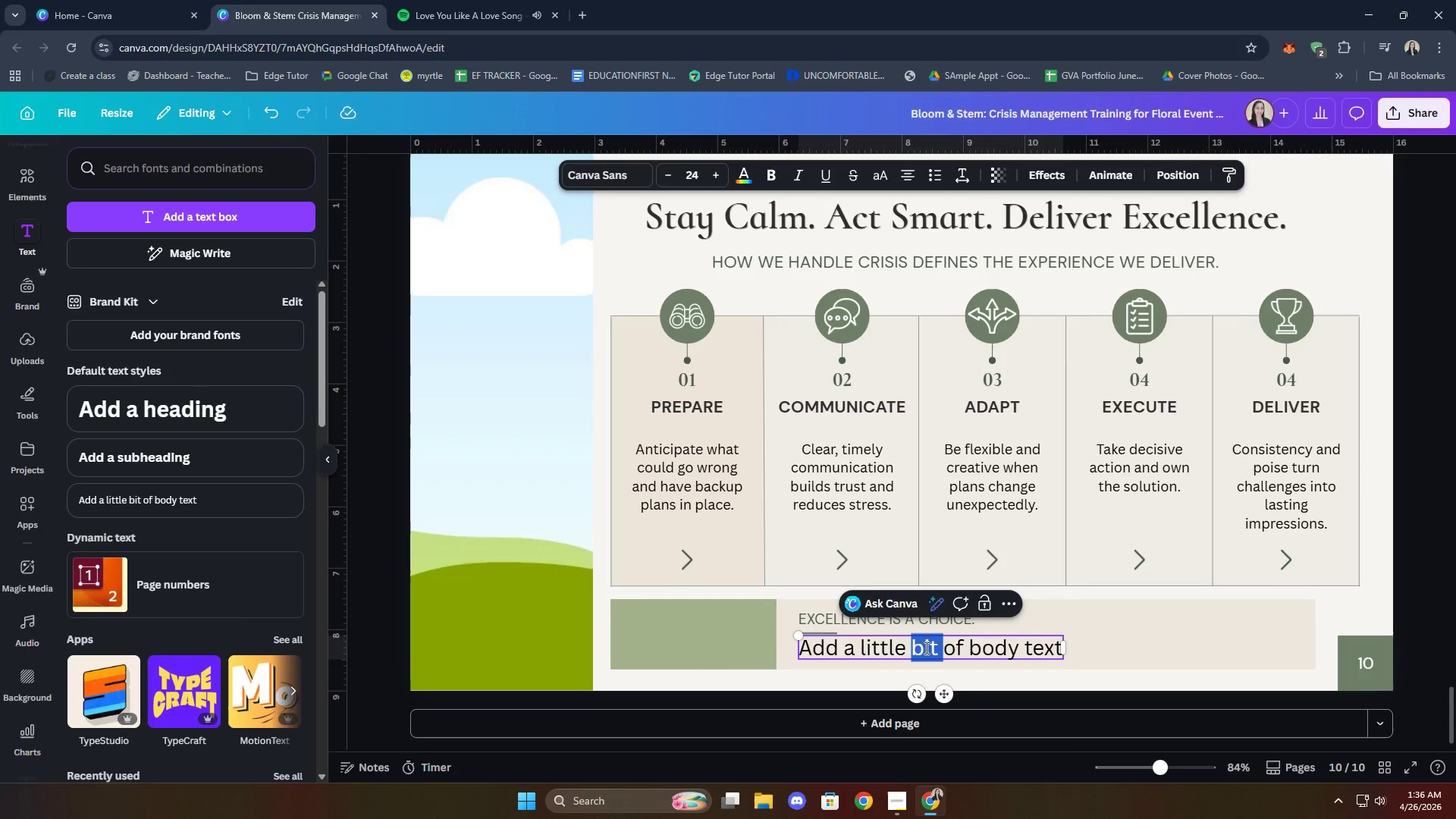 
triple_click([925, 648])
 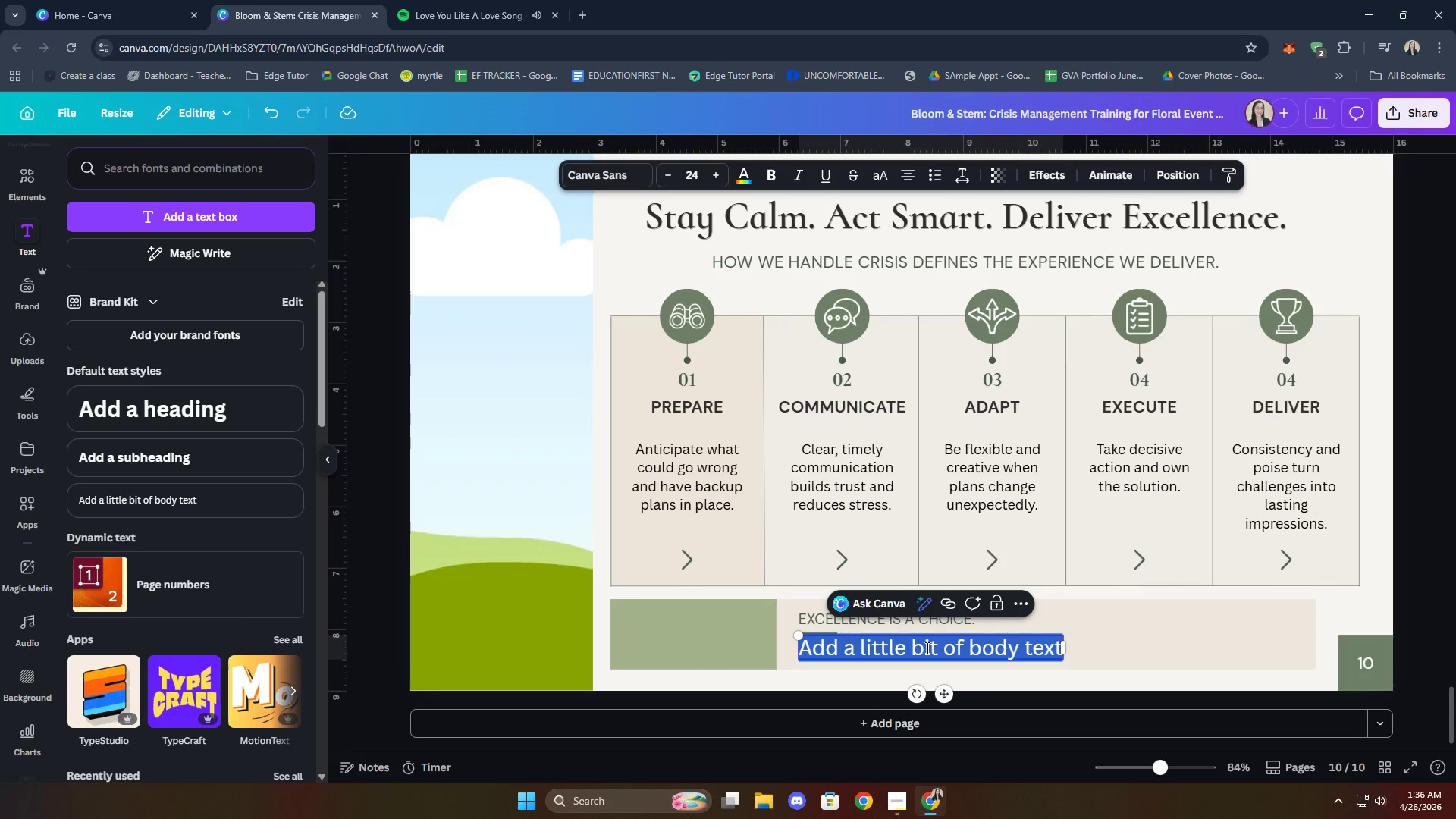 
type(Crisis are ineve)
key(Backspace)
type(itbae)
key(Backspace)
key(Backspace)
key(Backspace)
type(able. How we respond is what our clients remeber)
key(Backspace)
key(Backspace)
key(Backspace)
key(Backspace)
type(emeber.)
 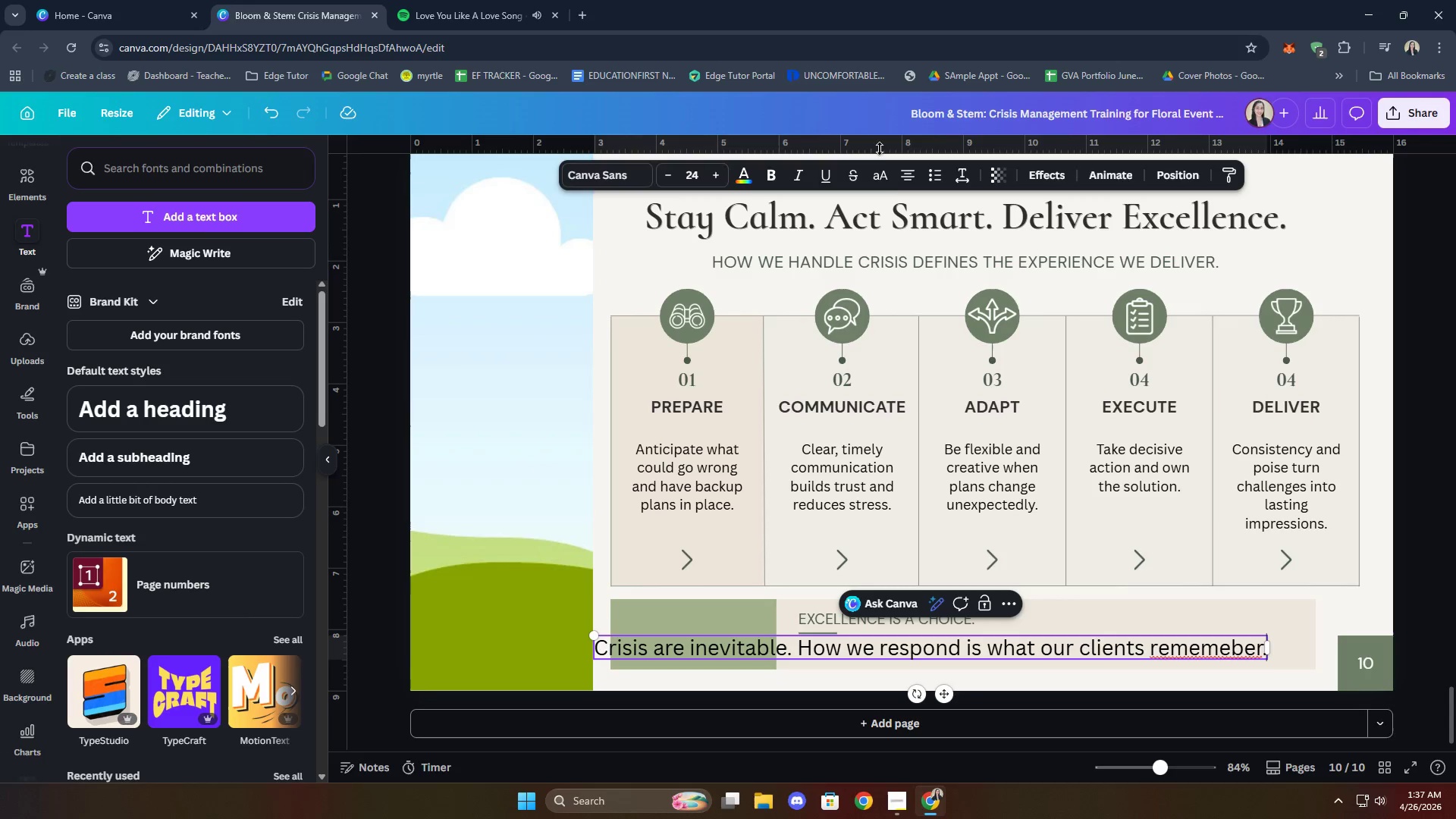 
left_click([896, 177])
 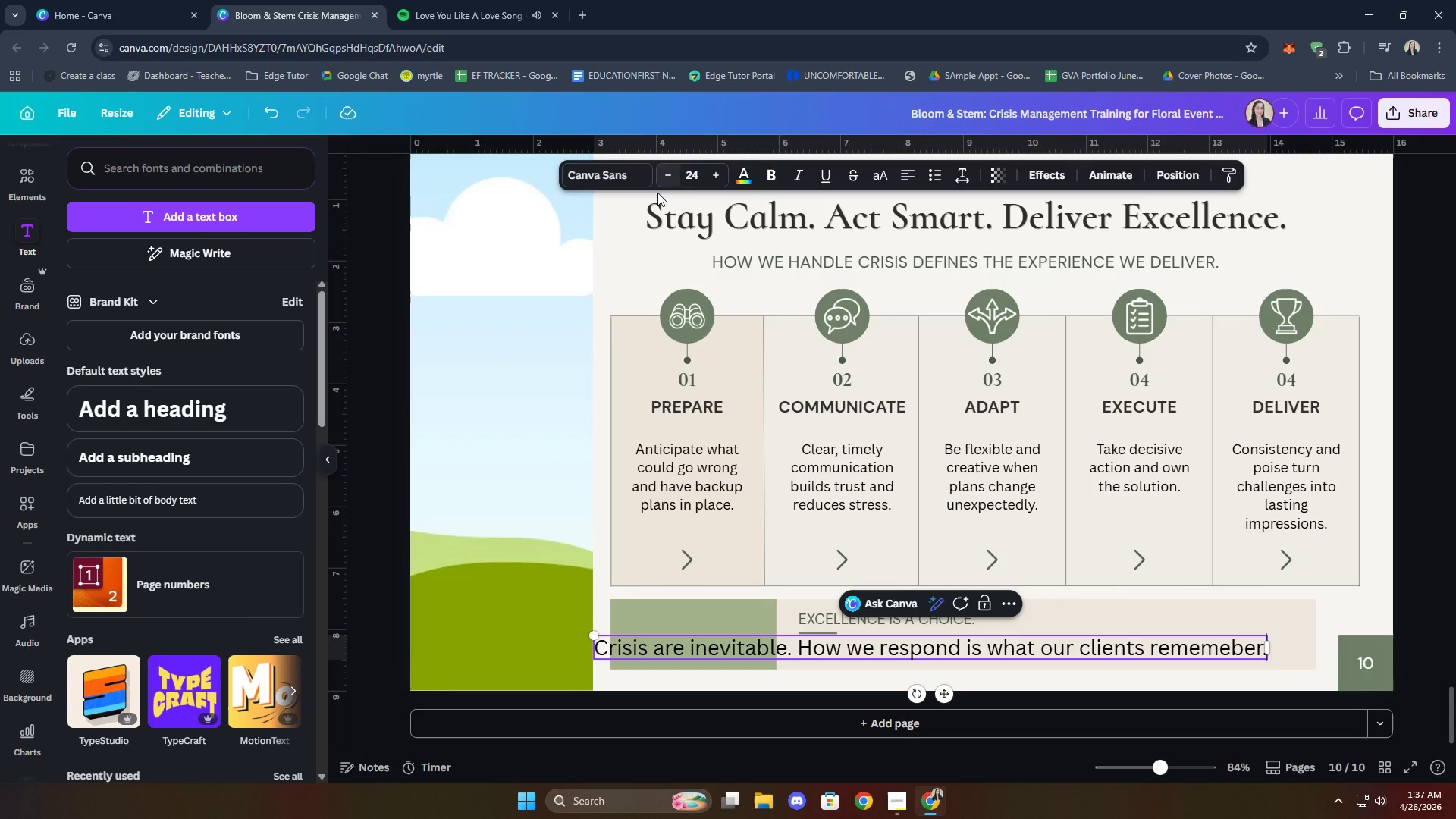 
triple_click([672, 180])
 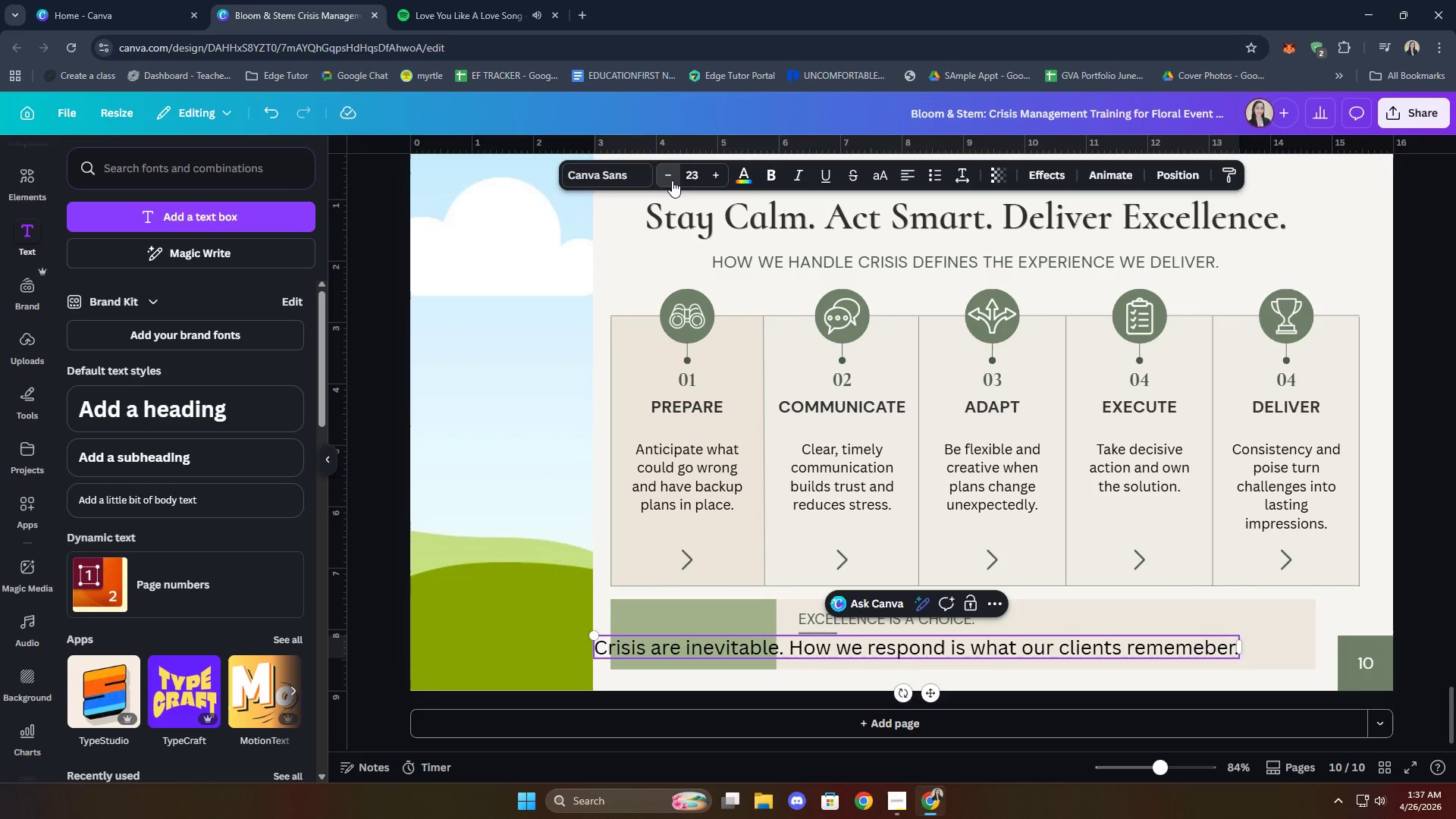 
triple_click([672, 180])
 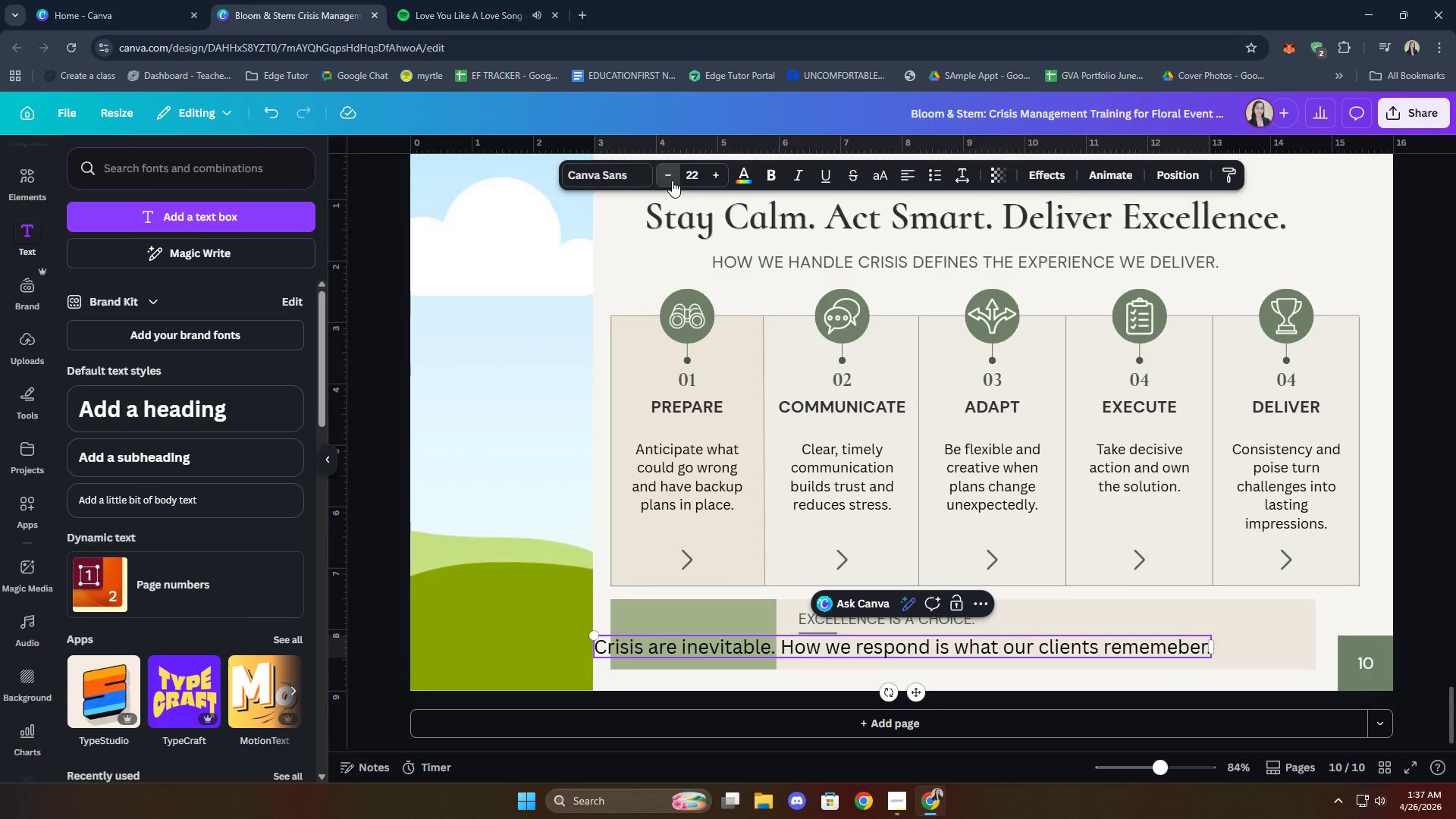 
triple_click([672, 180])
 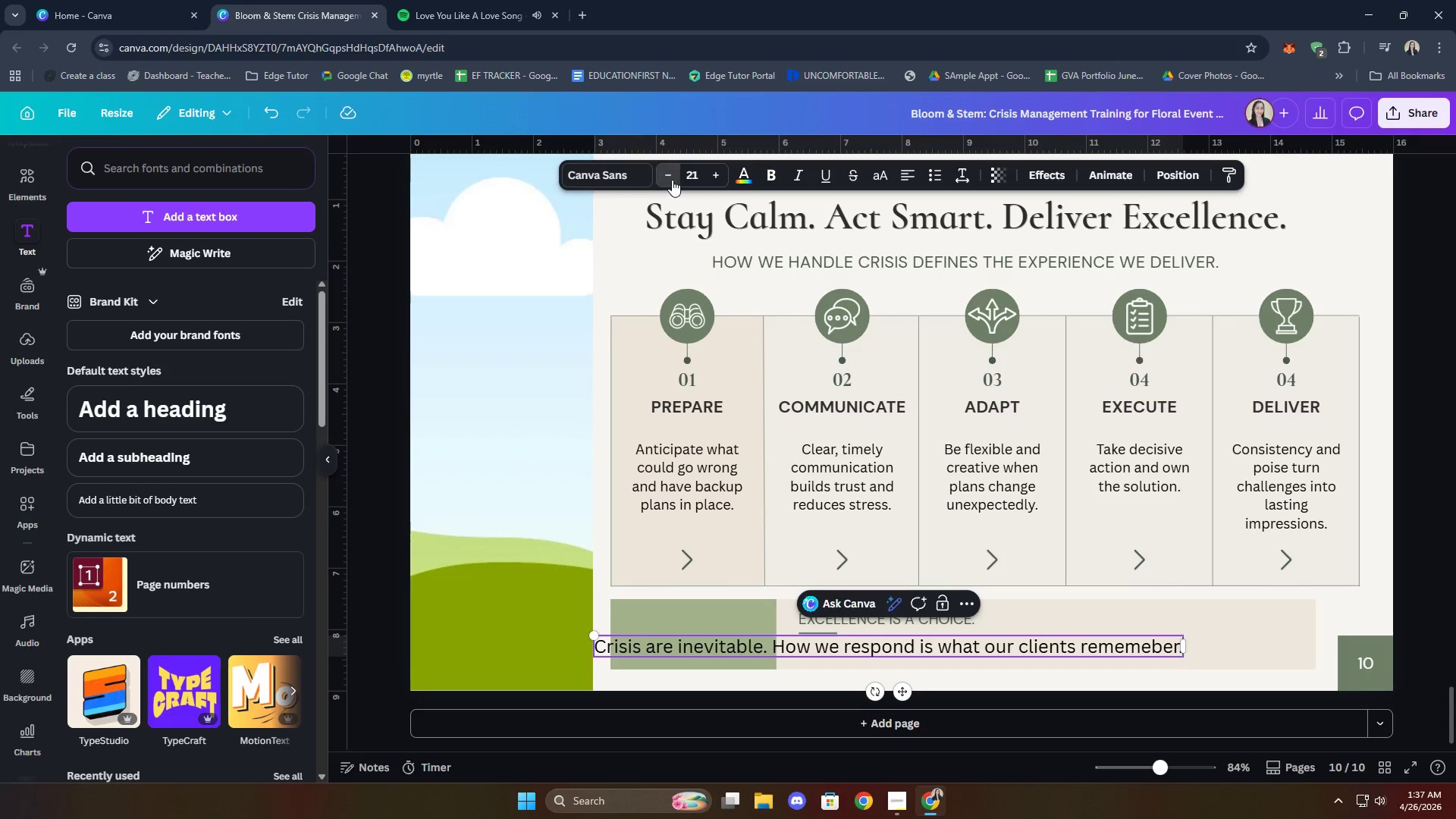 
triple_click([672, 180])
 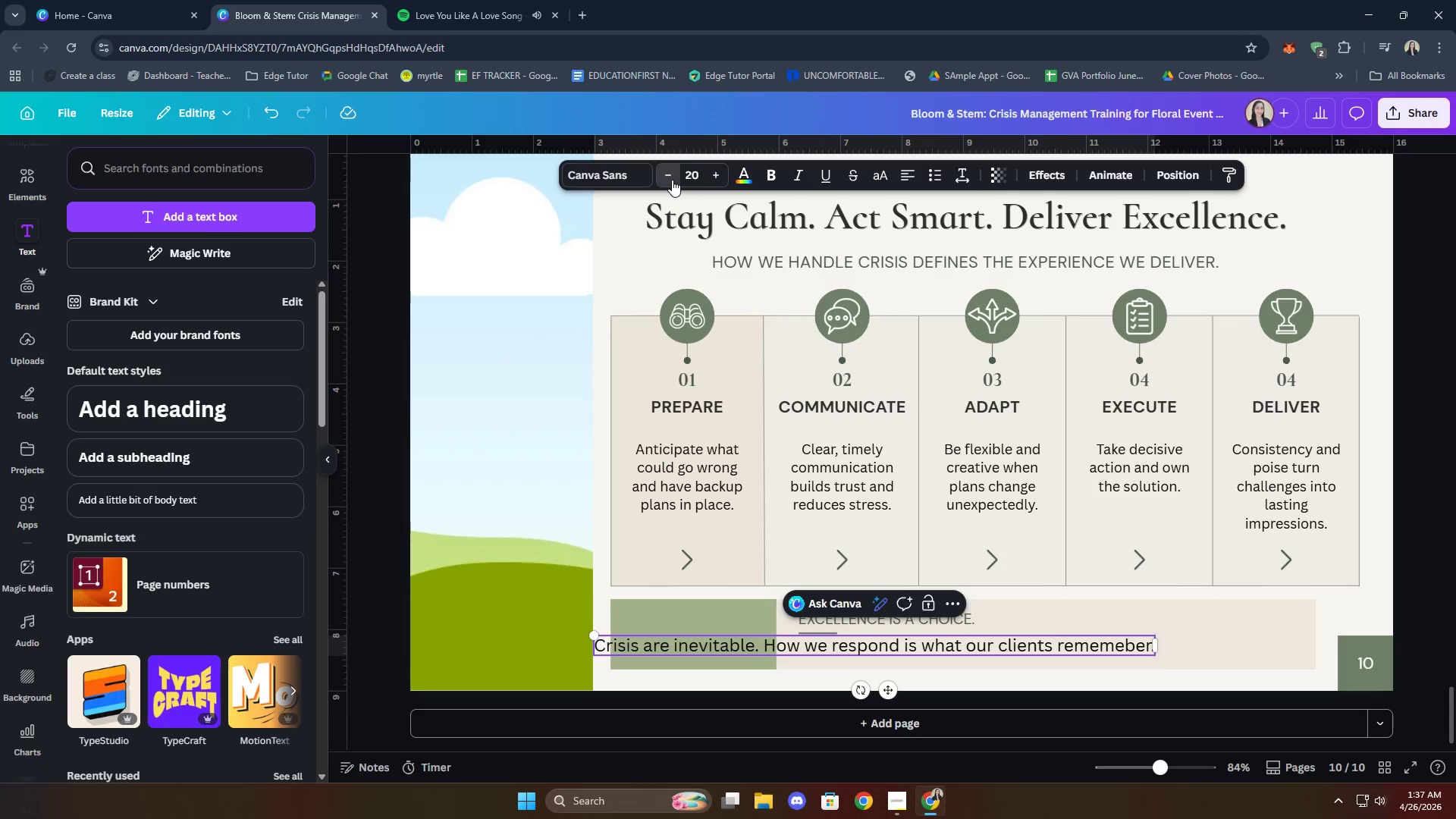 
triple_click([672, 180])
 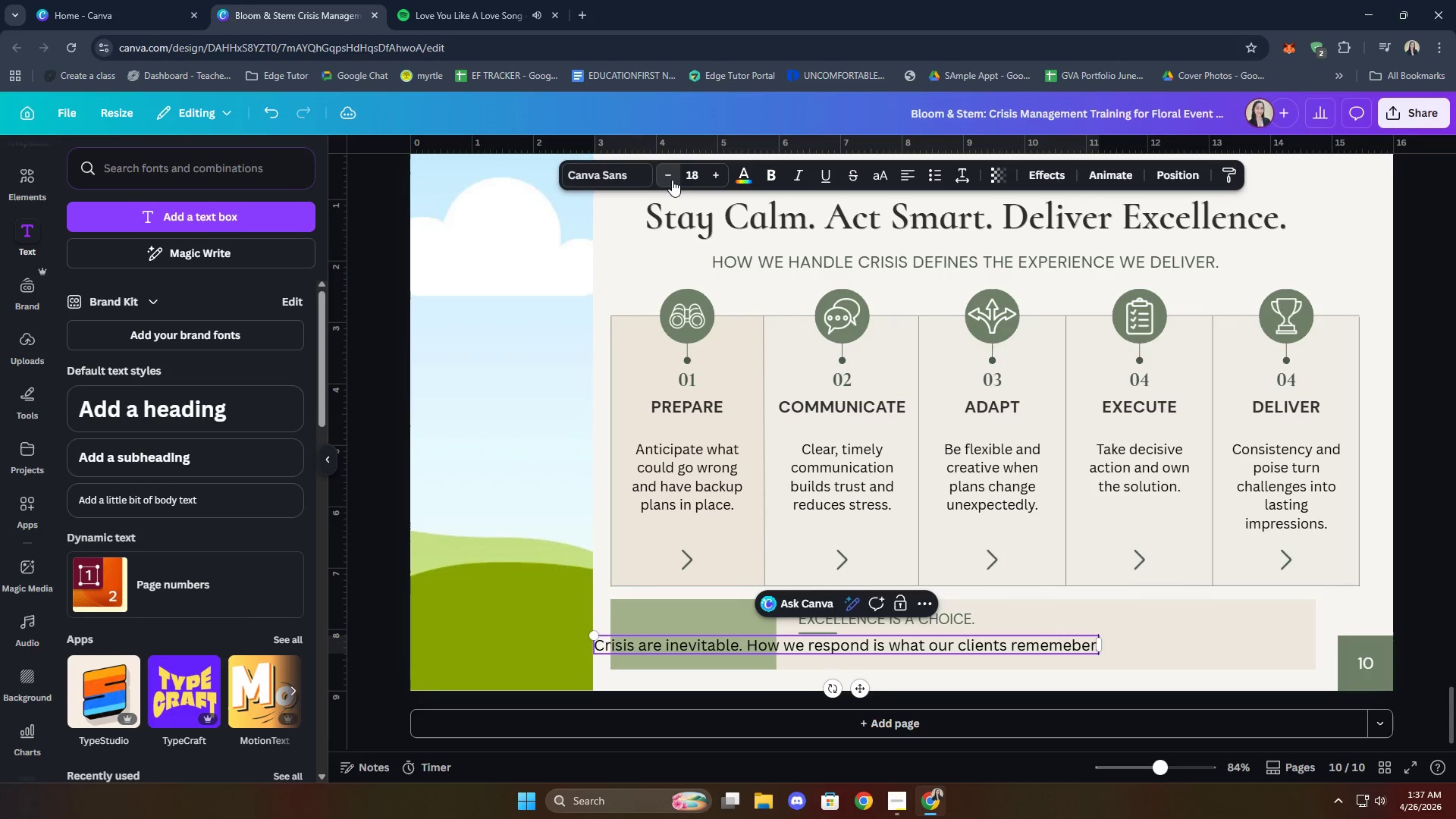 
triple_click([672, 180])
 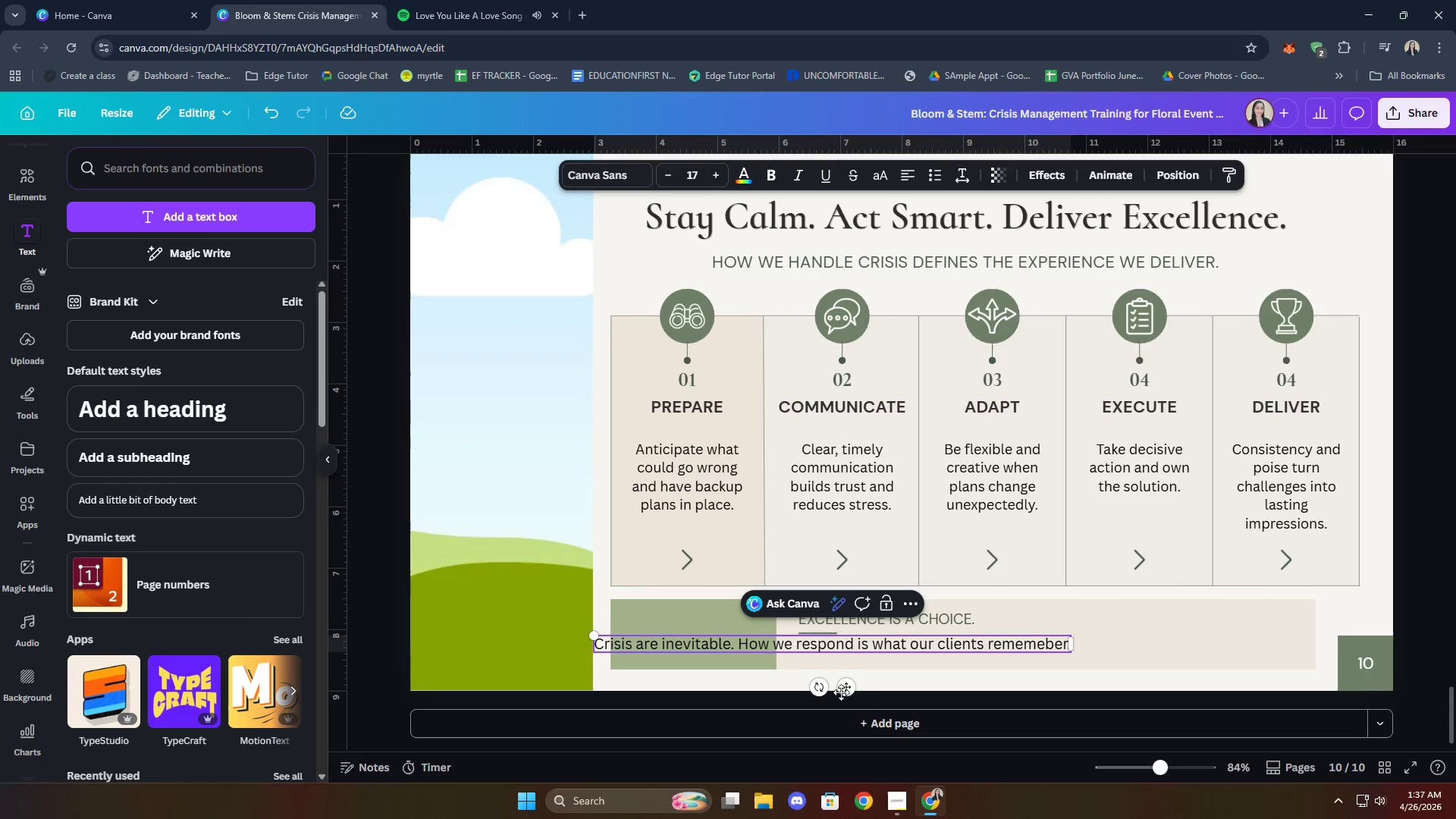 
left_click_drag(start_coordinate=[845, 691], to_coordinate=[1050, 698])
 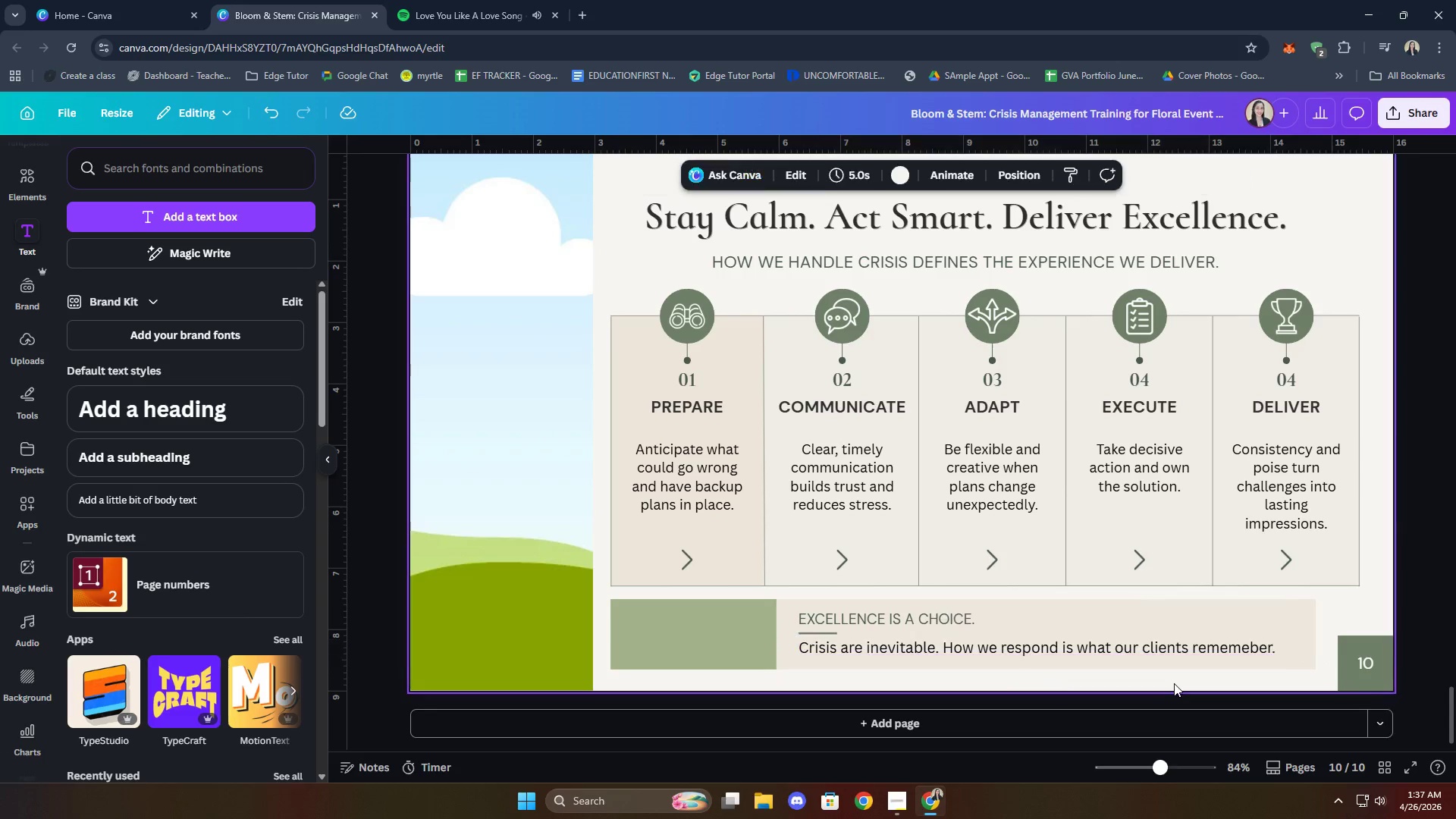 
double_click([1169, 641])
 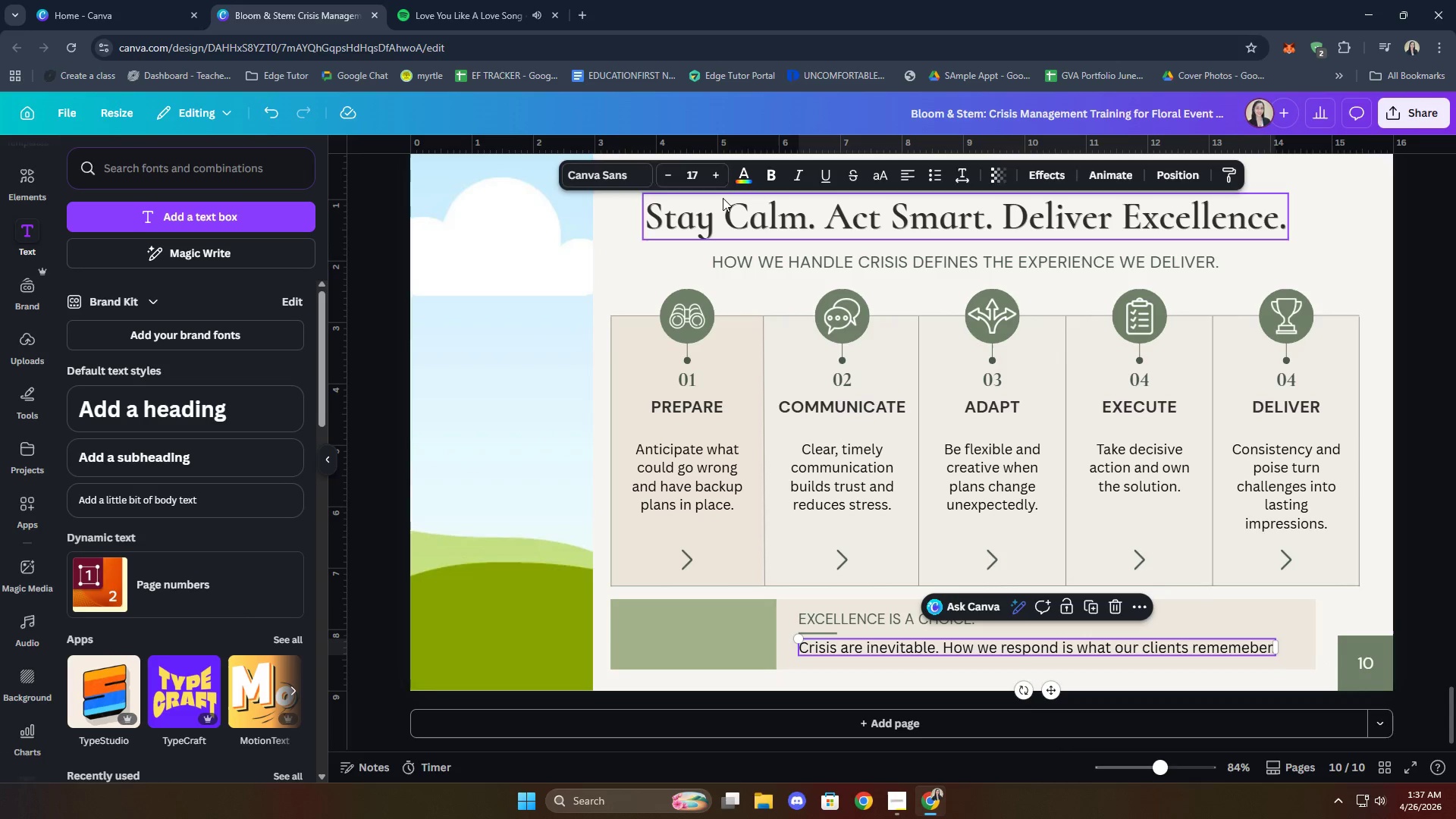 
left_click([672, 177])
 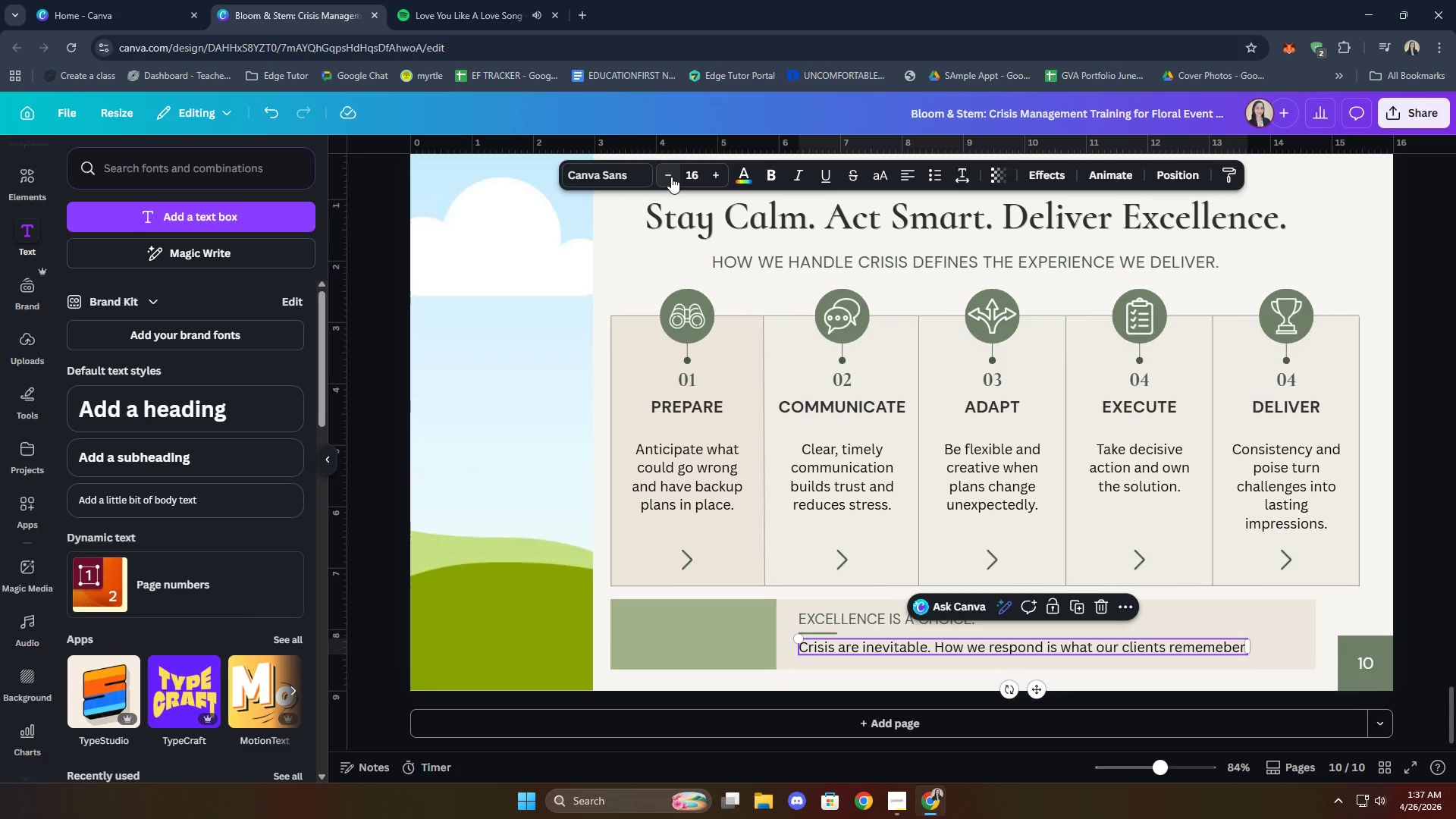 
left_click([671, 177])
 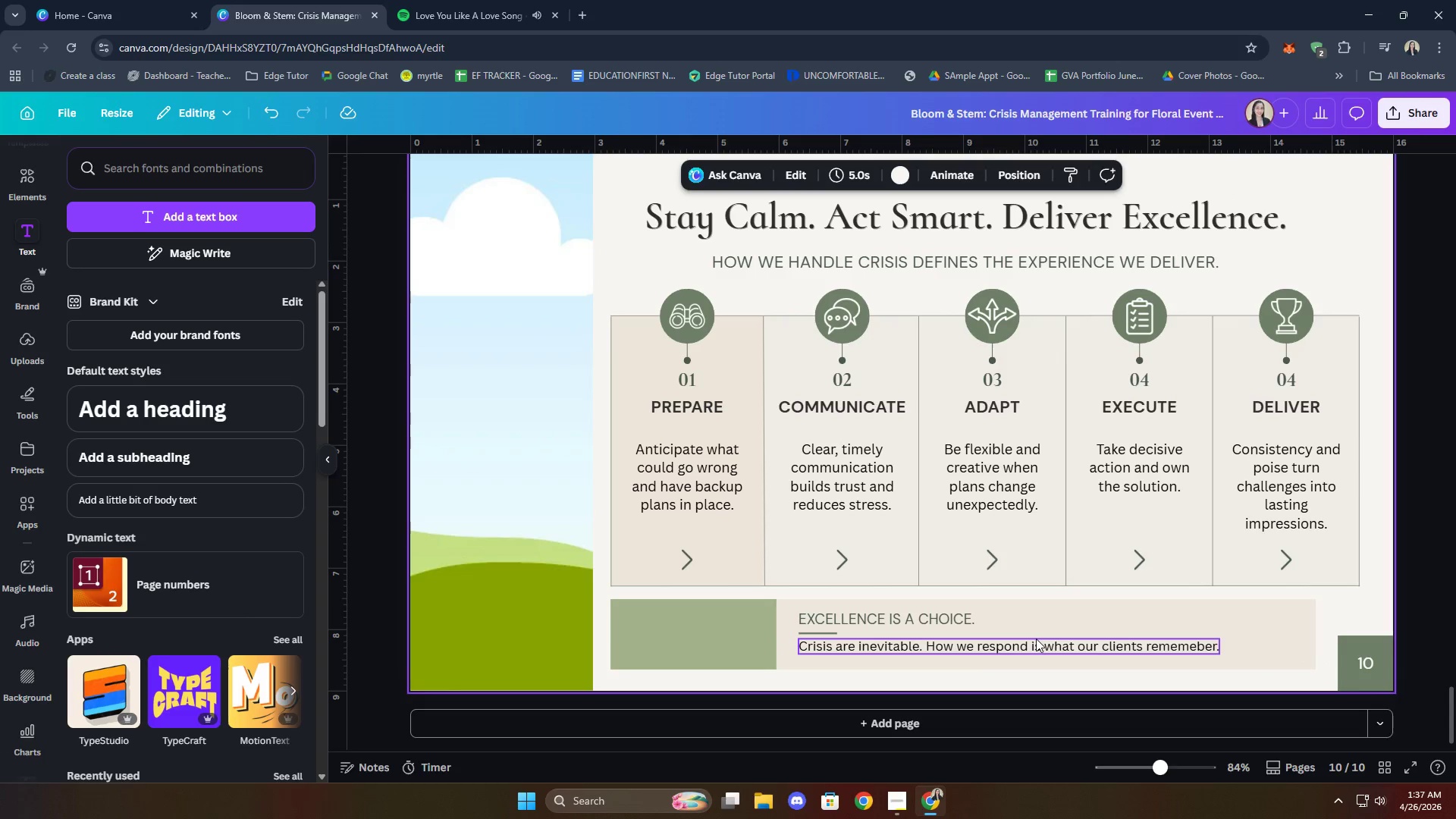 
double_click([1037, 642])
 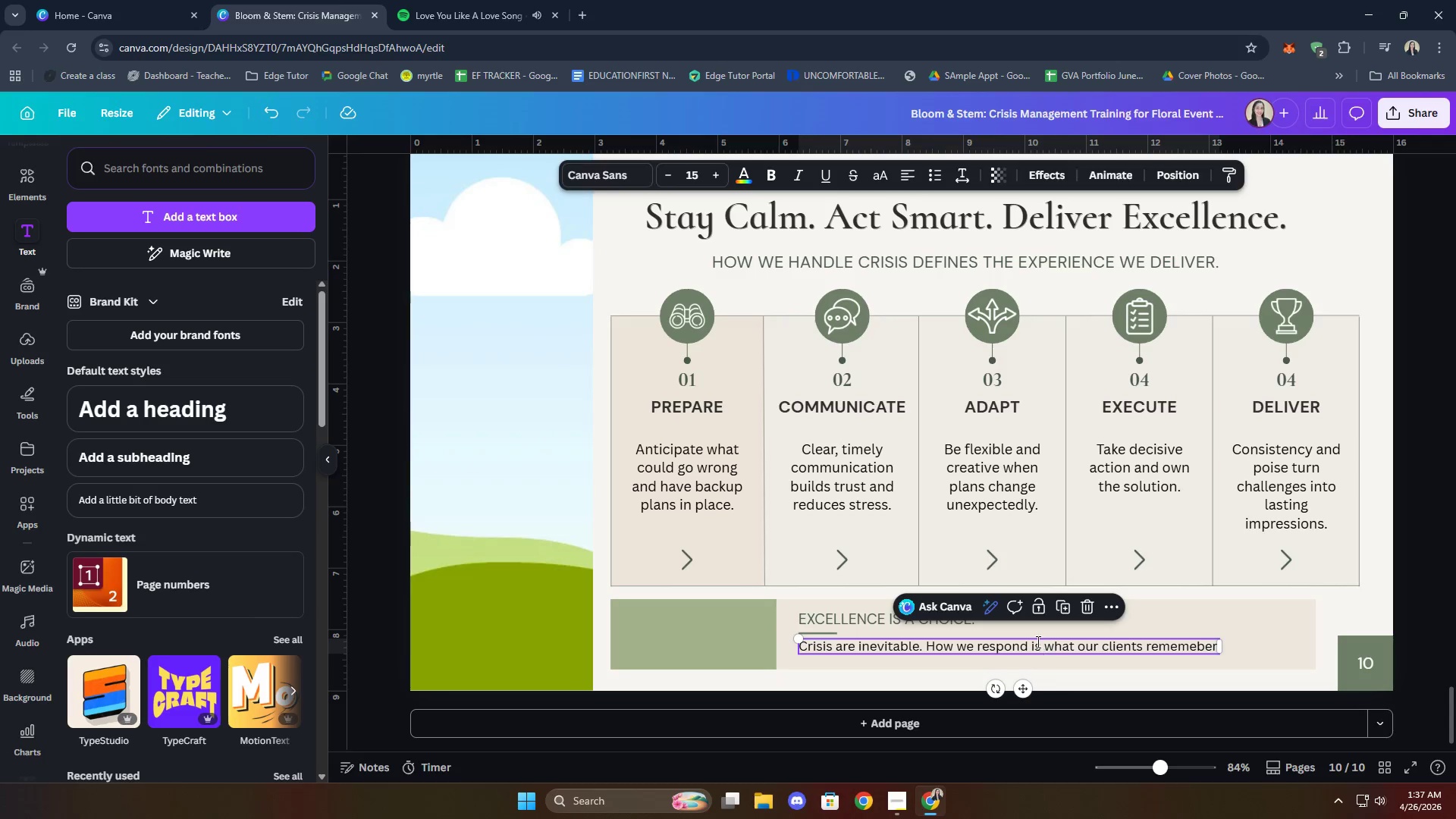 
triple_click([1037, 642])
 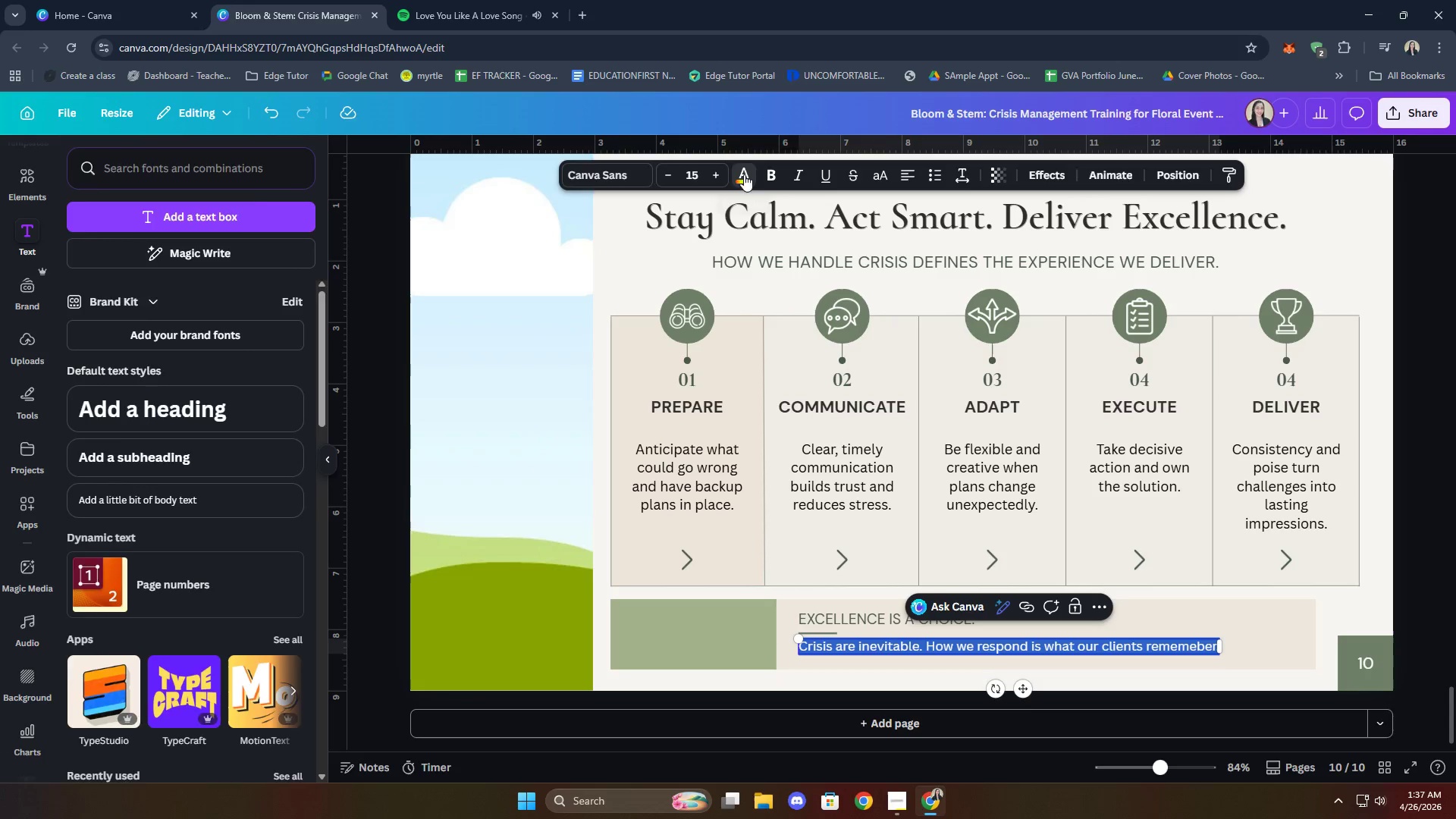 
scroll: coordinate [245, 565], scroll_direction: down, amount: 5.0
 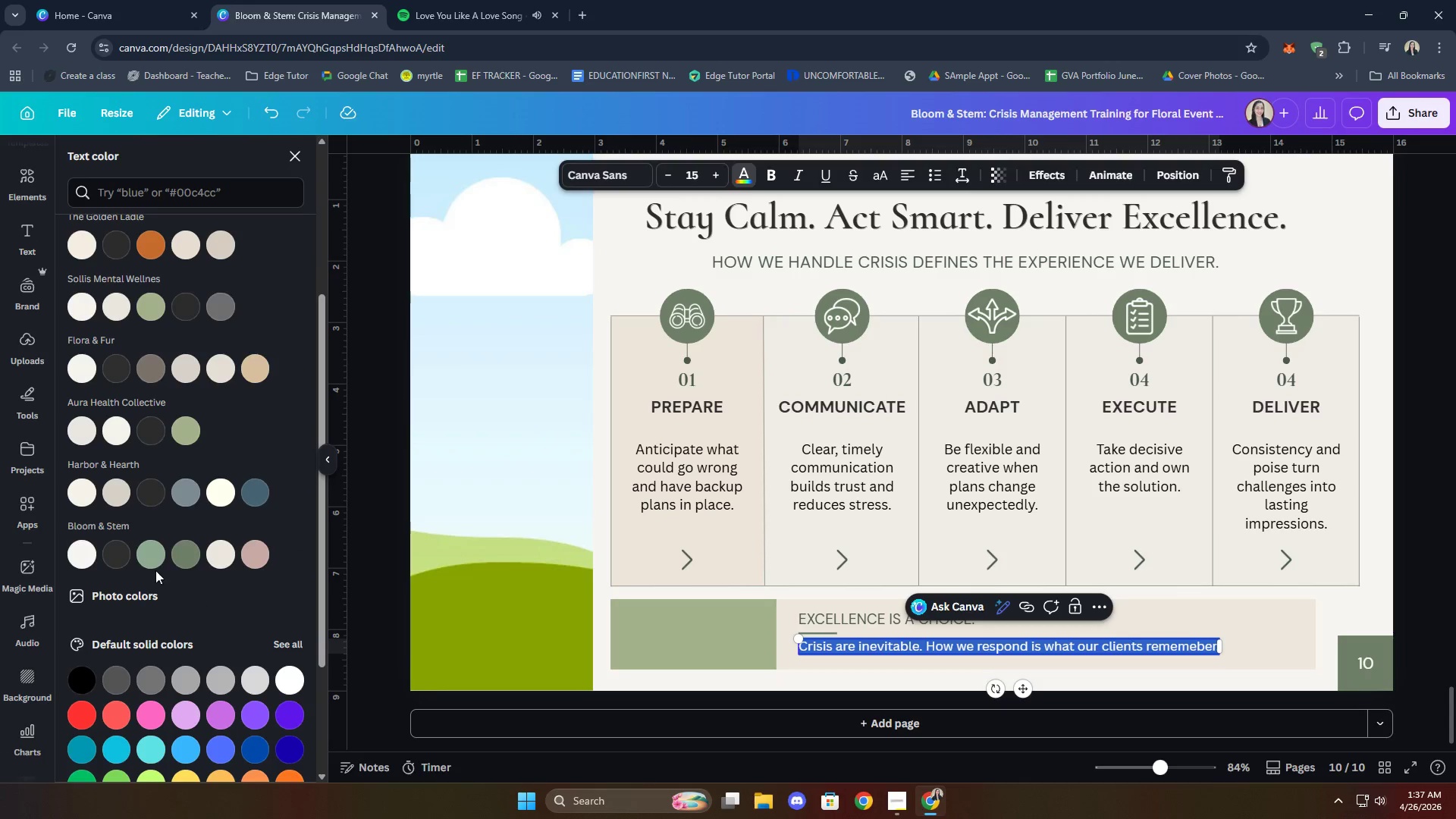 
left_click([116, 559])
 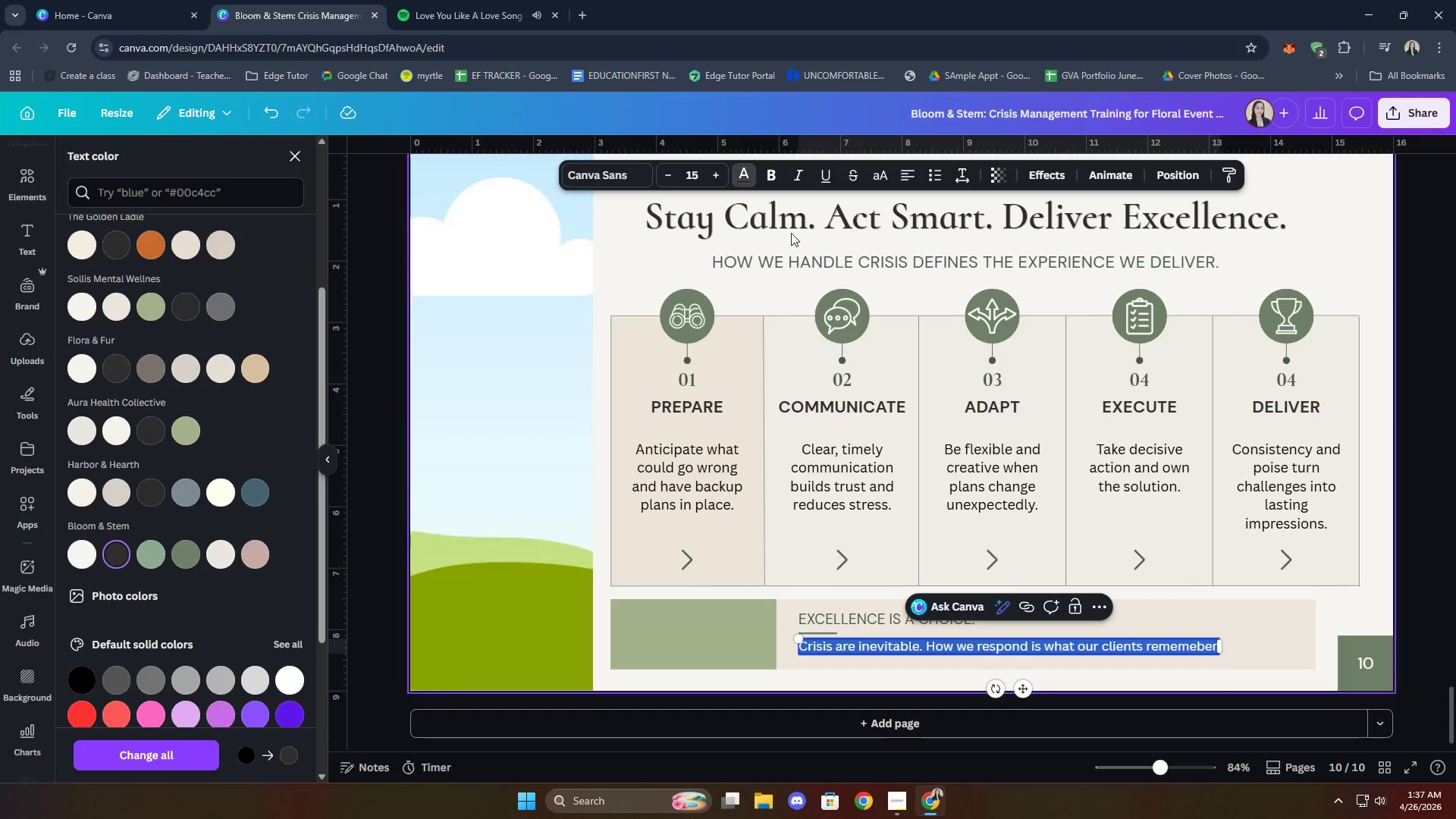 
left_click([796, 174])
 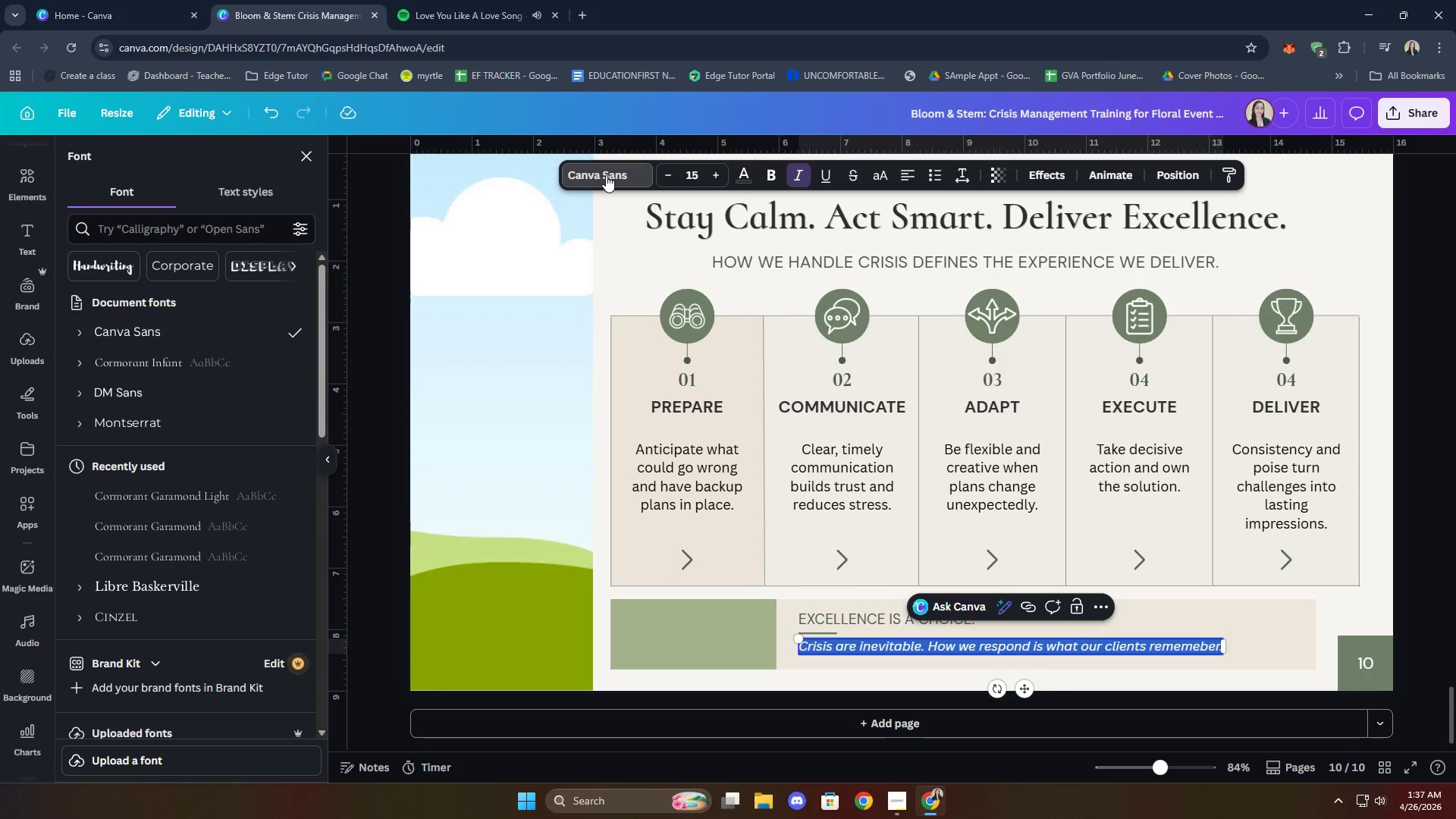 
left_click([149, 366])
 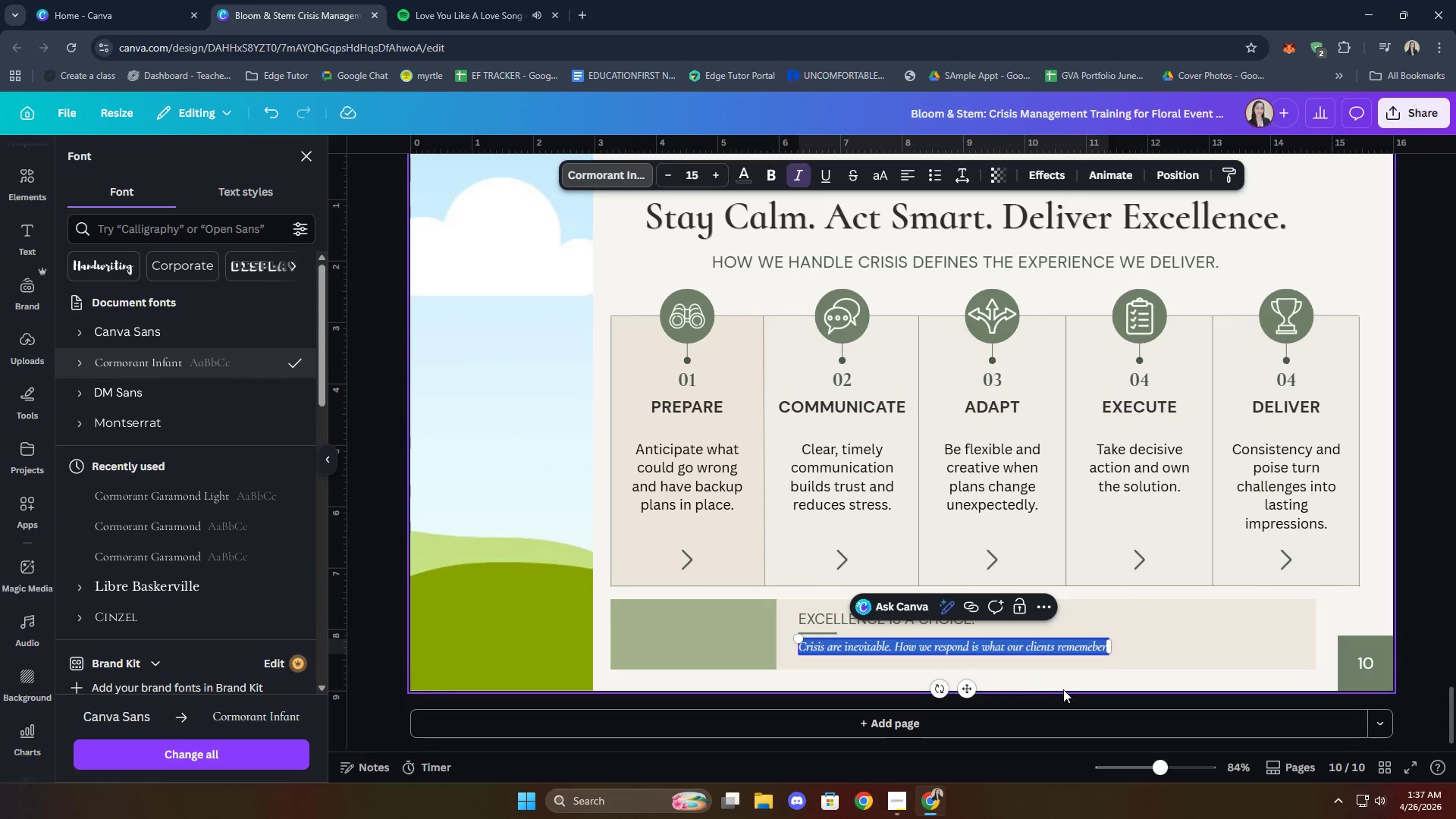 
left_click([1078, 667])
 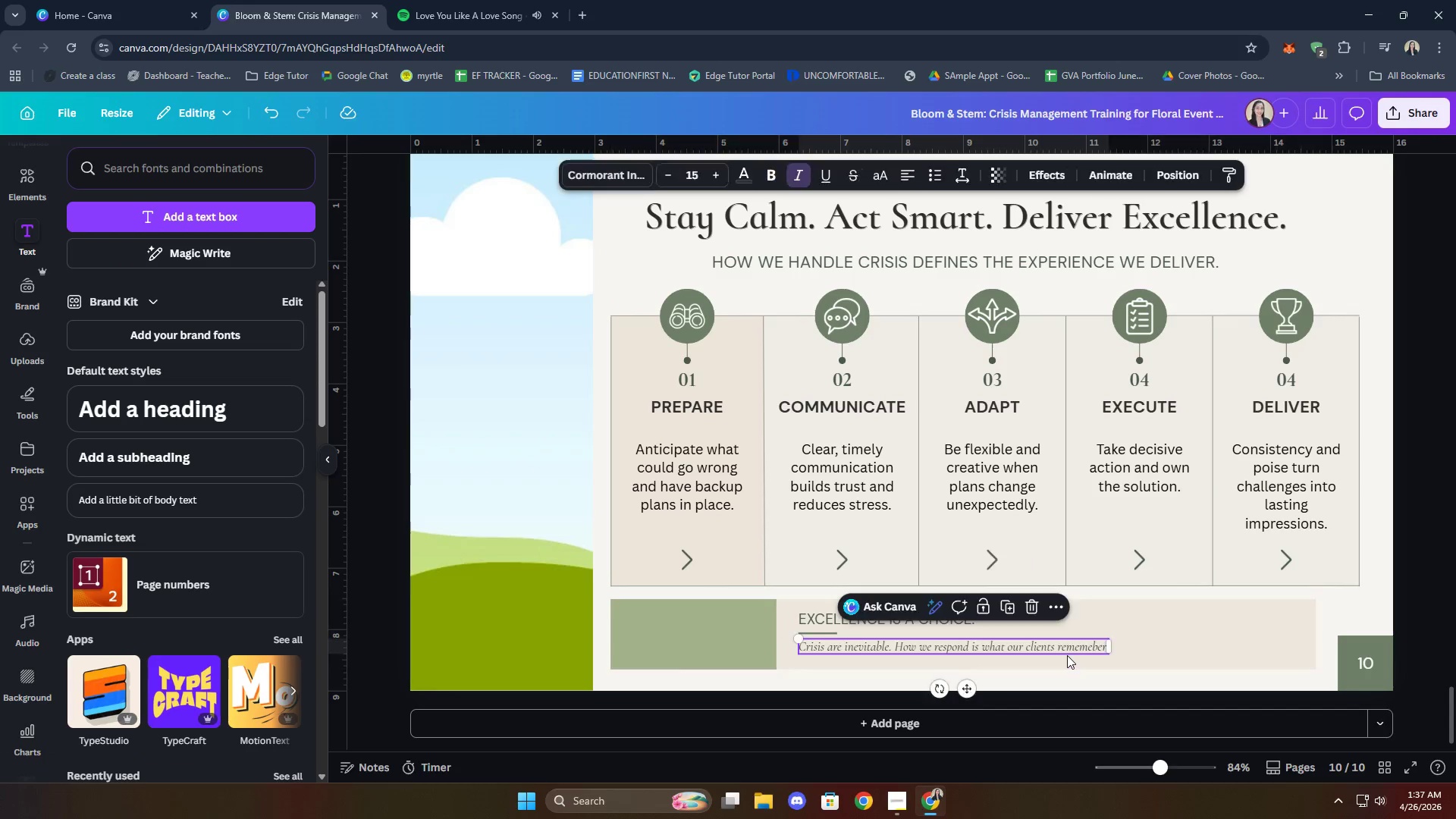 
double_click([1067, 654])
 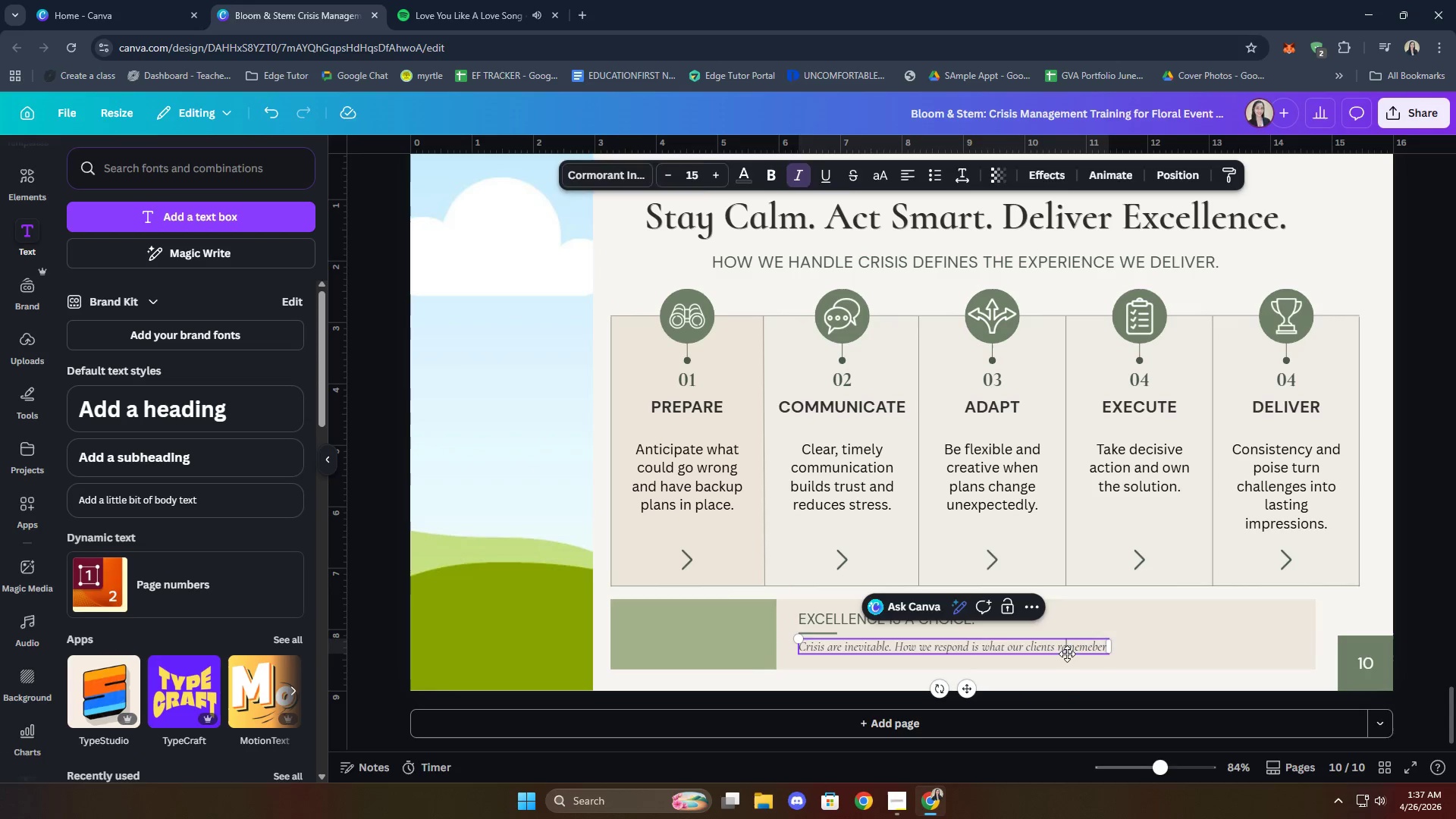 
triple_click([1067, 654])
 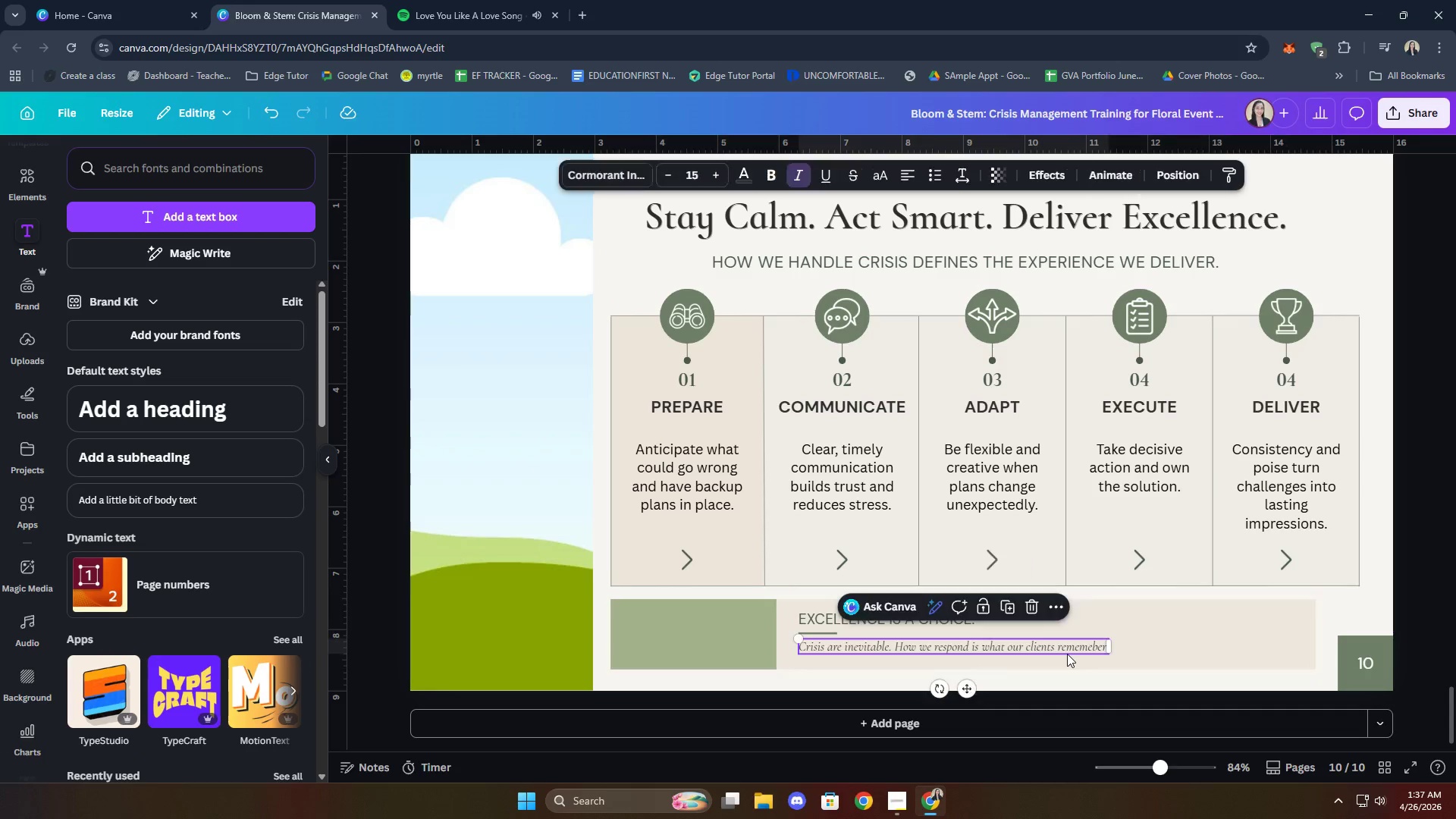 
triple_click([1067, 654])
 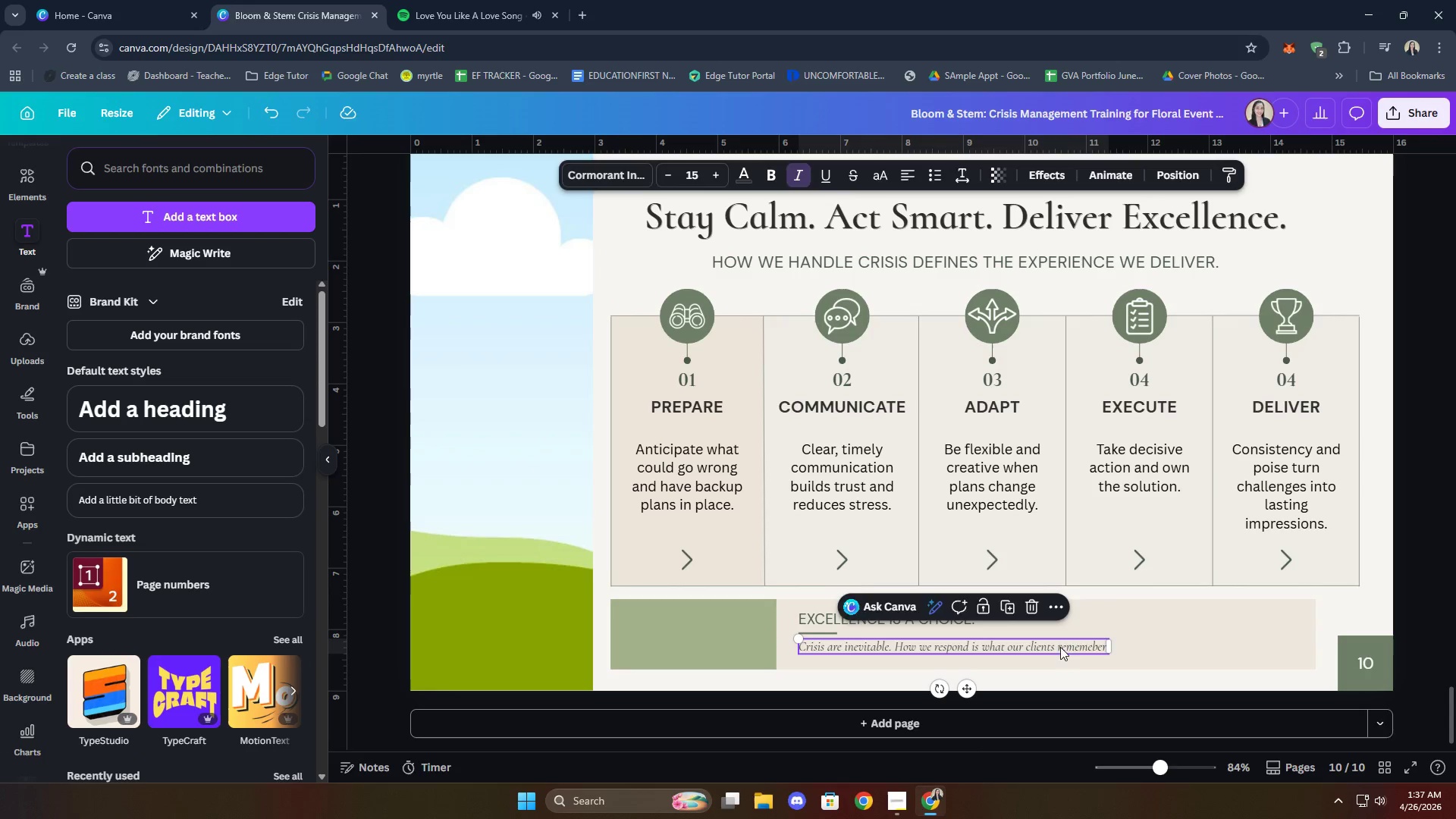 
double_click([1060, 647])
 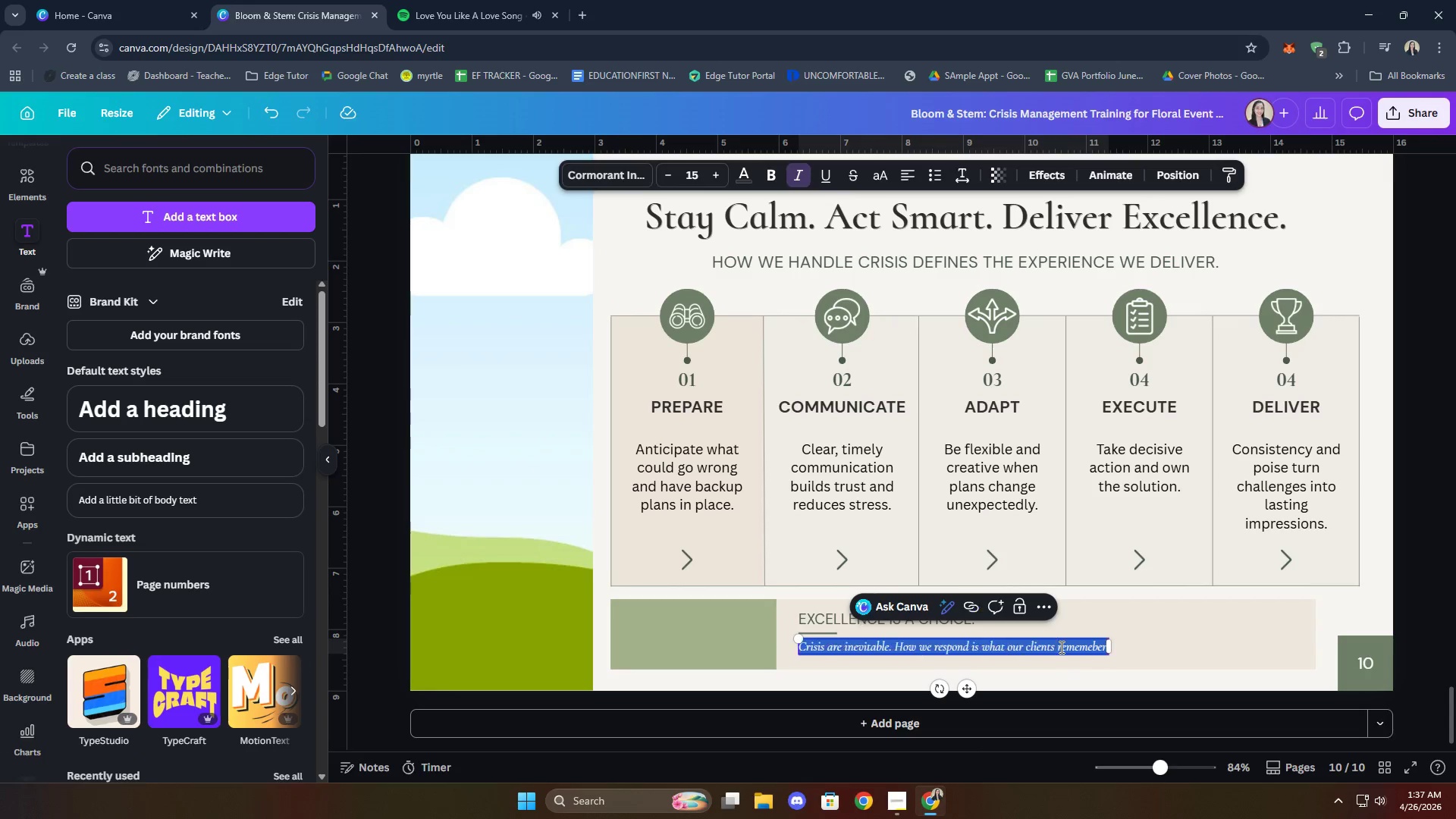 
triple_click([1060, 647])
 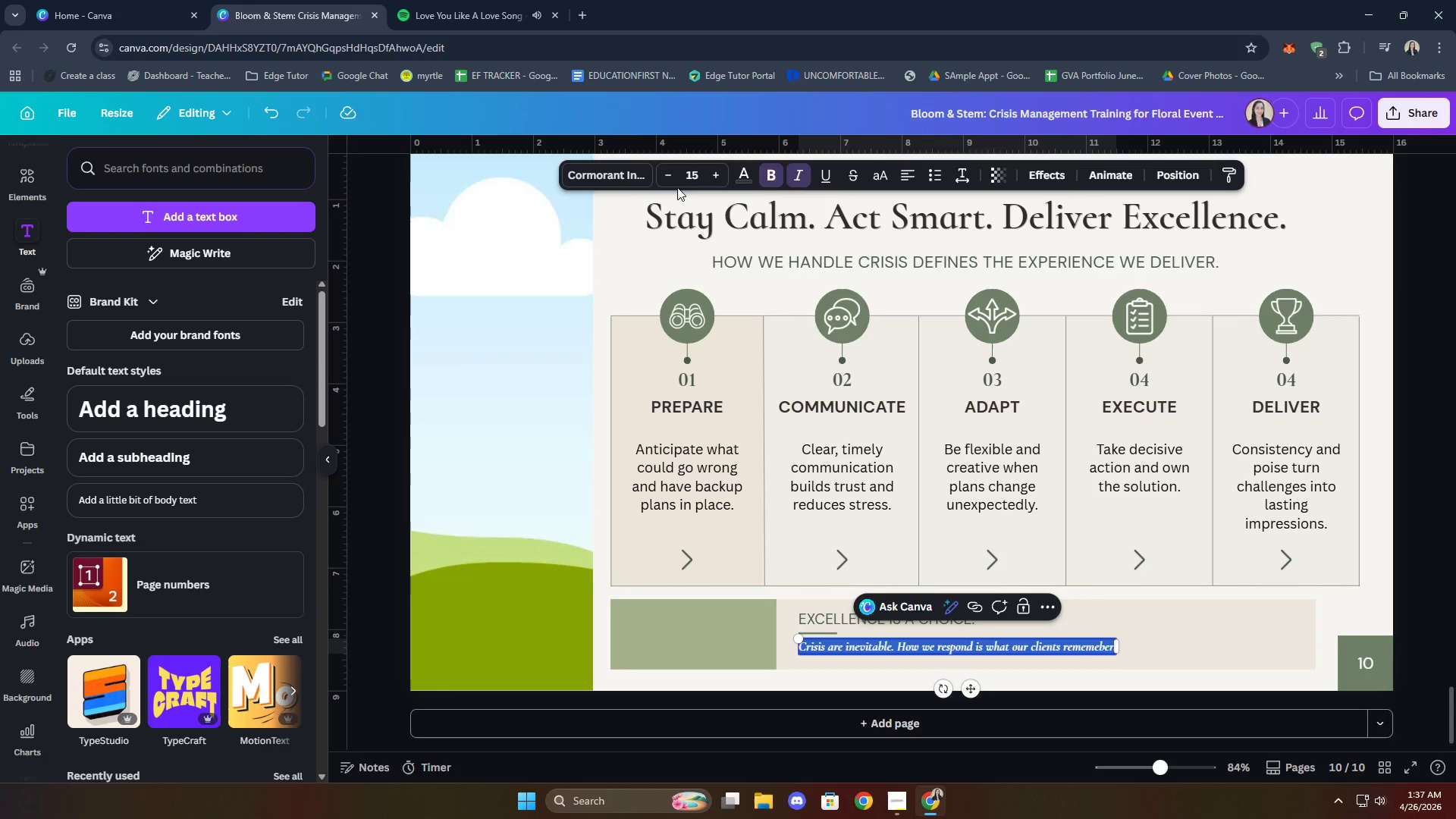 
double_click([713, 172])
 